 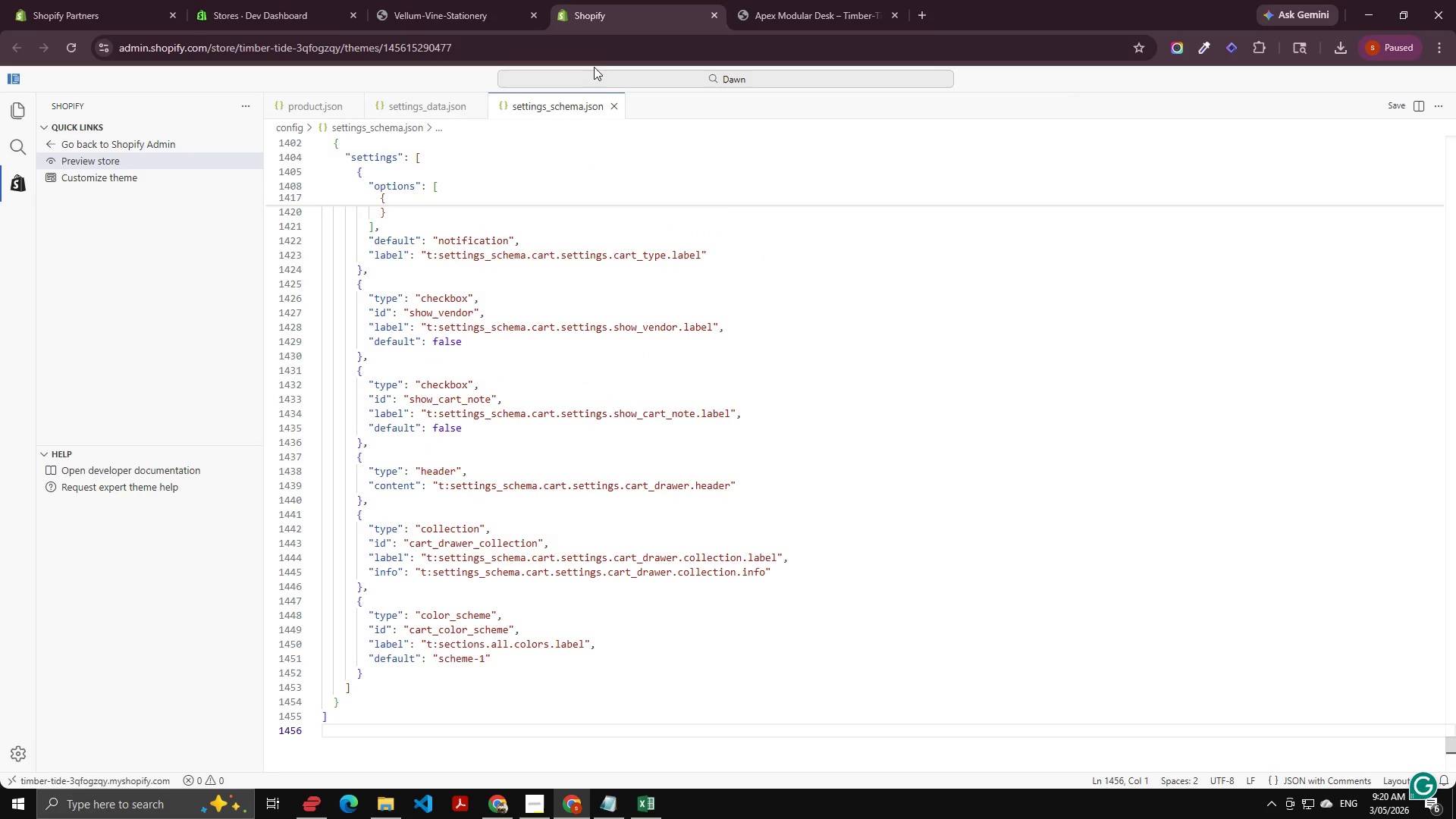 
left_click([598, 72])
 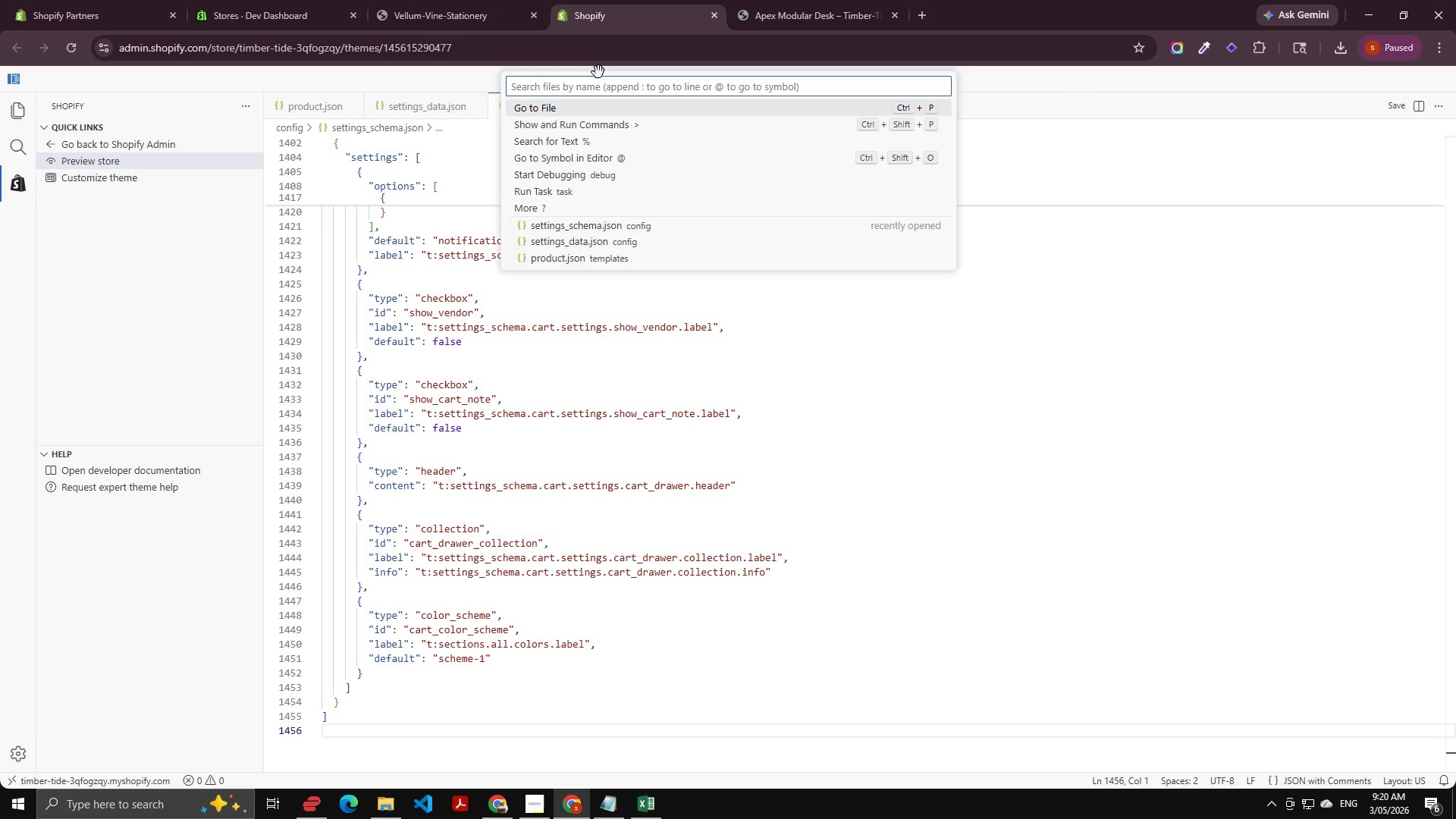 
scroll: coordinate [369, 83], scroll_direction: up, amount: 2.0
 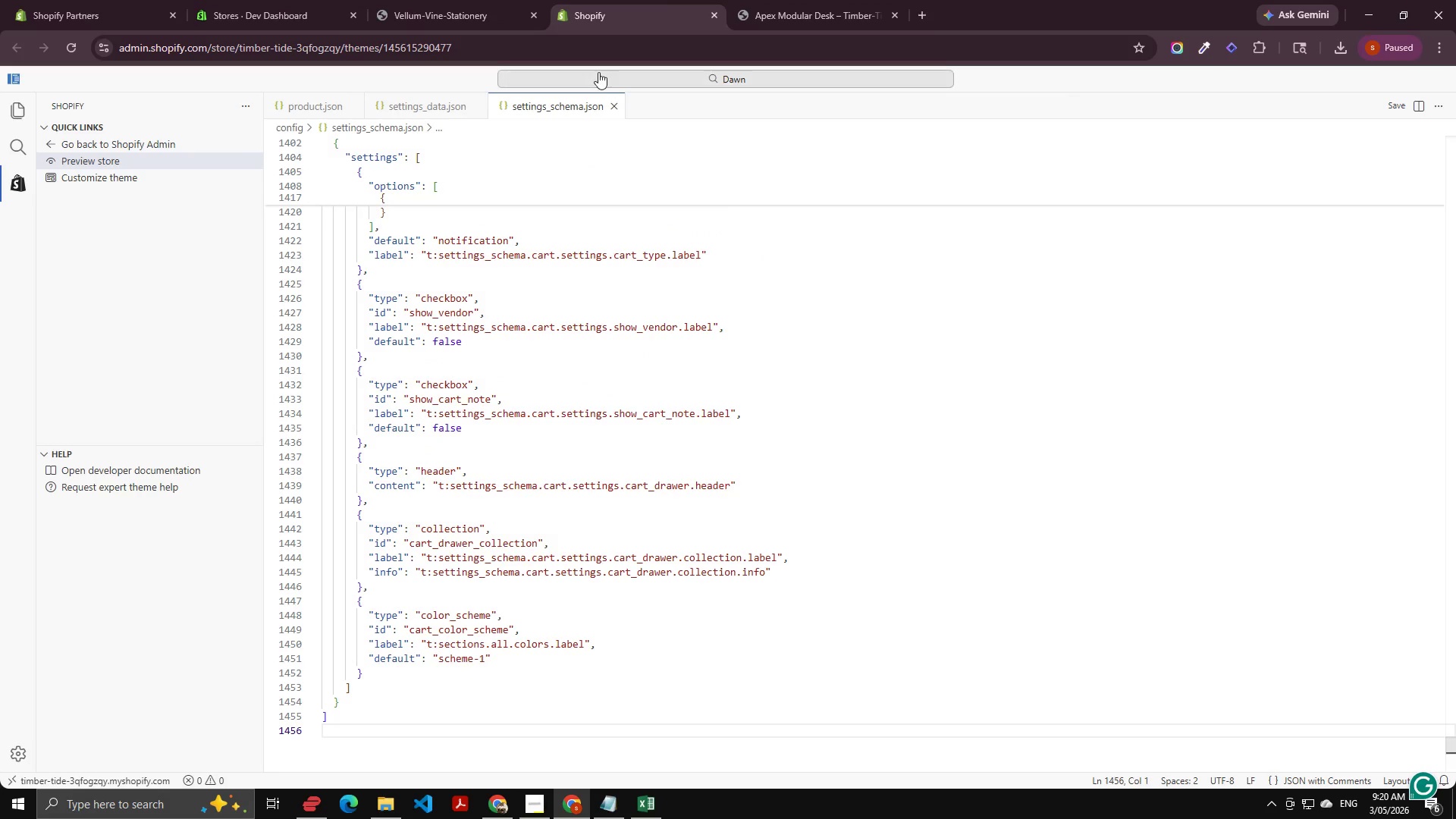 
type(main)
 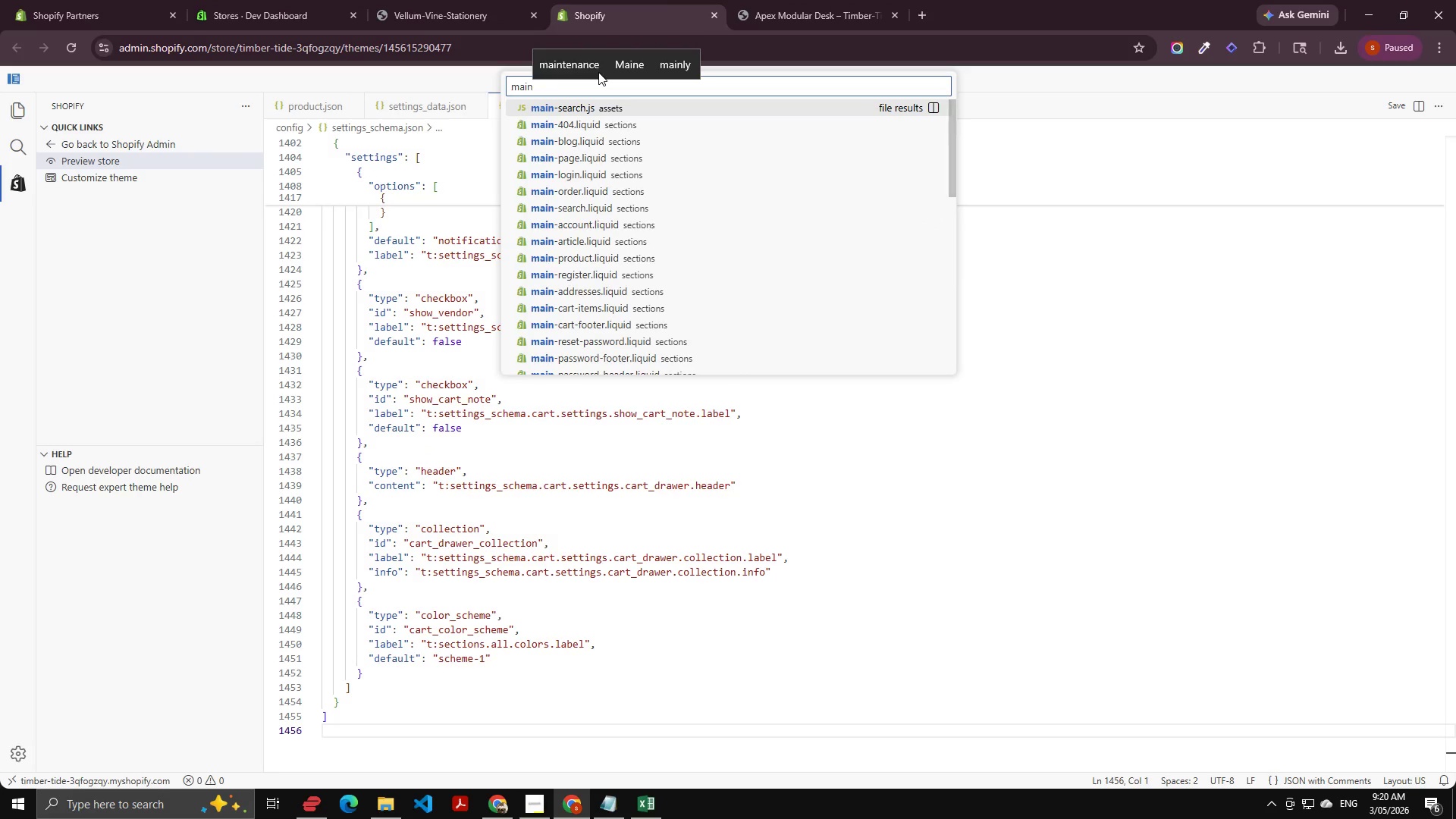 
key(ArrowDown)
 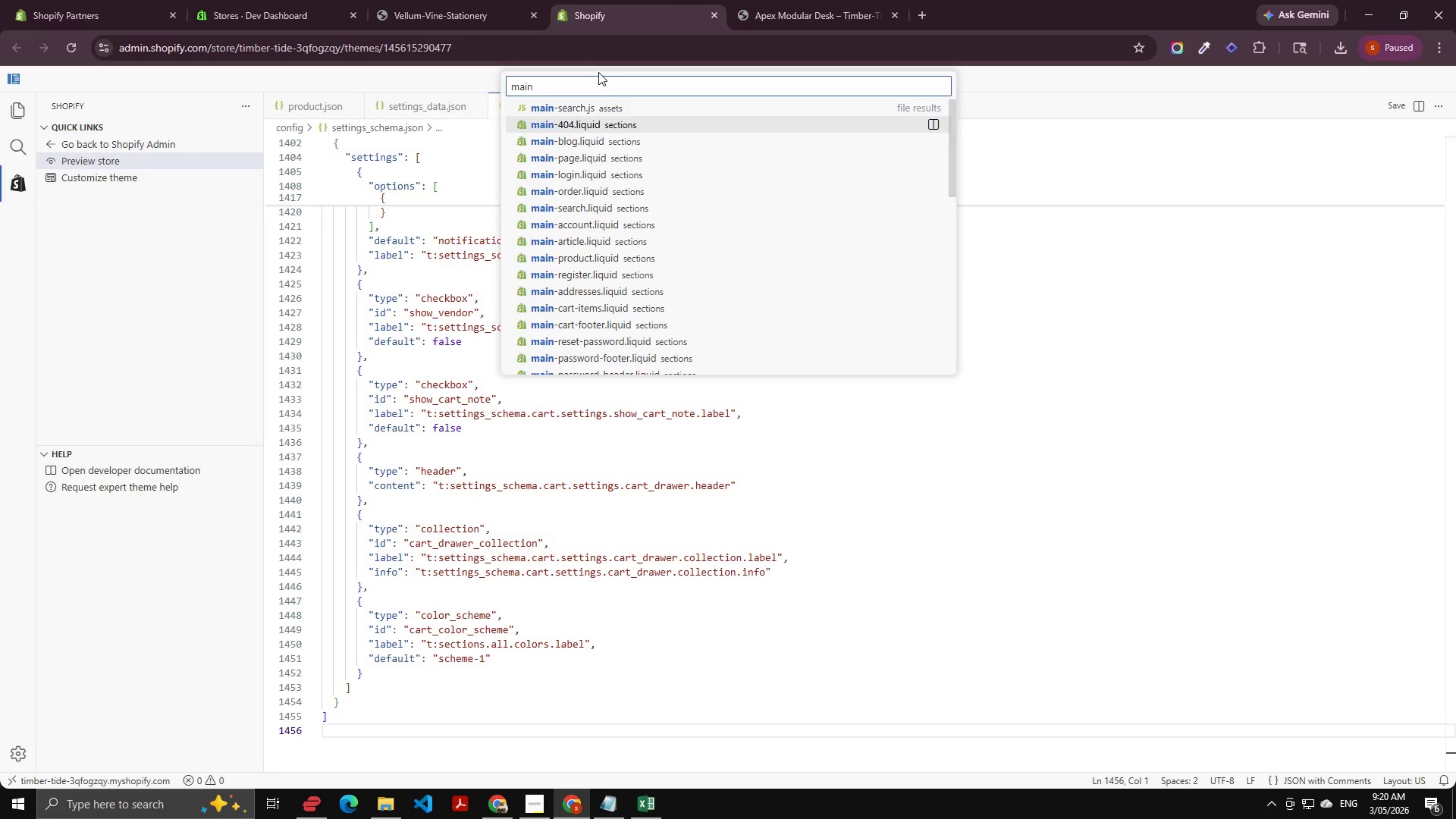 
key(ArrowDown)
 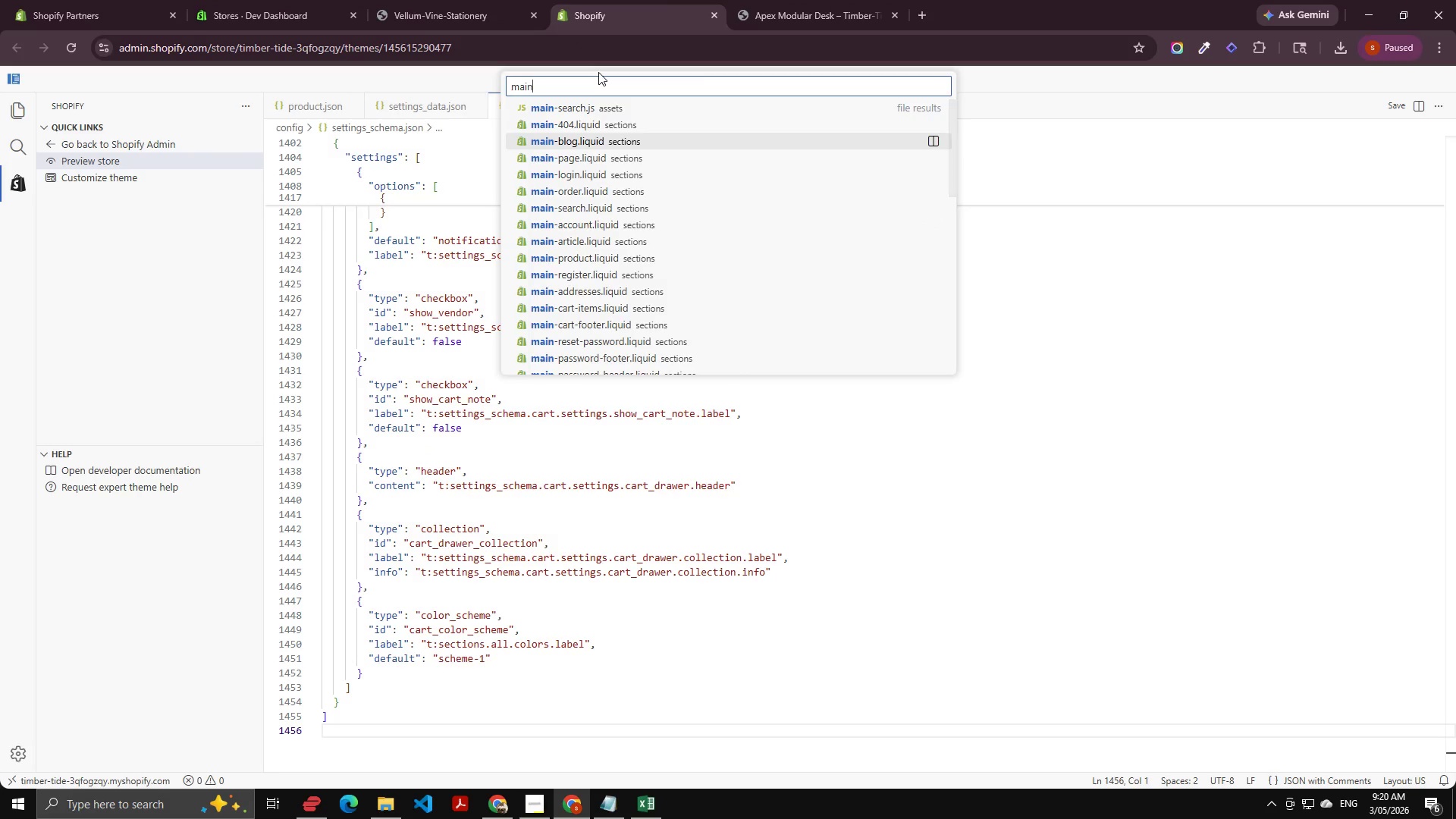 
key(ArrowDown)
 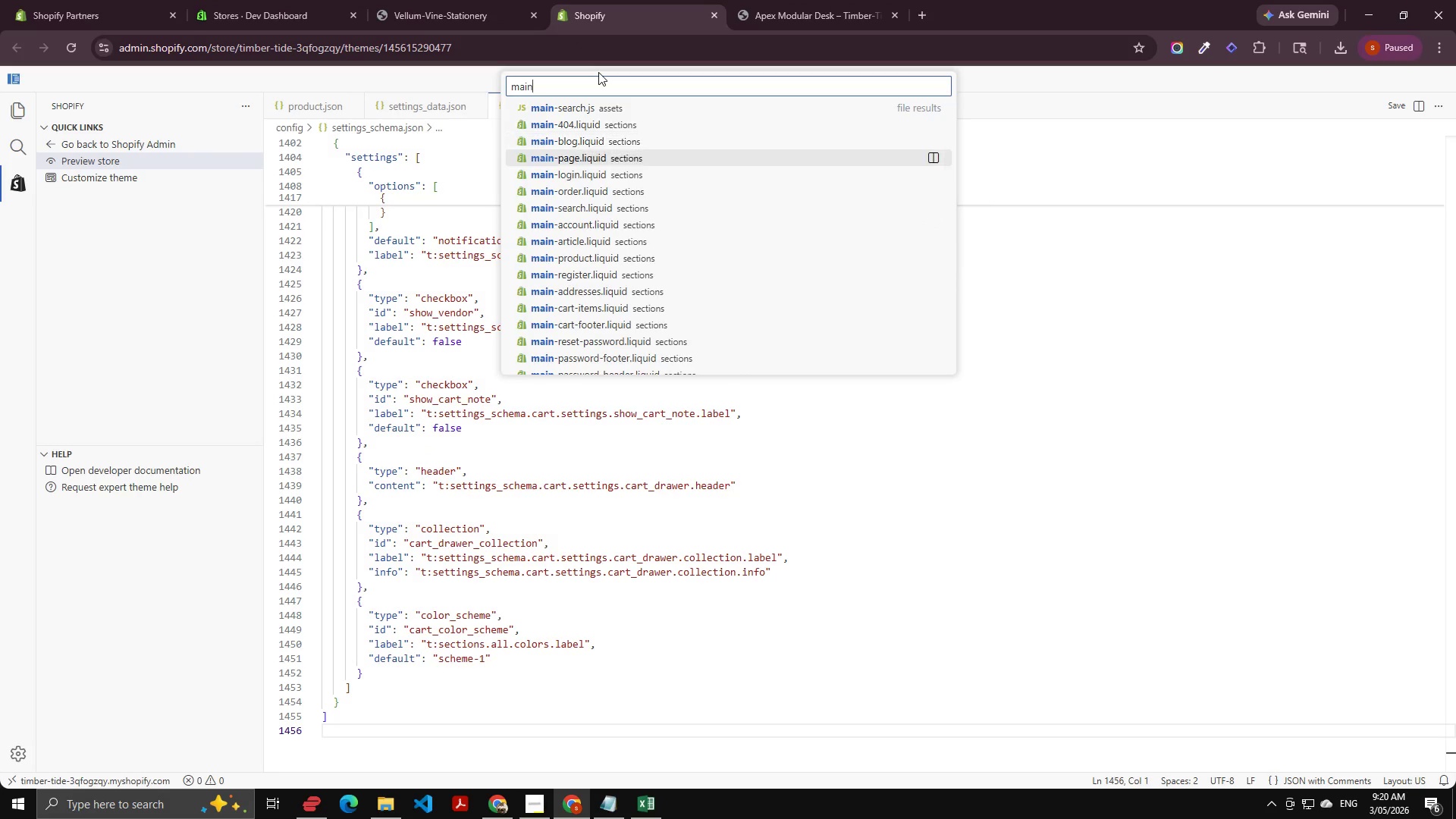 
key(ArrowDown)
 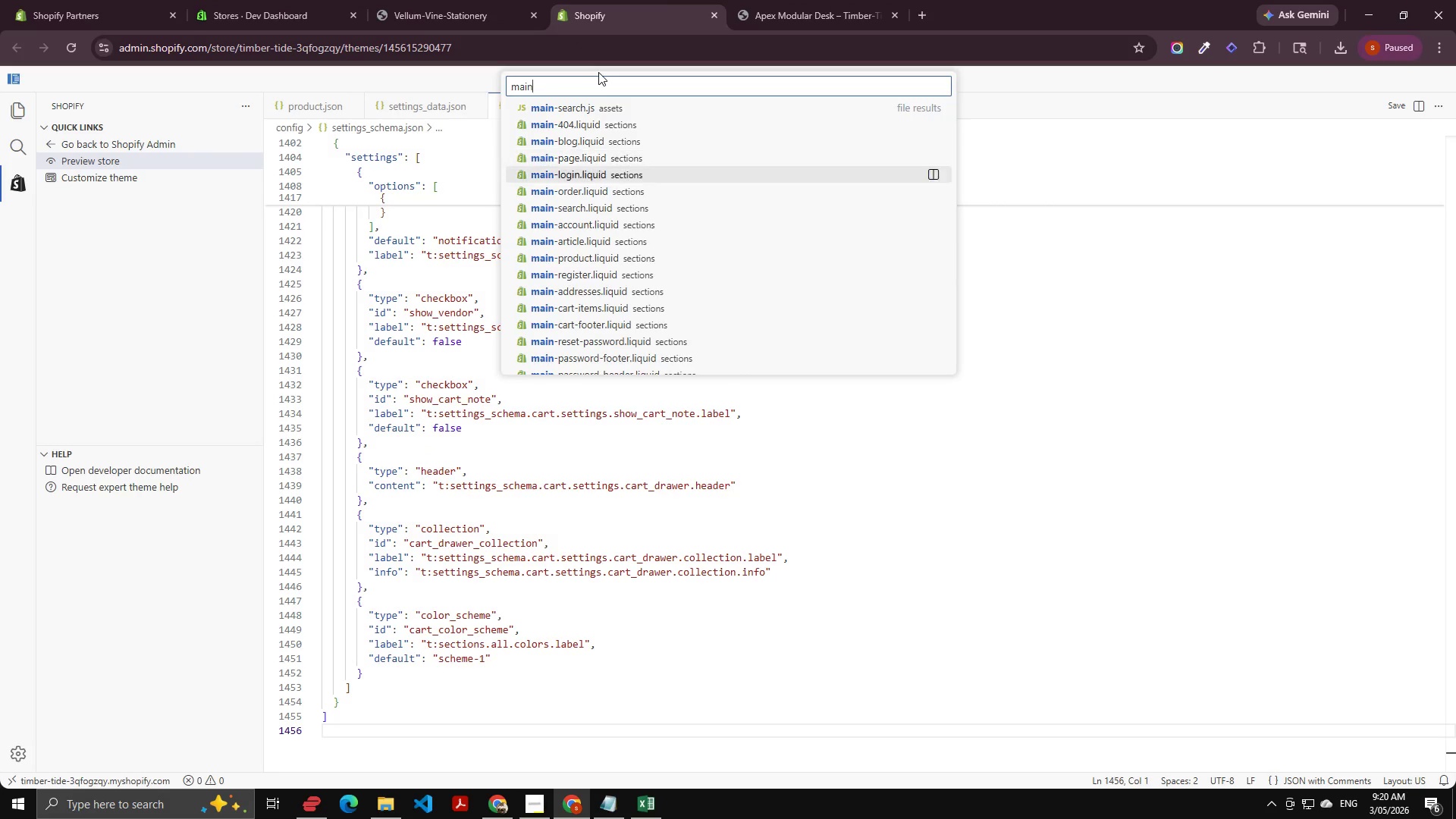 
key(ArrowDown)
 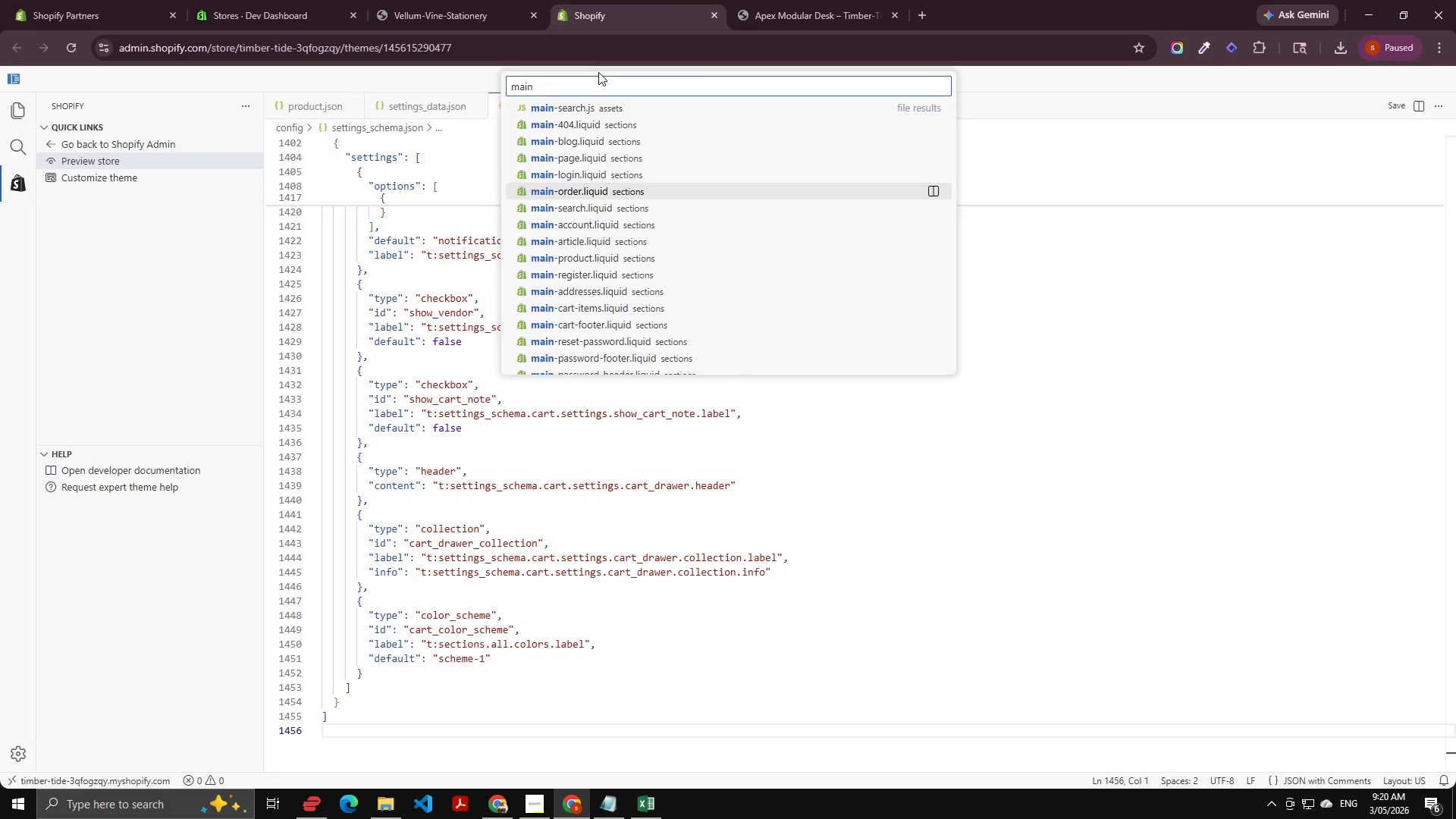 
key(ArrowDown)
 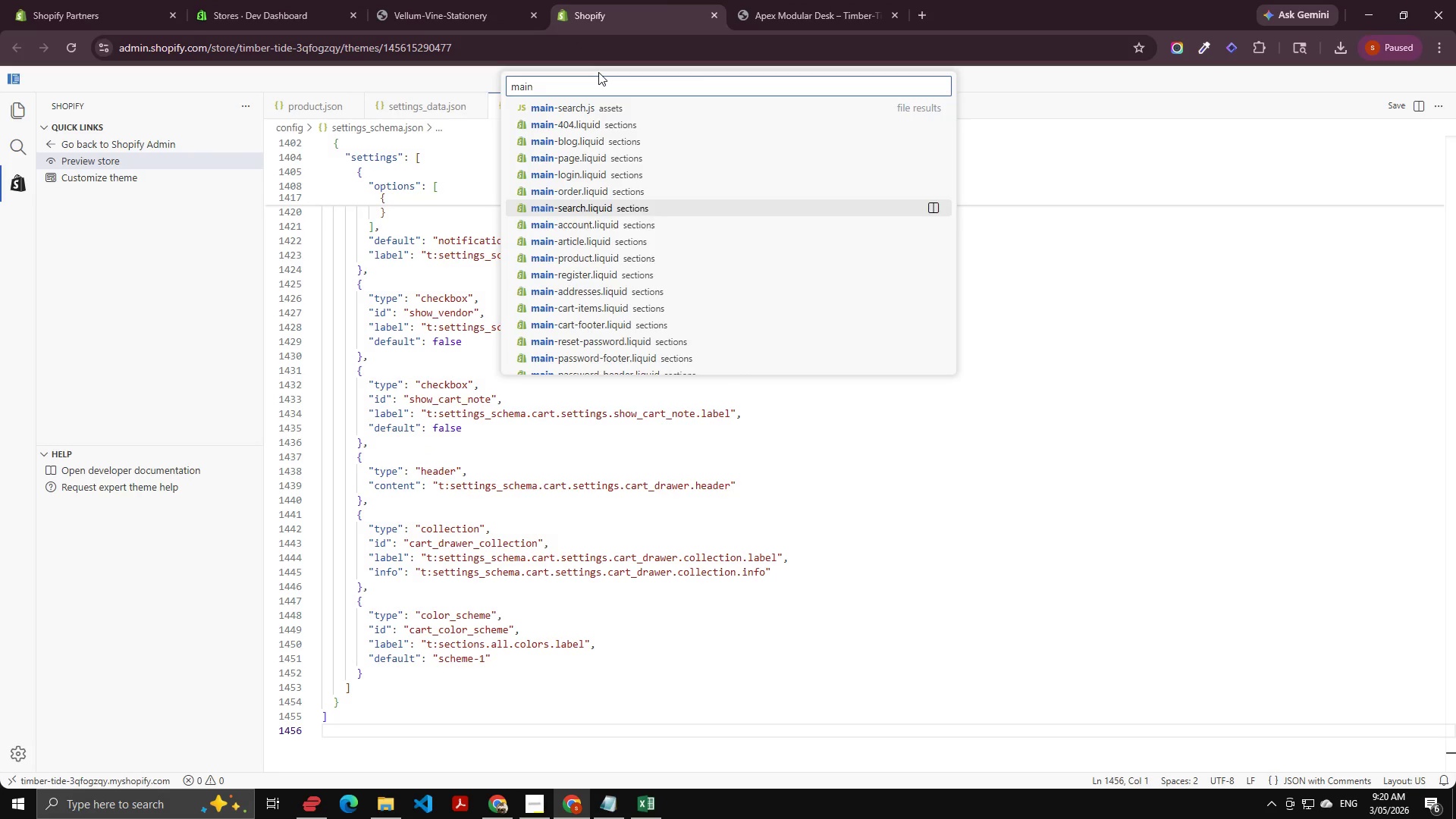 
key(ArrowDown)
 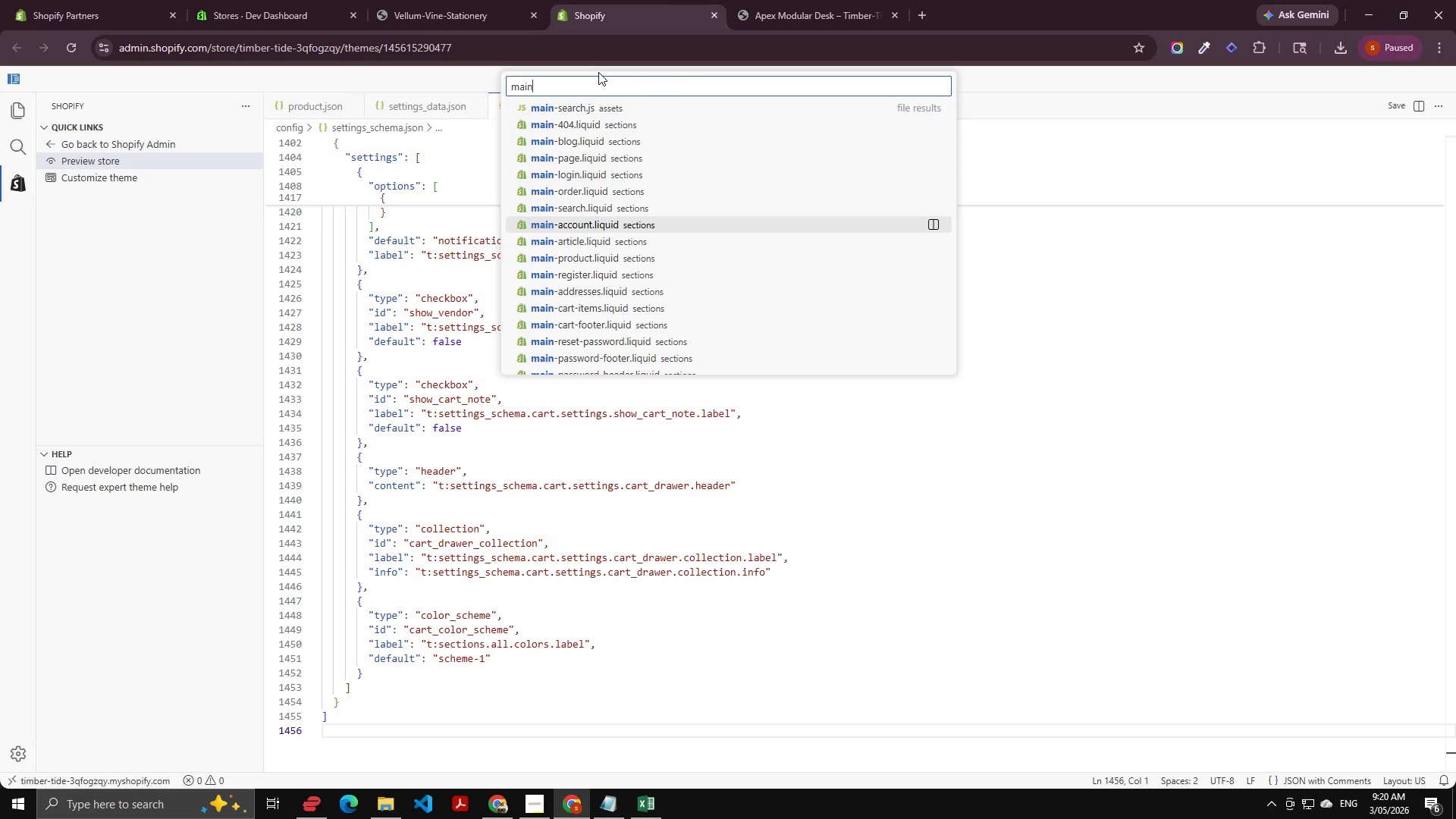 
key(ArrowDown)
 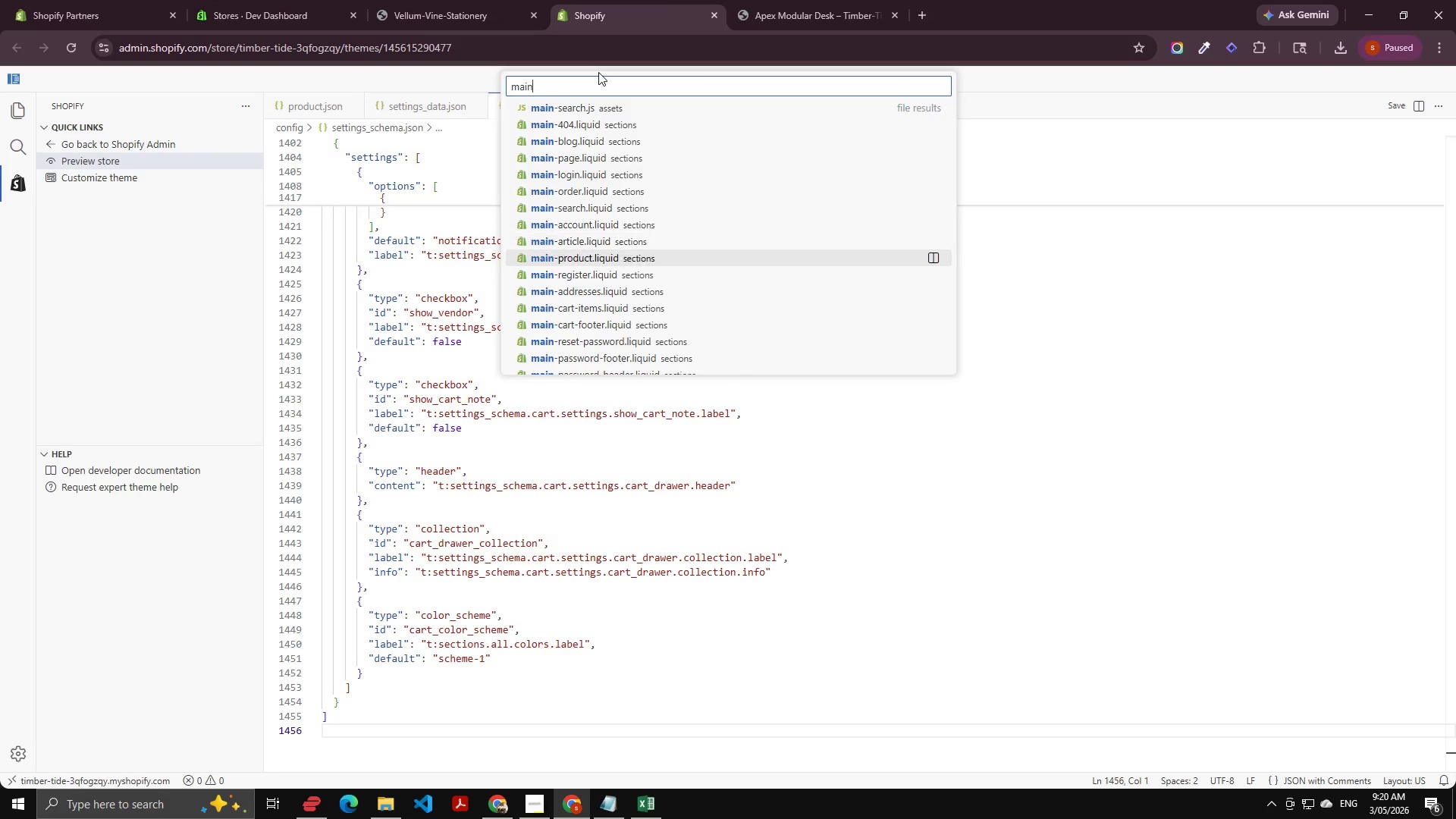 
key(ArrowDown)
 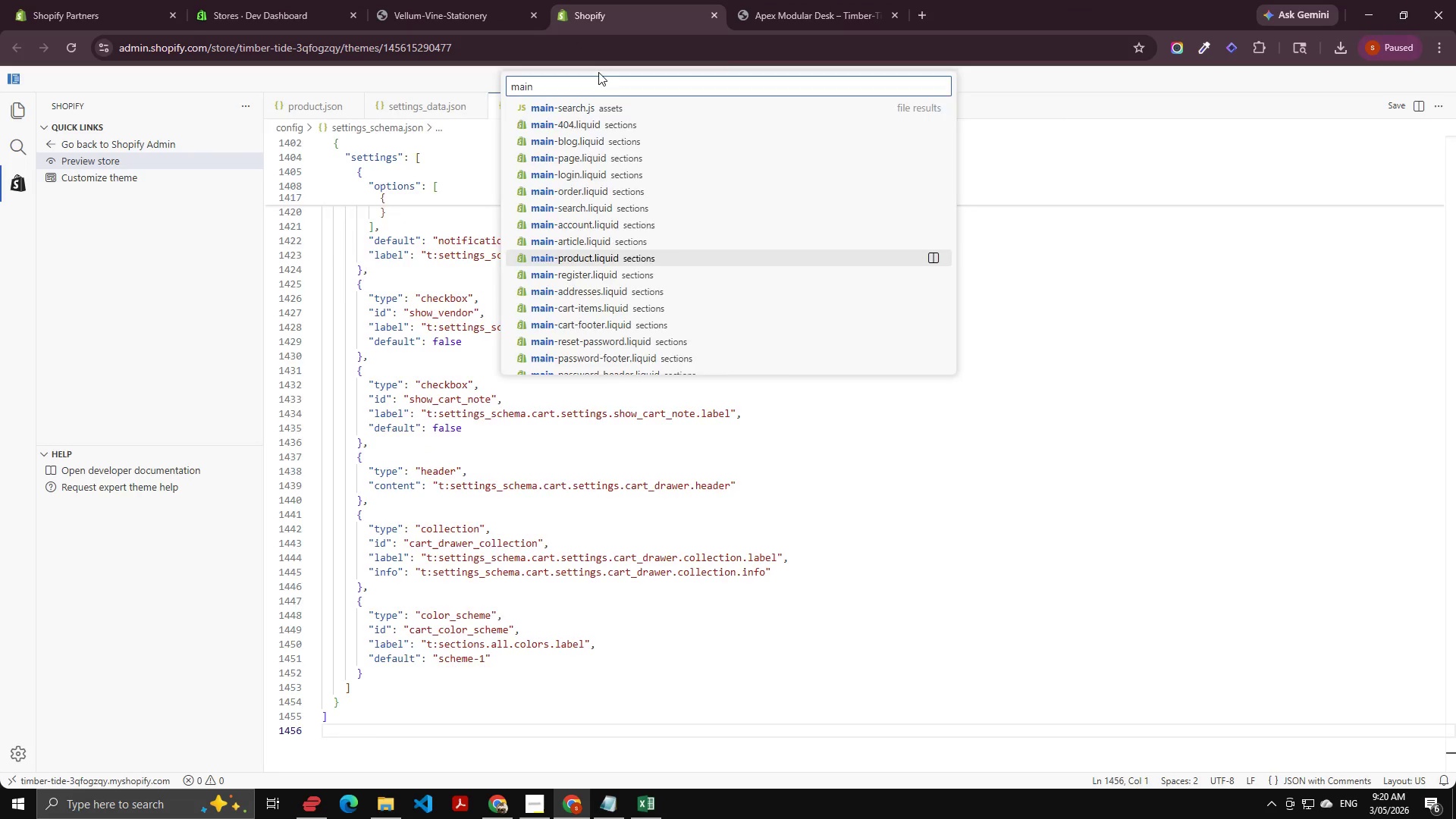 
key(Enter)
 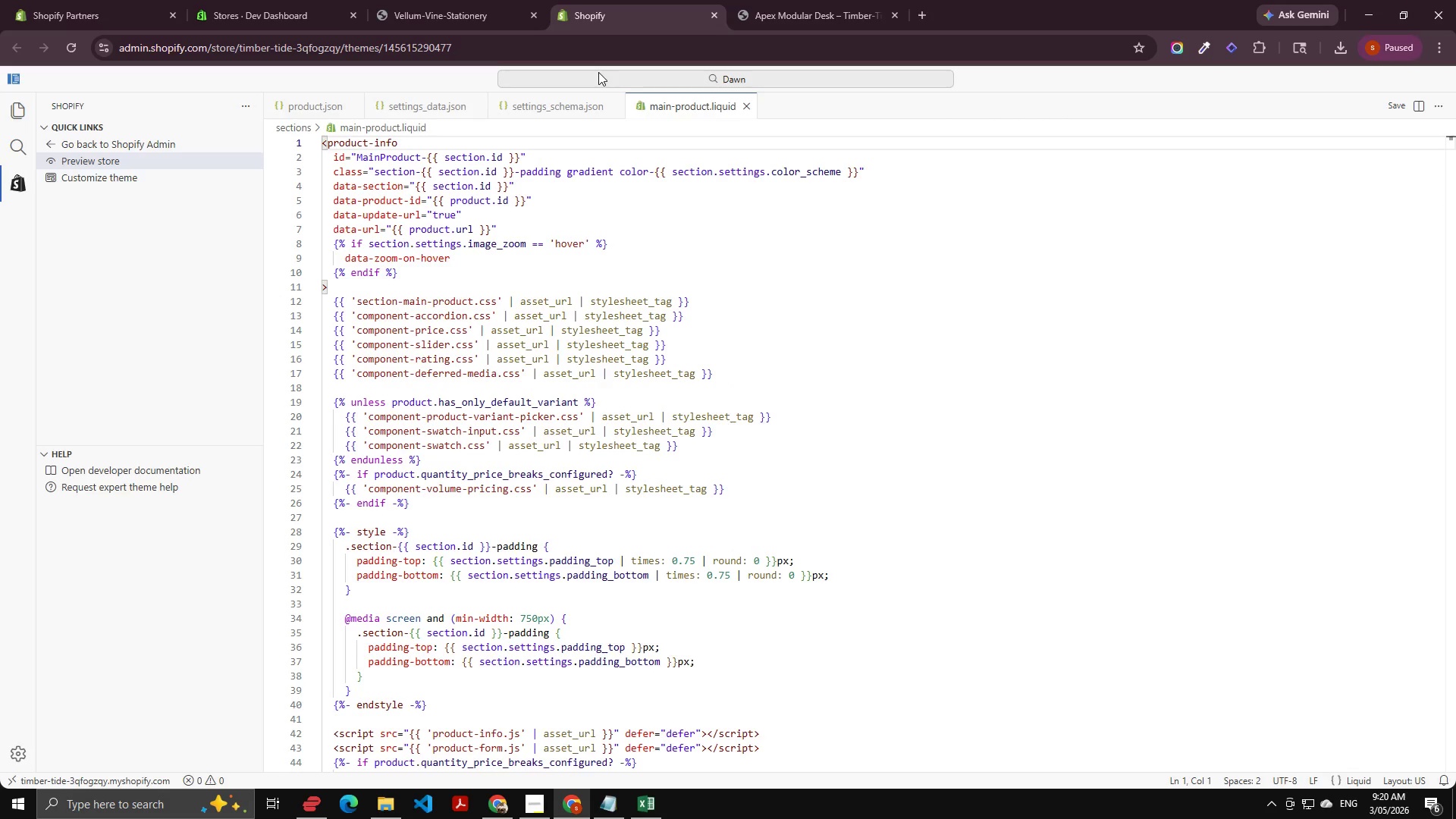 
scroll: coordinate [467, 524], scroll_direction: down, amount: 34.0
 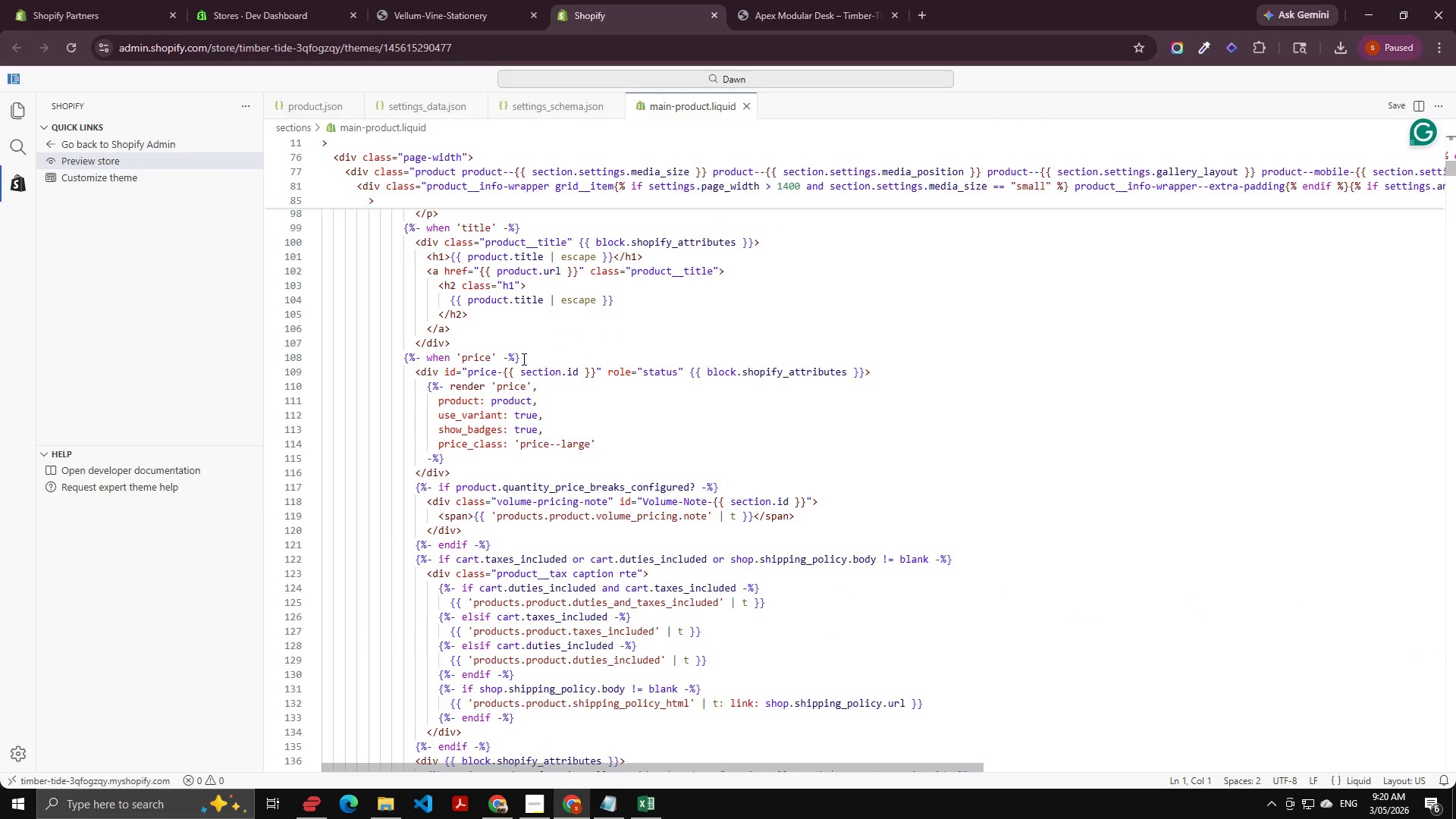 
left_click_drag(start_coordinate=[467, 361], to_coordinate=[458, 361])
 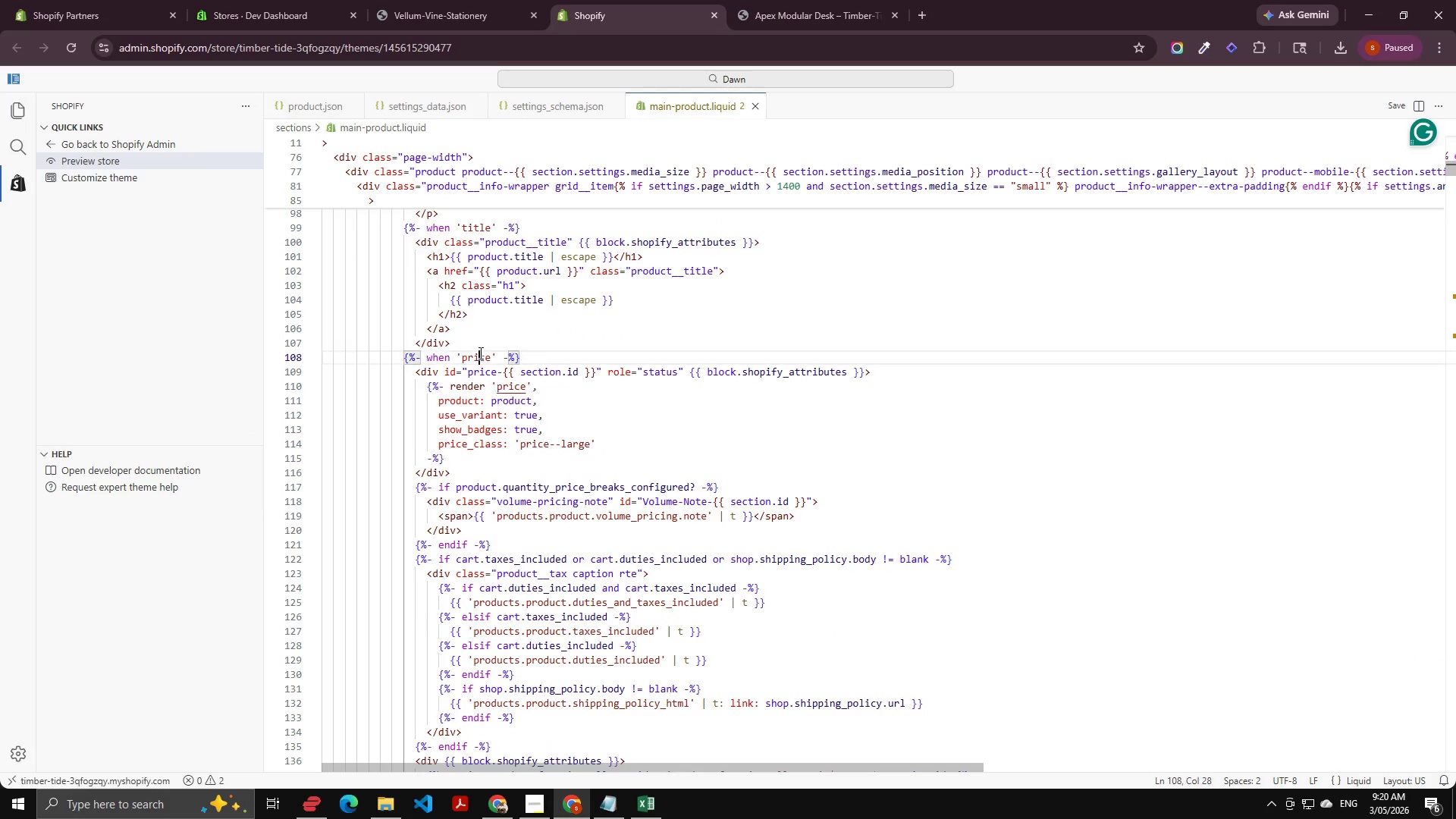 
double_click([479, 353])
 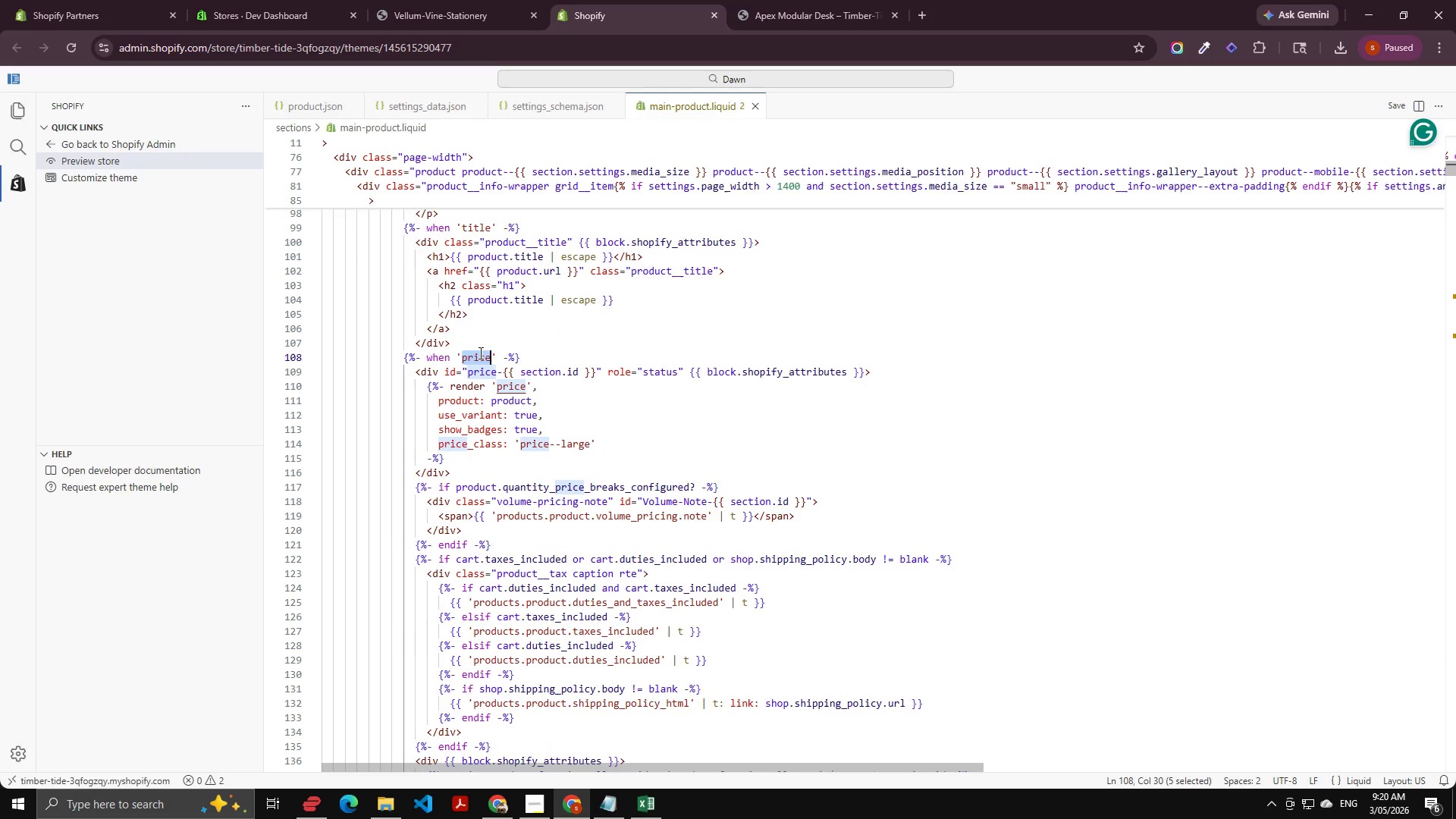 
key(Control+C)
 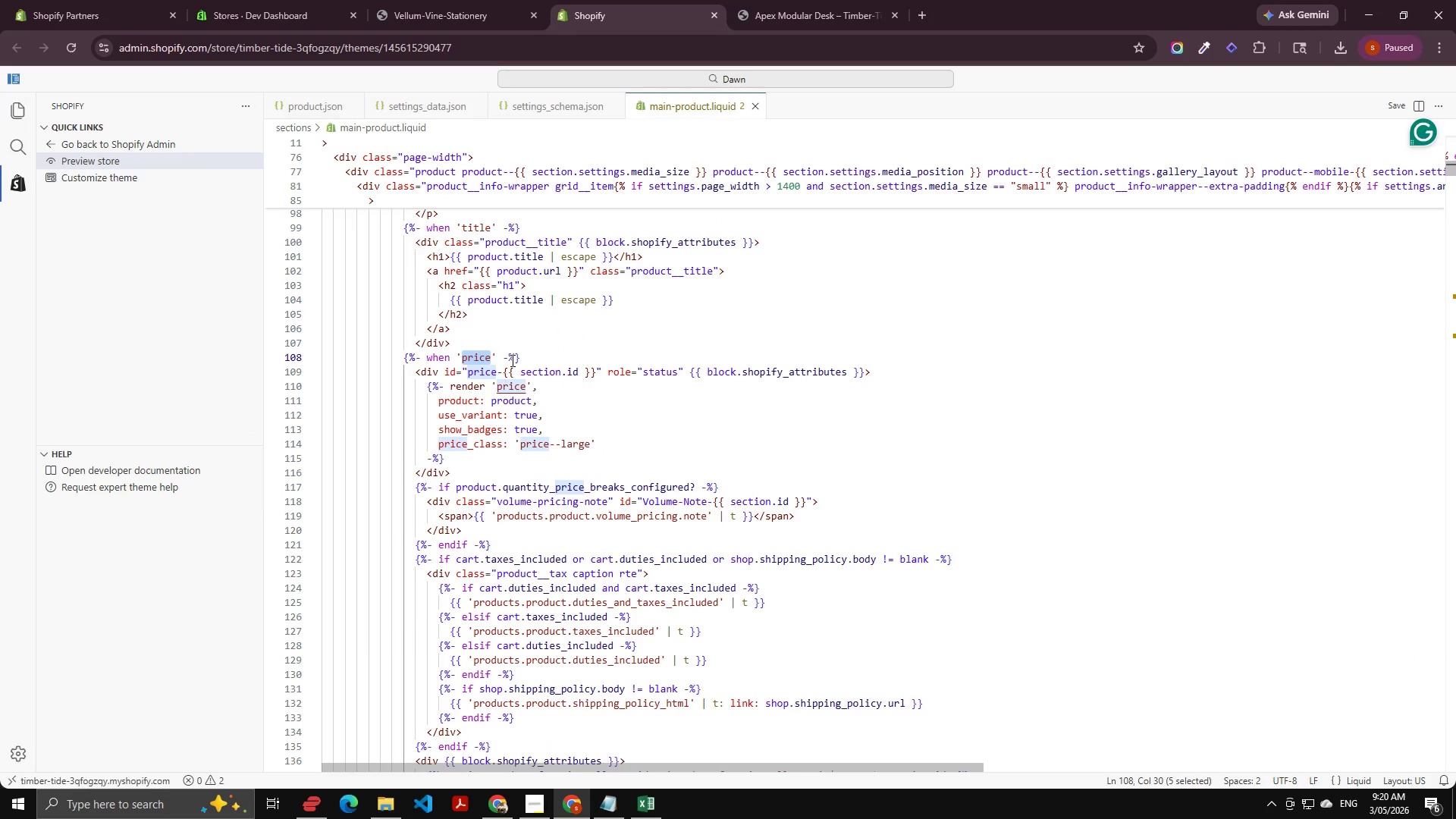 
scroll: coordinate [525, 349], scroll_direction: up, amount: 2.0
 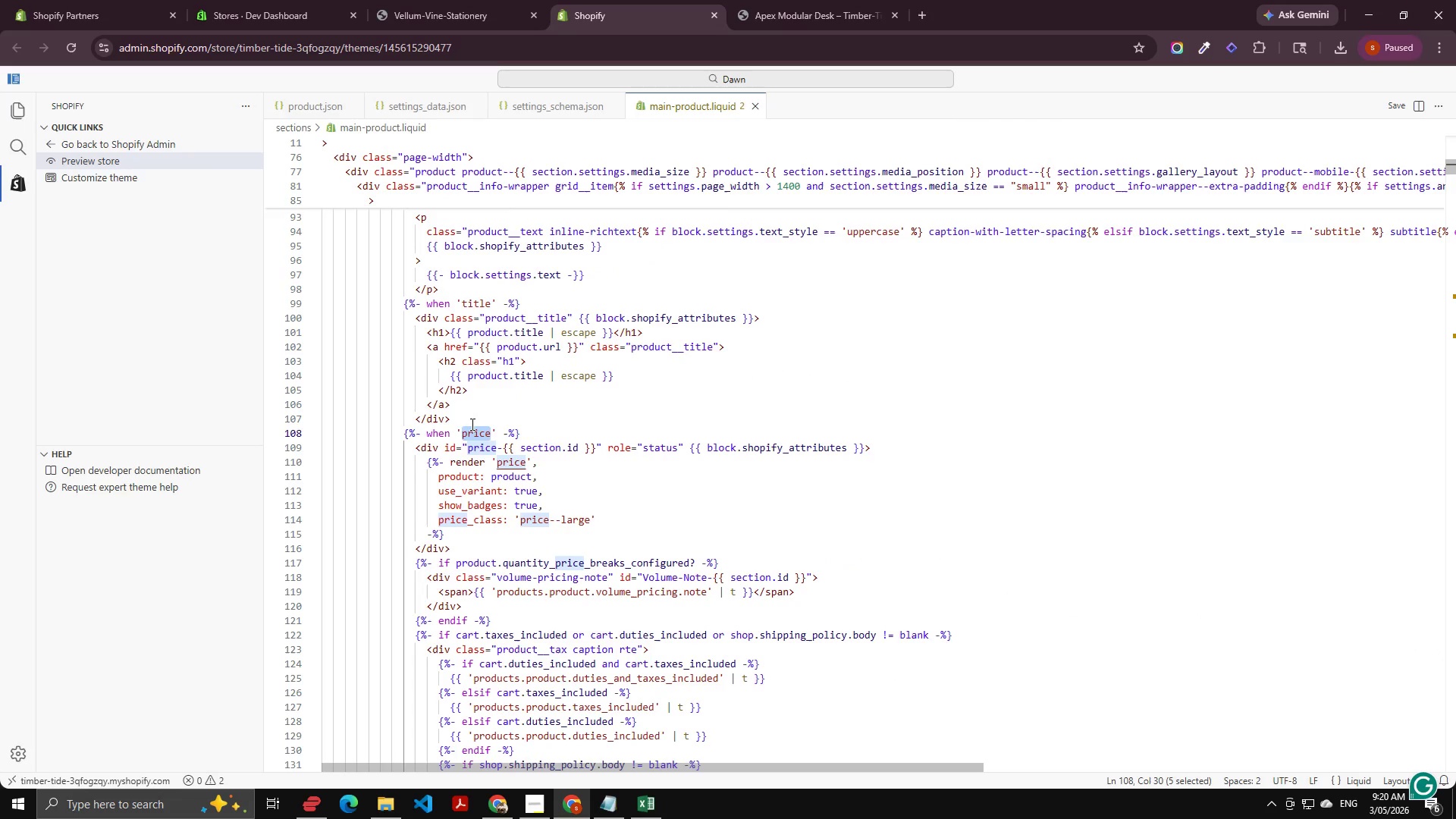 
left_click_drag(start_coordinate=[467, 424], to_coordinate=[370, 307])
 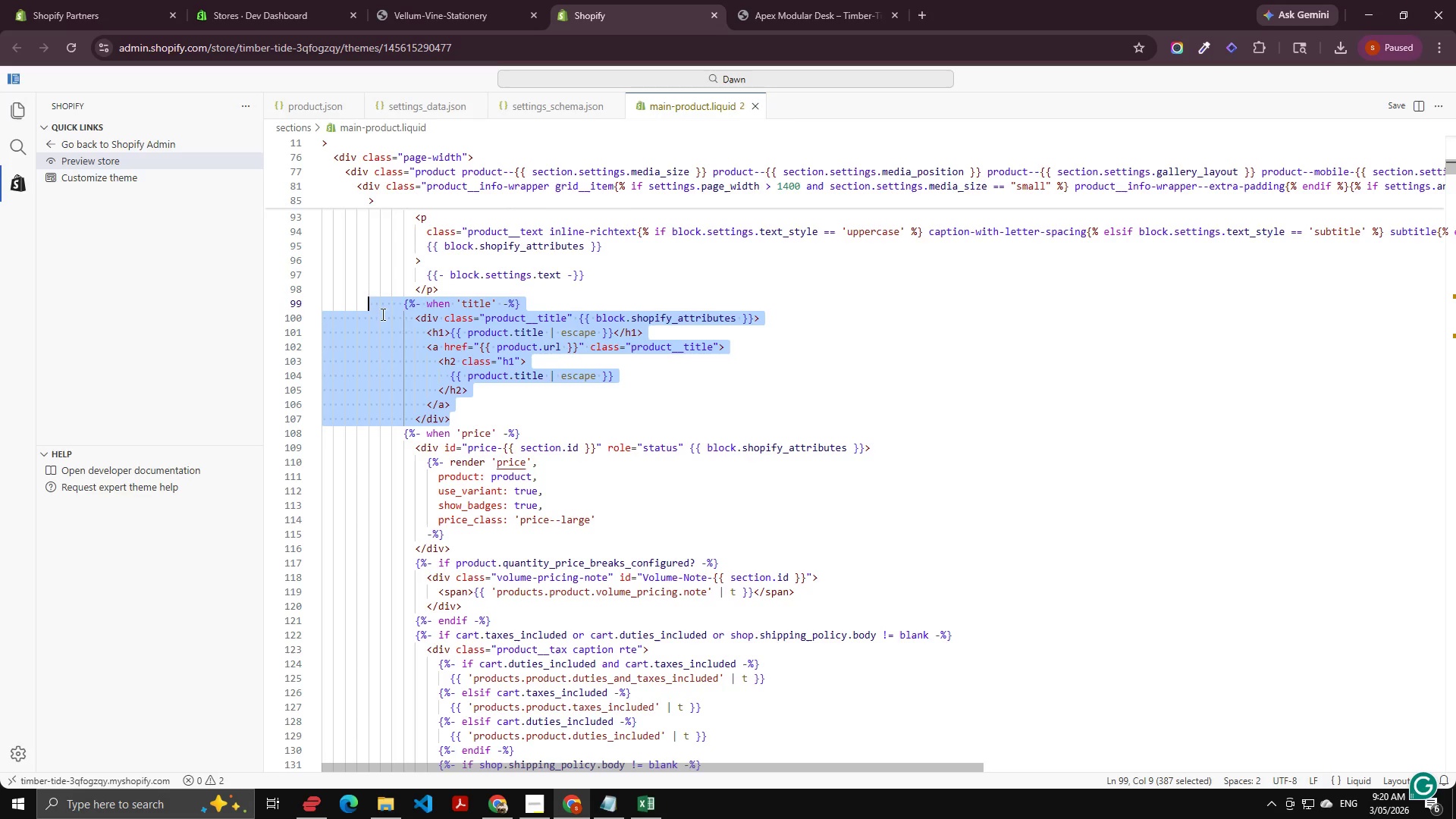 
key(Control+C)
 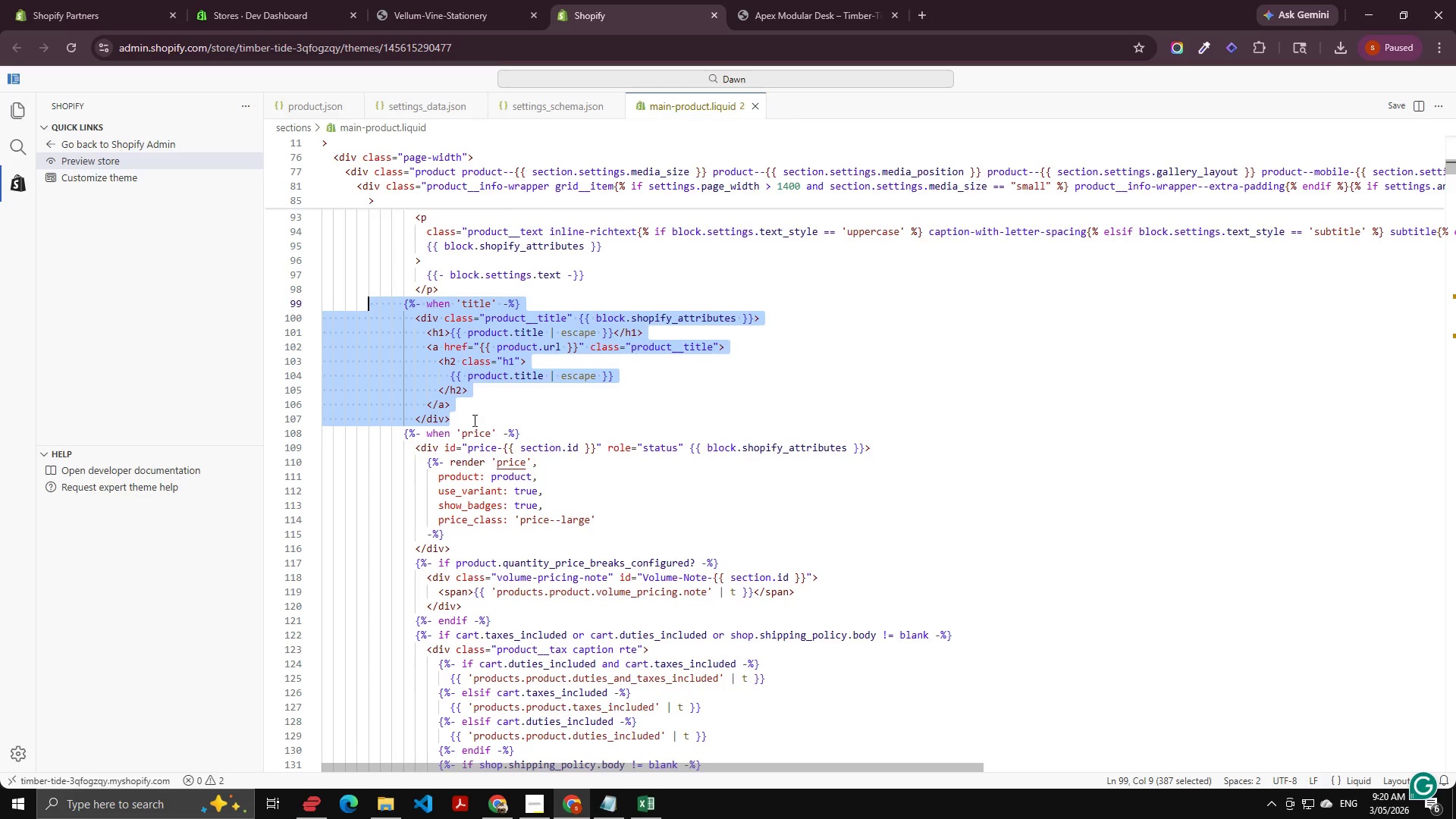 
left_click([472, 422])
 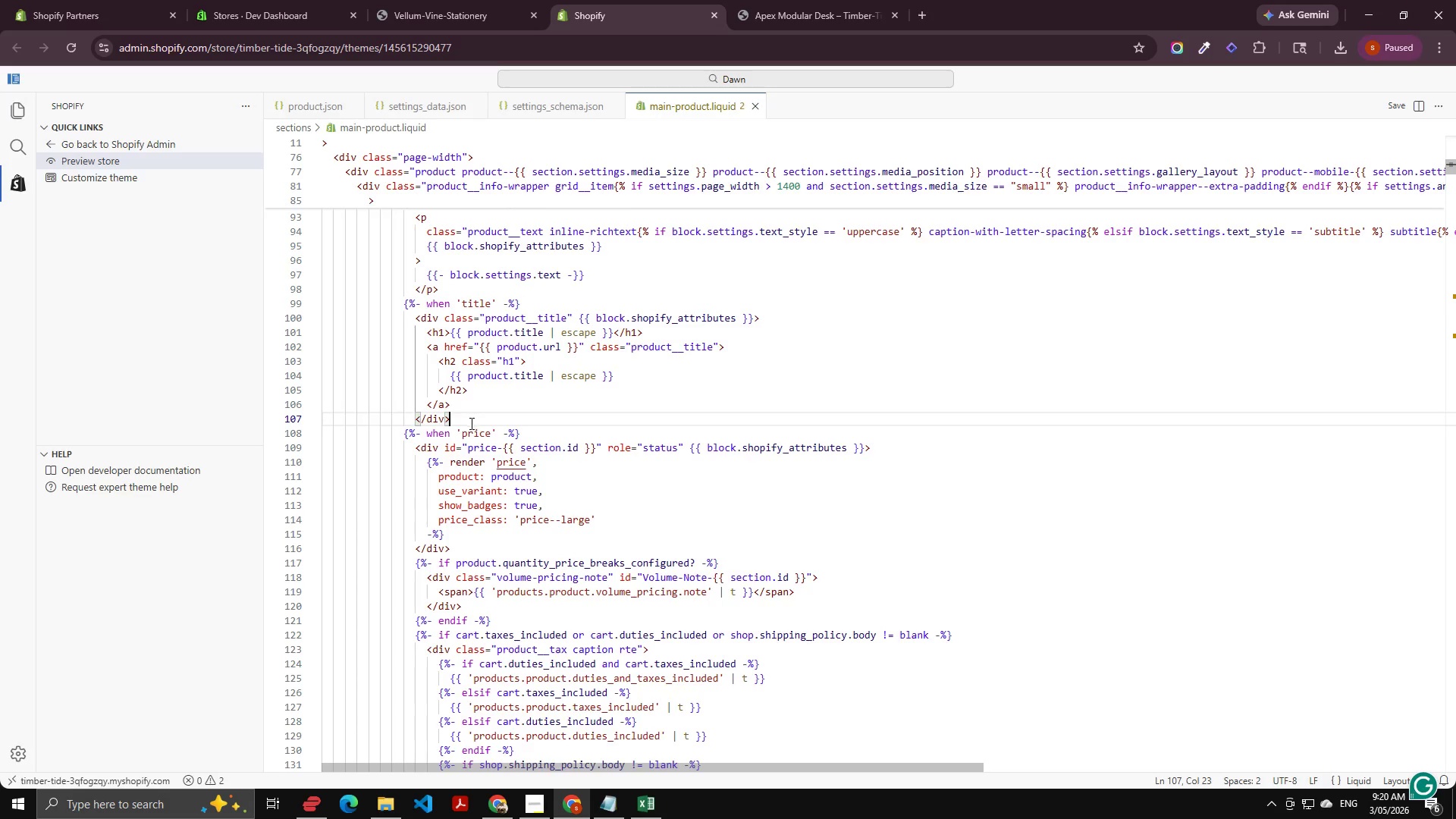 
key(Control+Enter)
 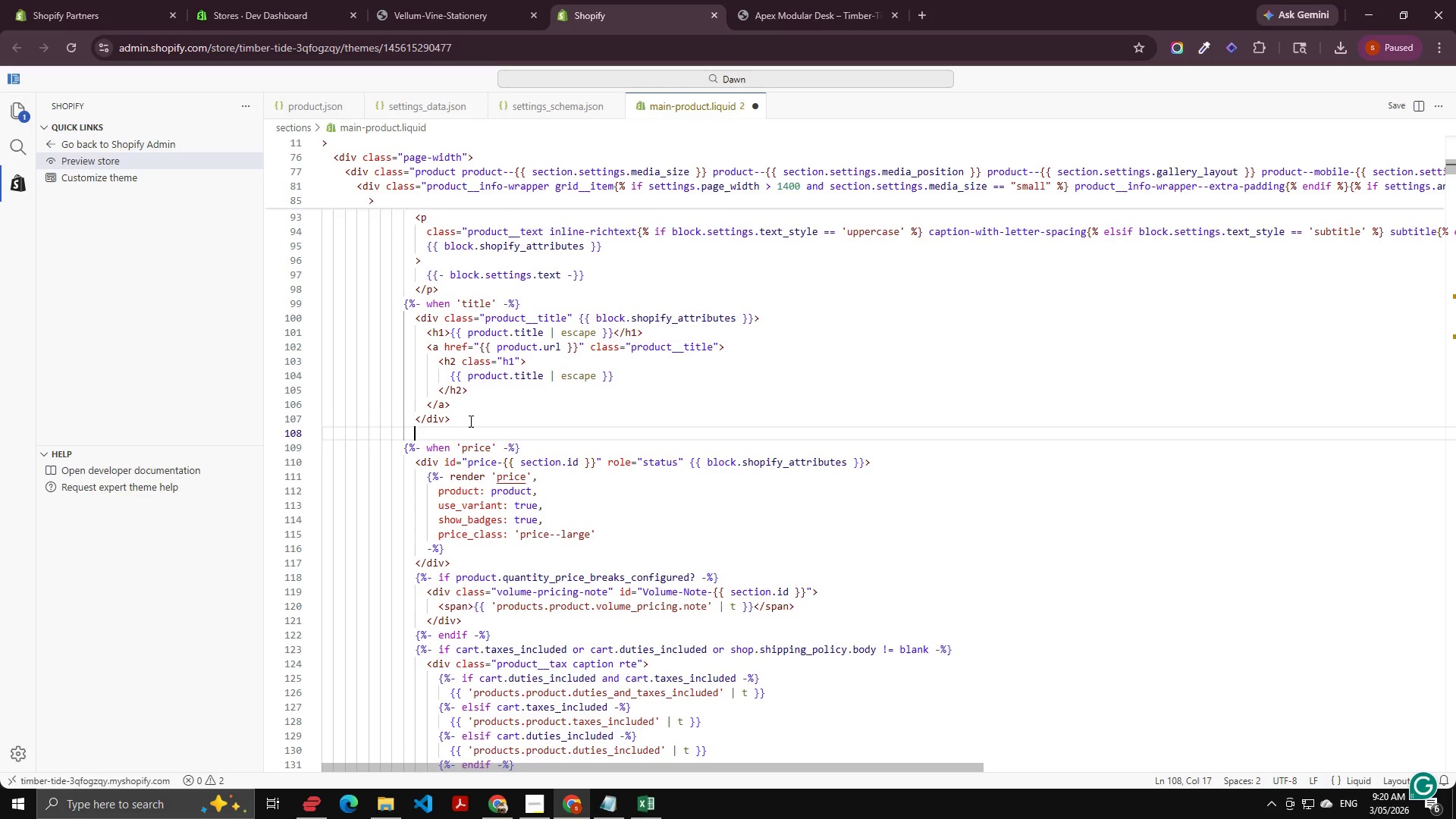 
key(Control+V)
 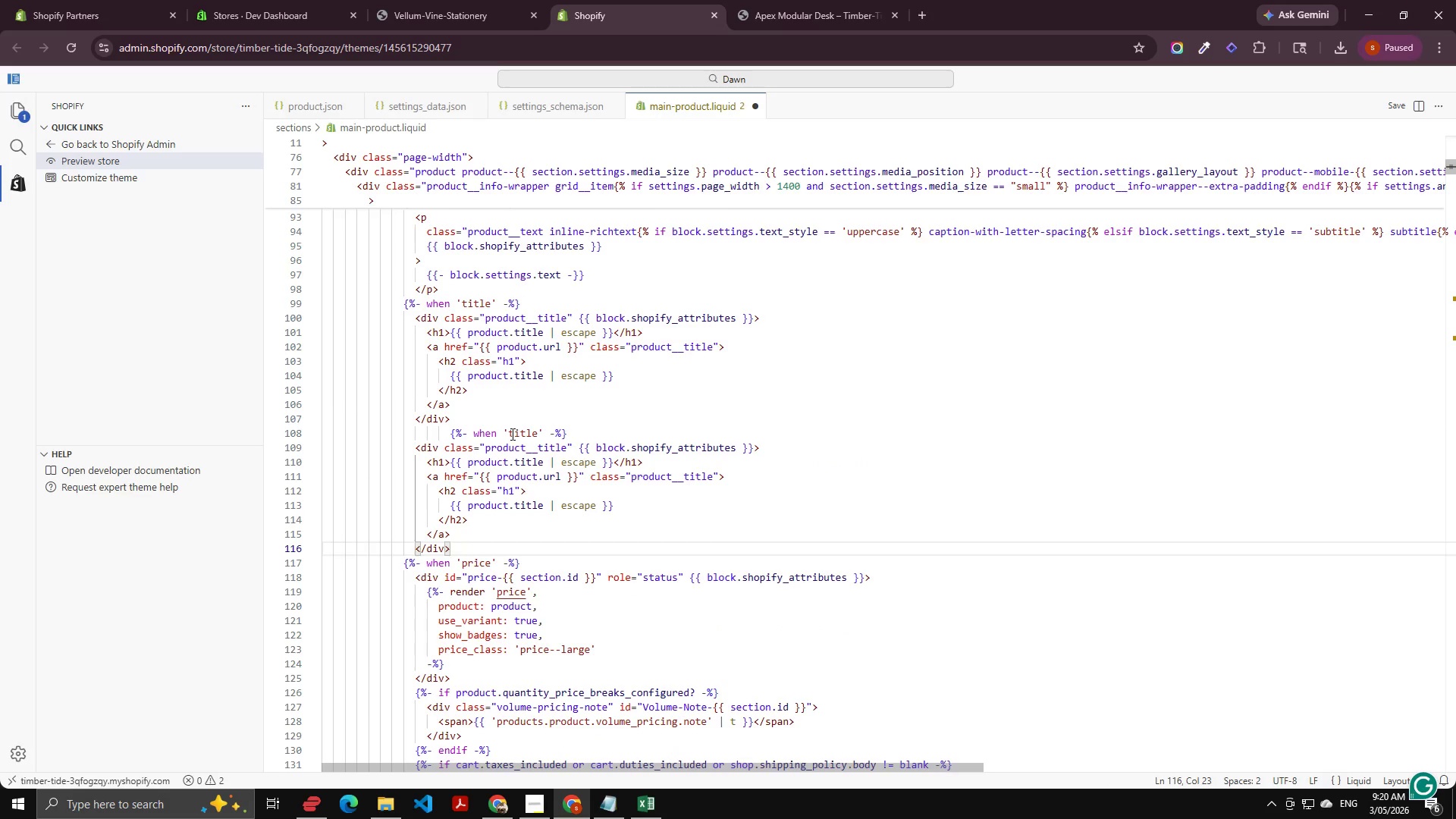 
double_click([511, 434])
 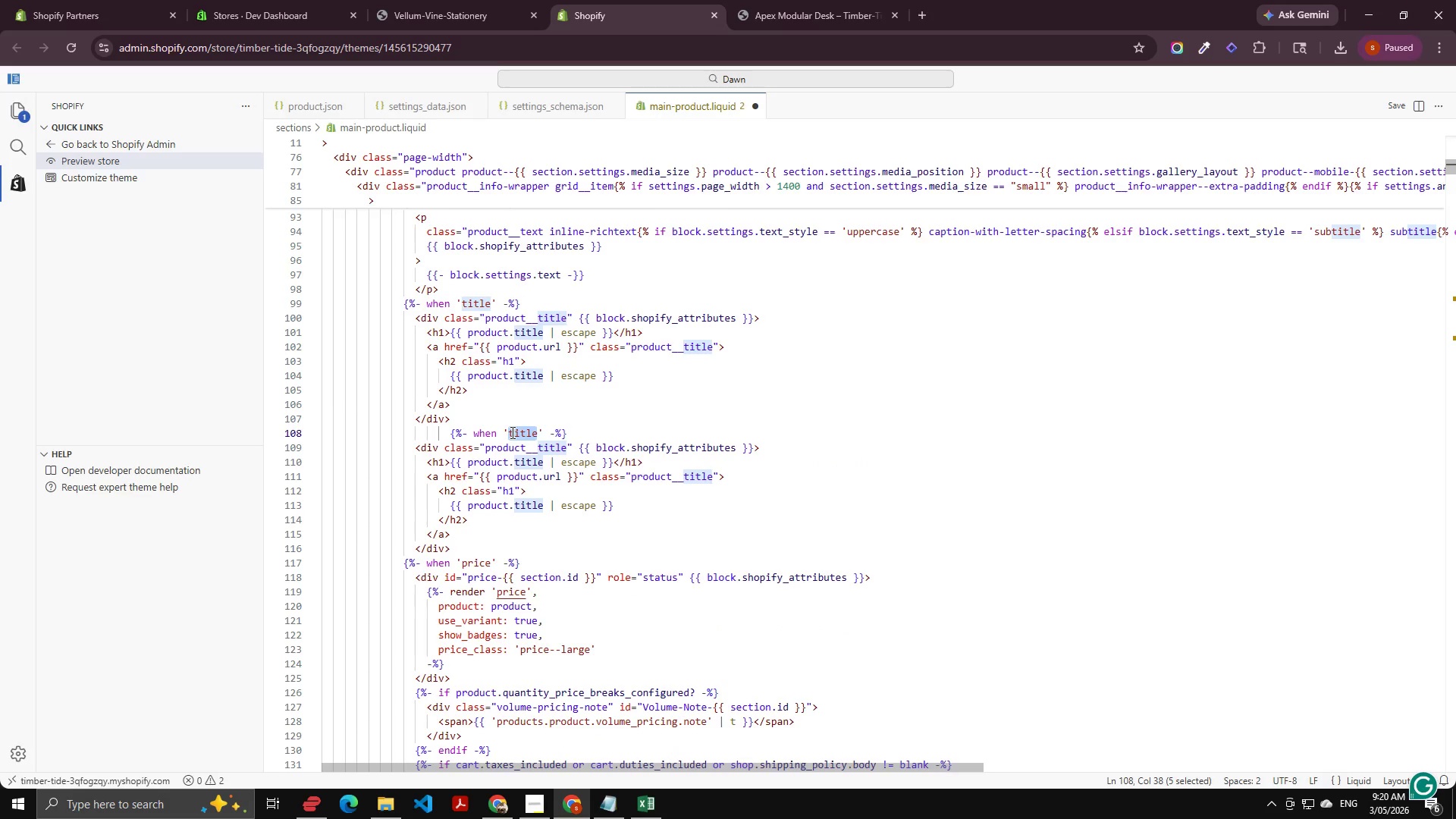 
type(custo,)
key(Backspace)
type(m-varianbt)
key(Backspace)
key(Backspace)
key(Backspace)
type(nt)
 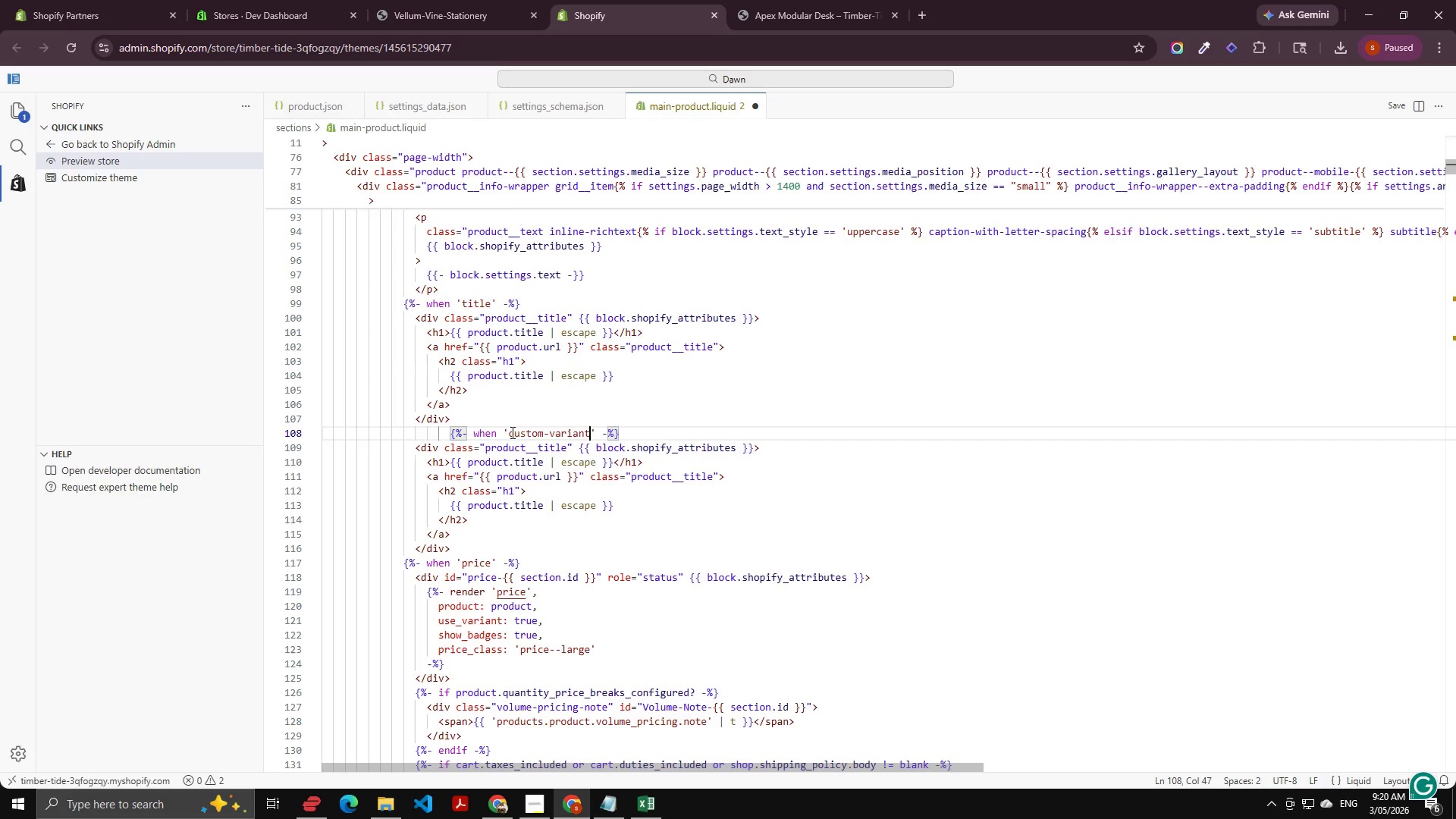 
key(Control+S)
 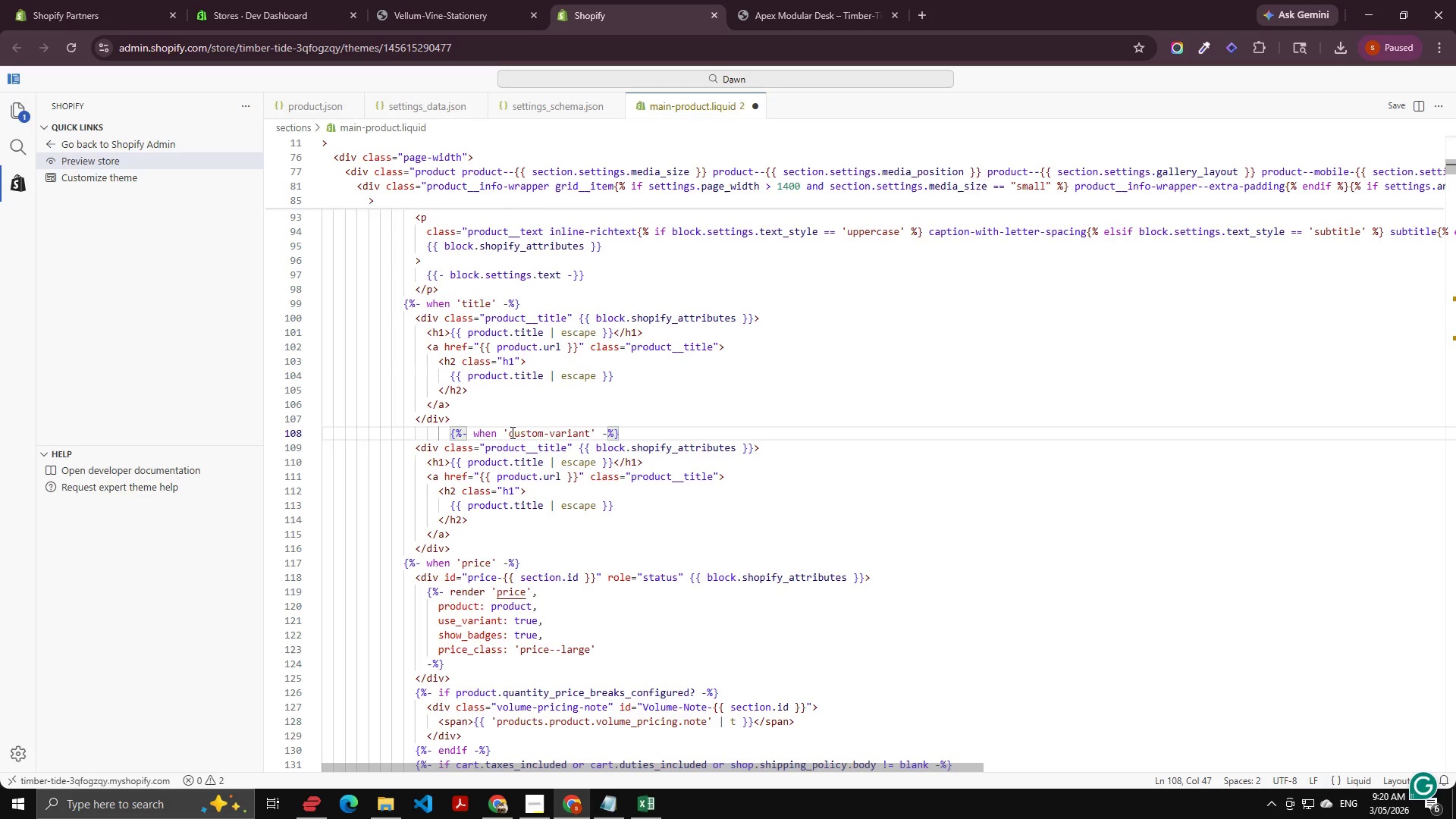 
key(Control+S)
 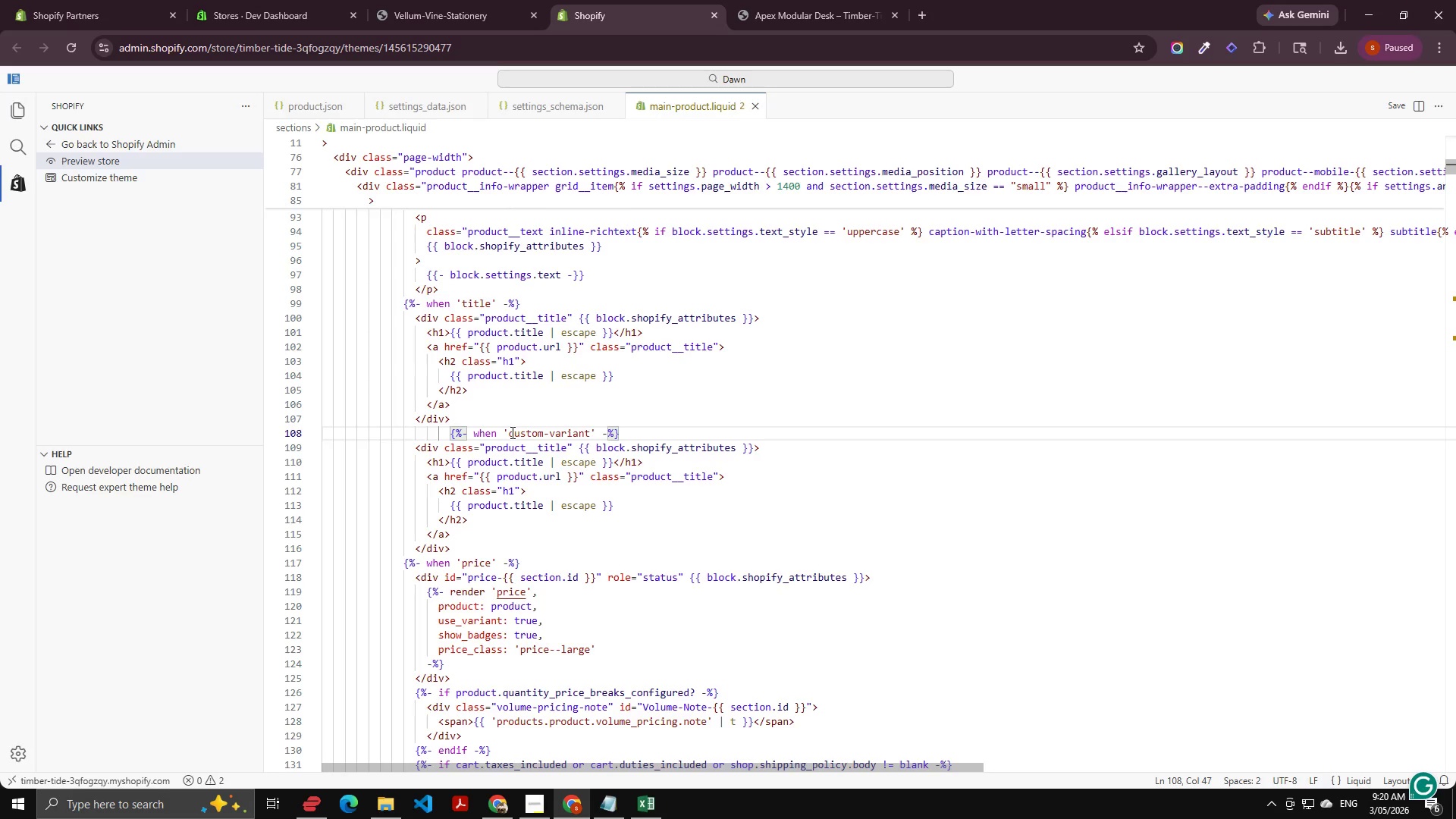 
key(Control+Shift+ShiftLeft)
 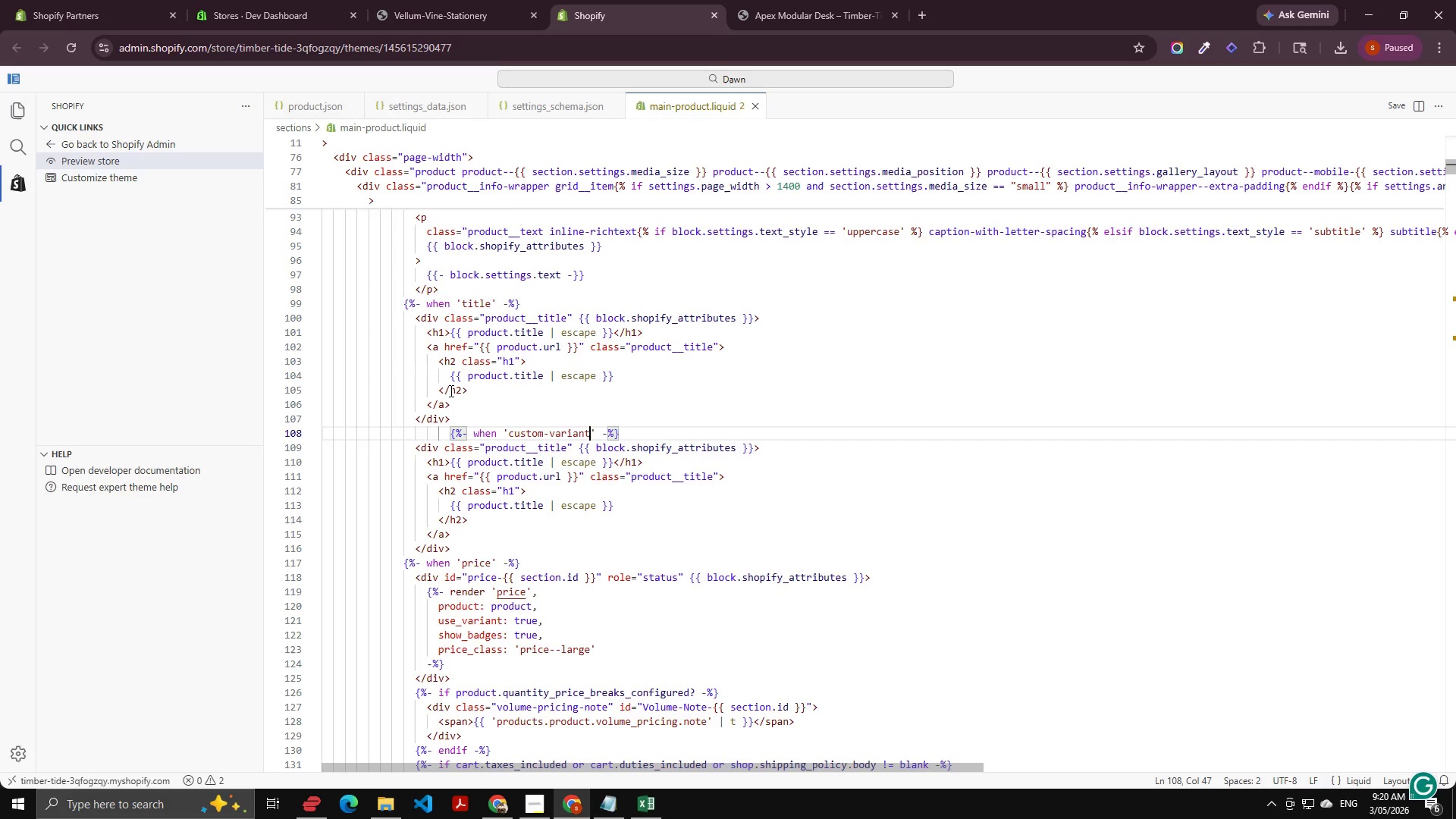 
key(Control+S)
 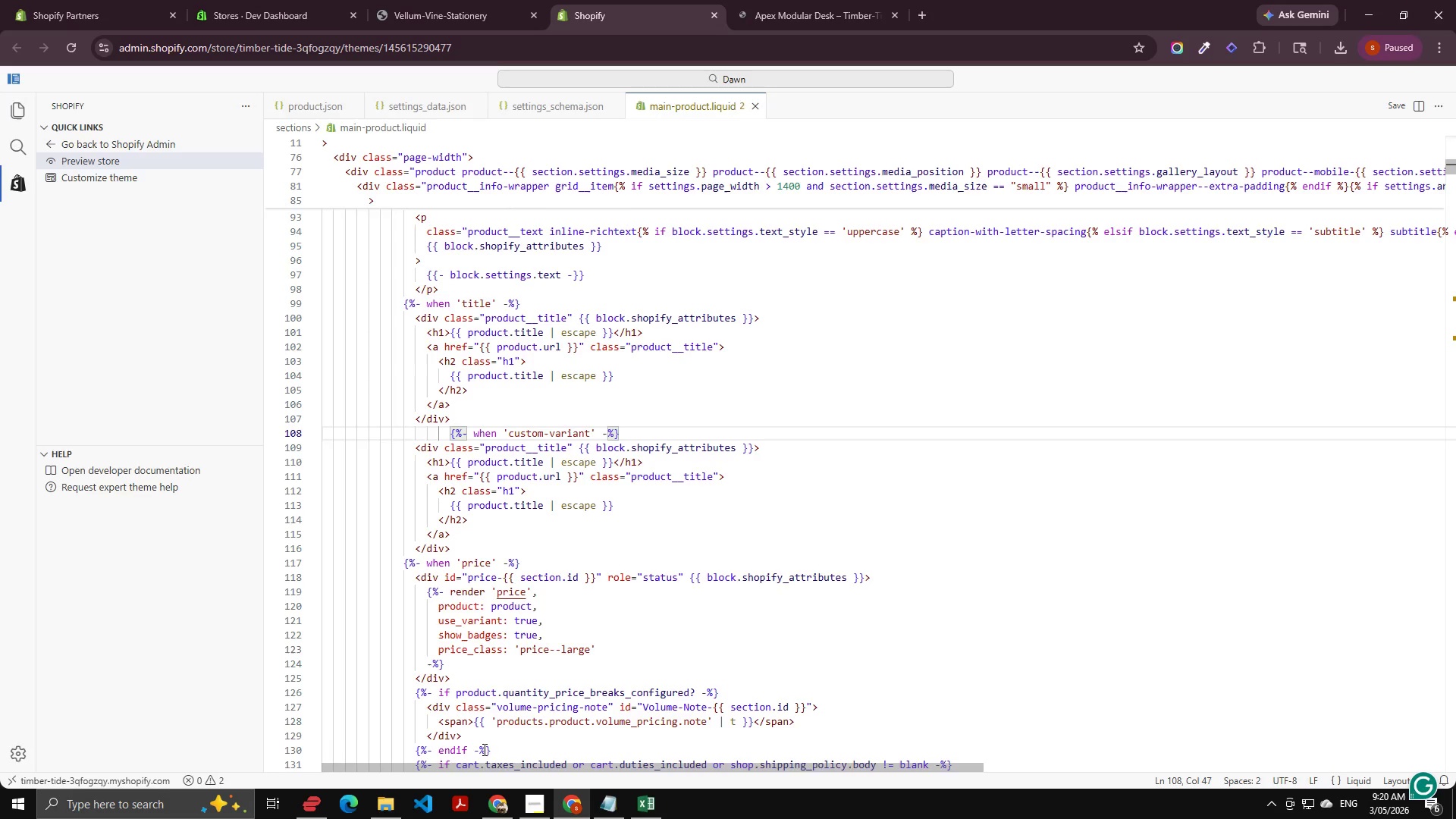 
left_click([495, 801])
 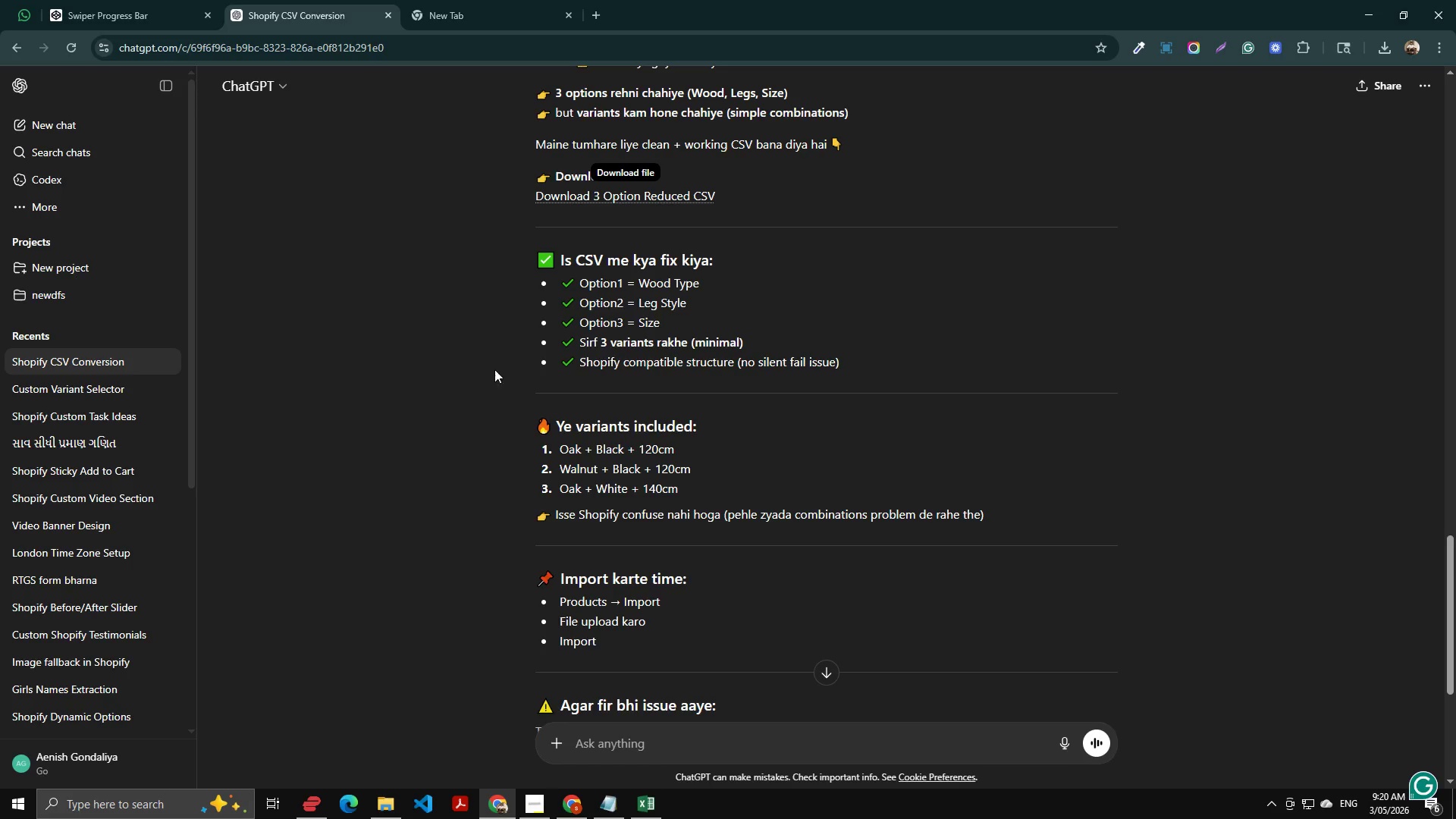 
scroll: coordinate [453, 249], scroll_direction: up, amount: 4.0
 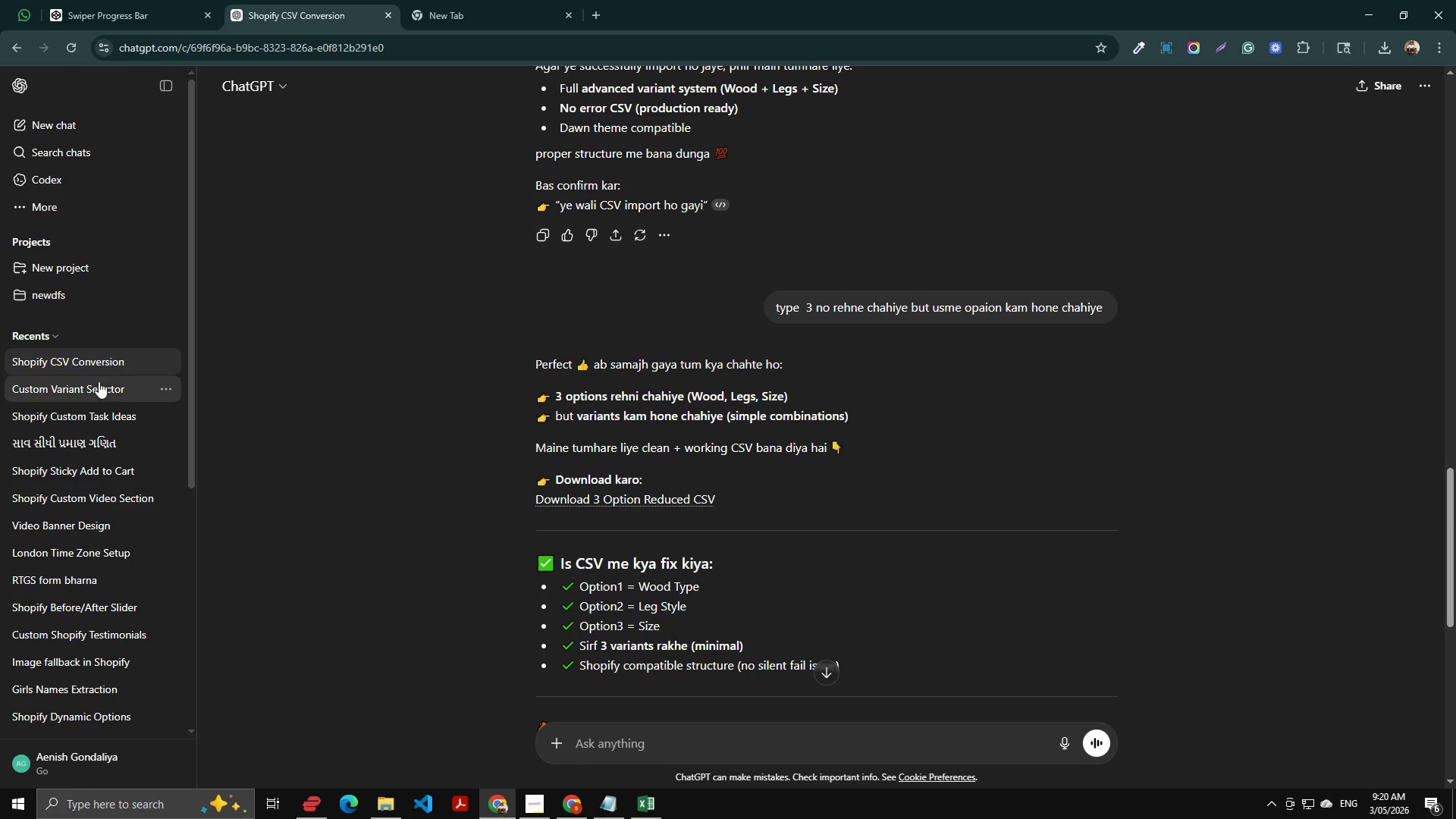 
left_click([98, 381])
 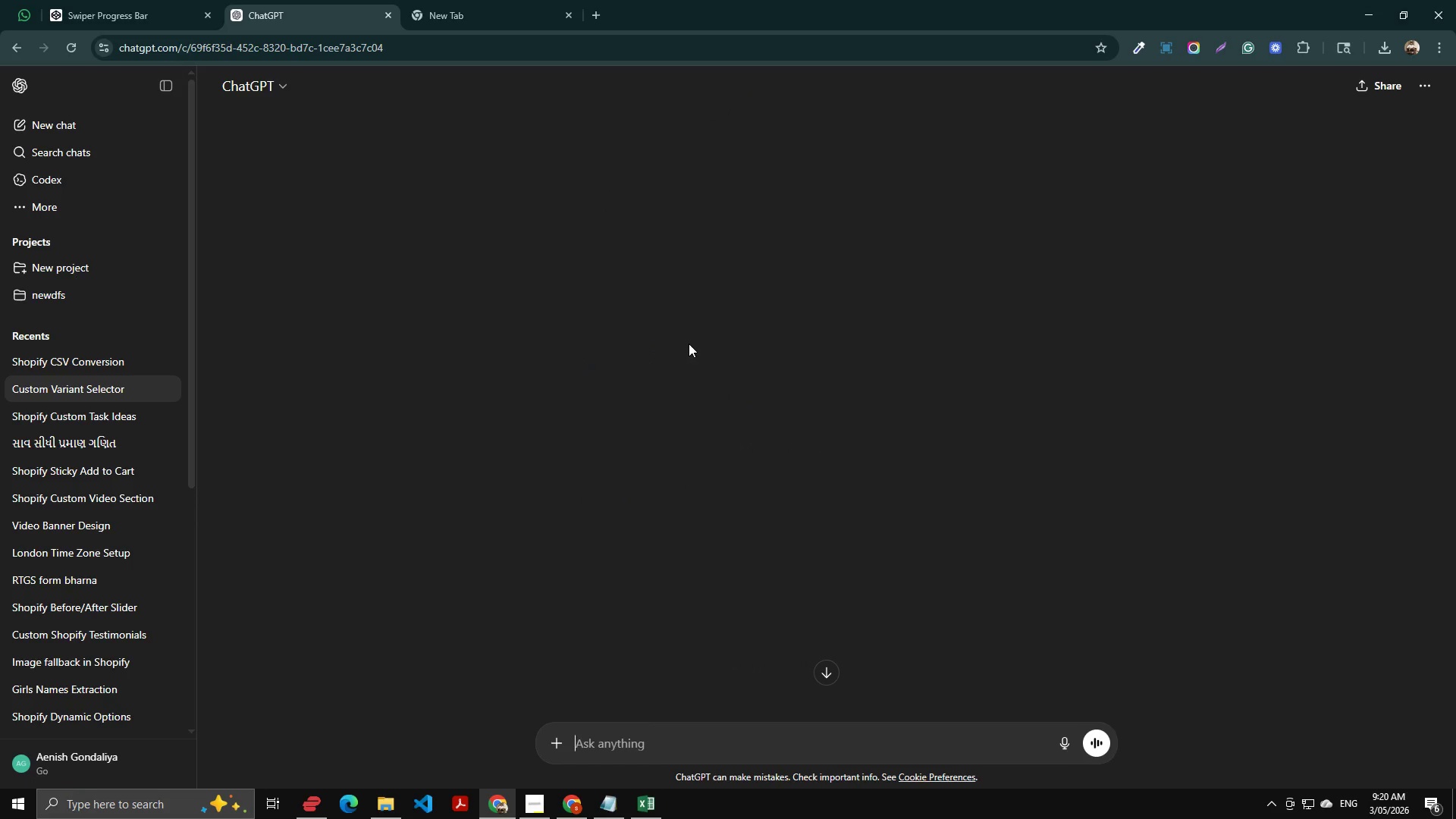 
scroll: coordinate [673, 350], scroll_direction: down, amount: 2.0
 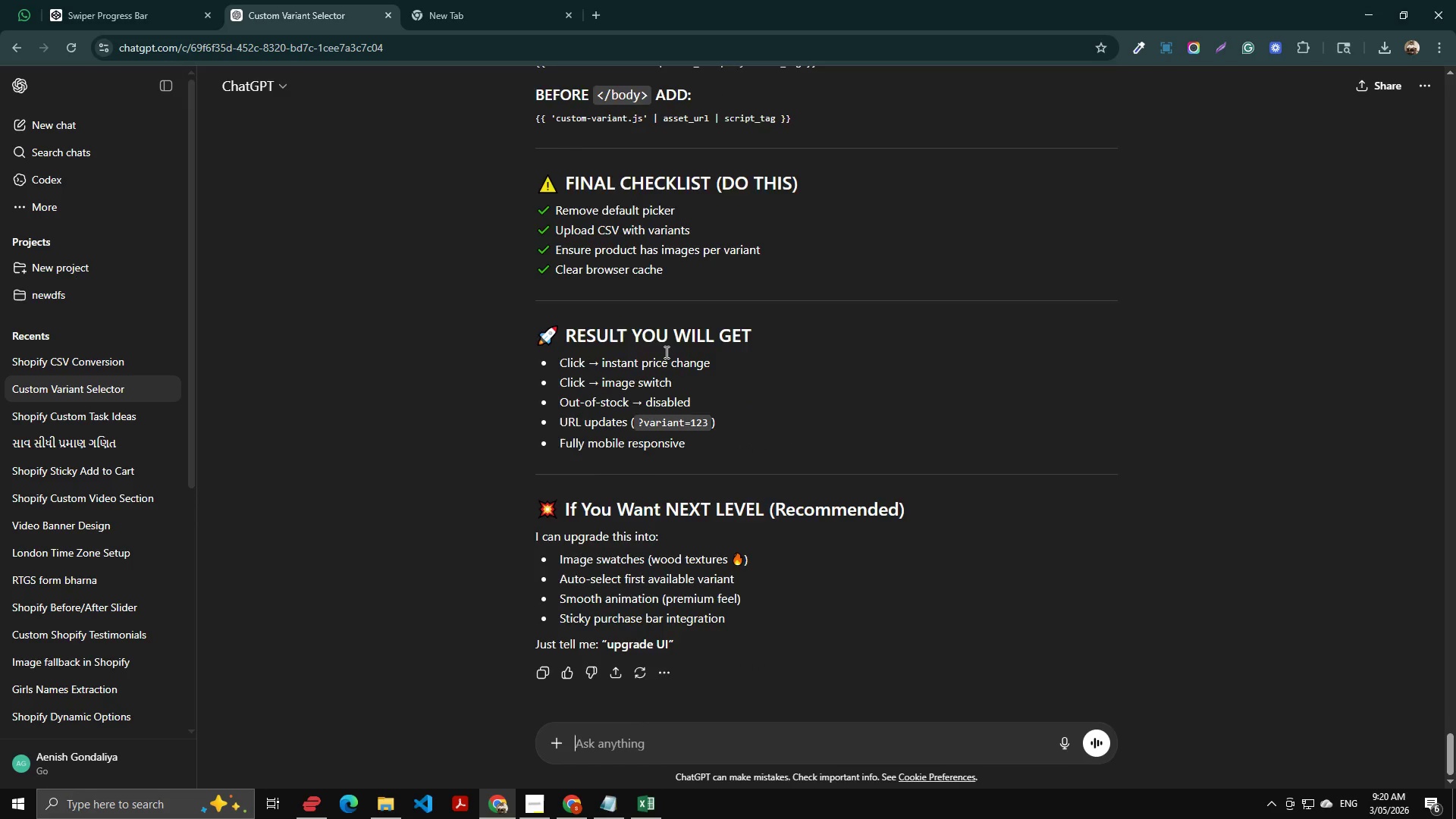 
left_click([392, 0])
 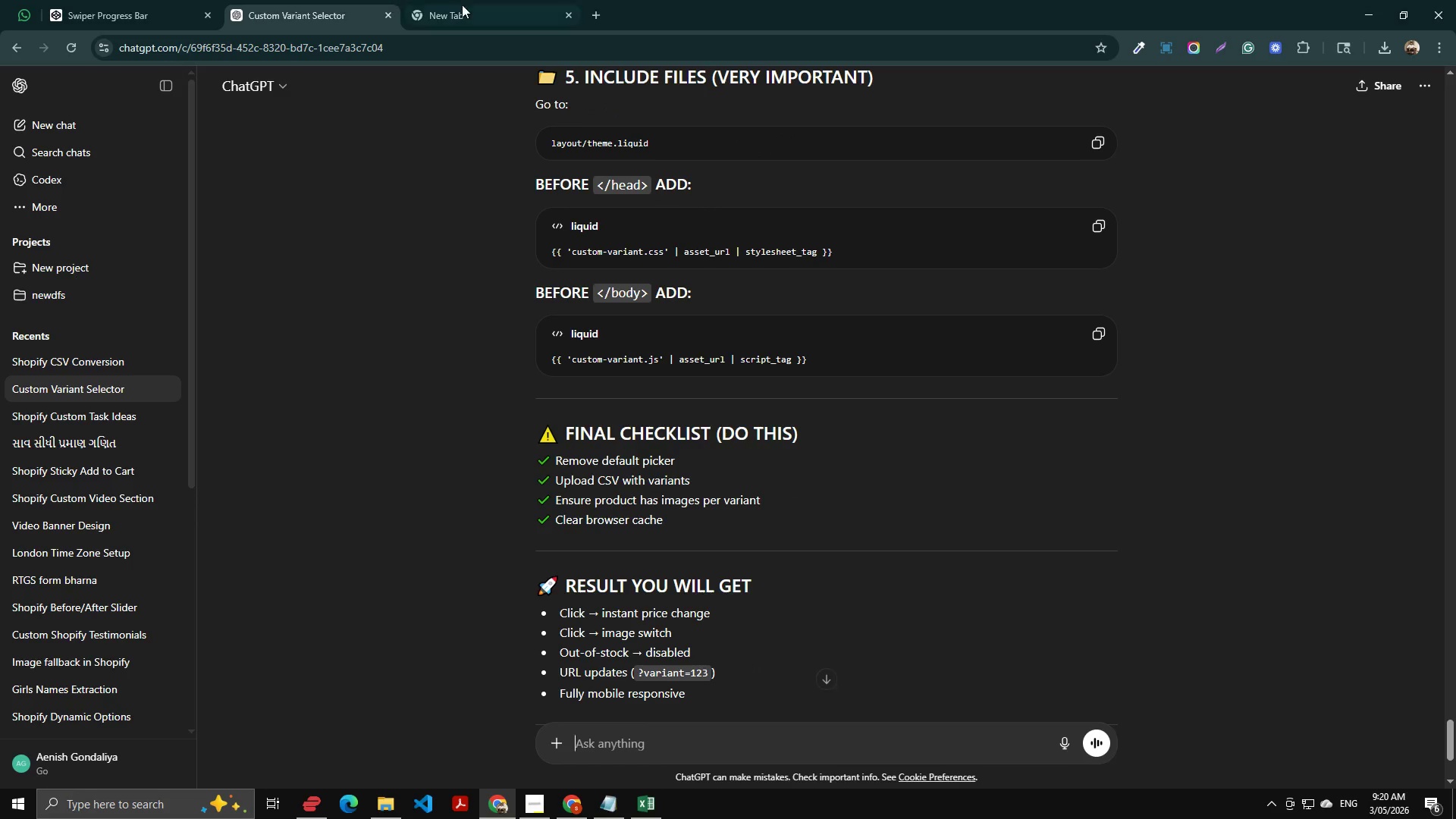 
scroll: coordinate [665, 352], scroll_direction: up, amount: 3.0
 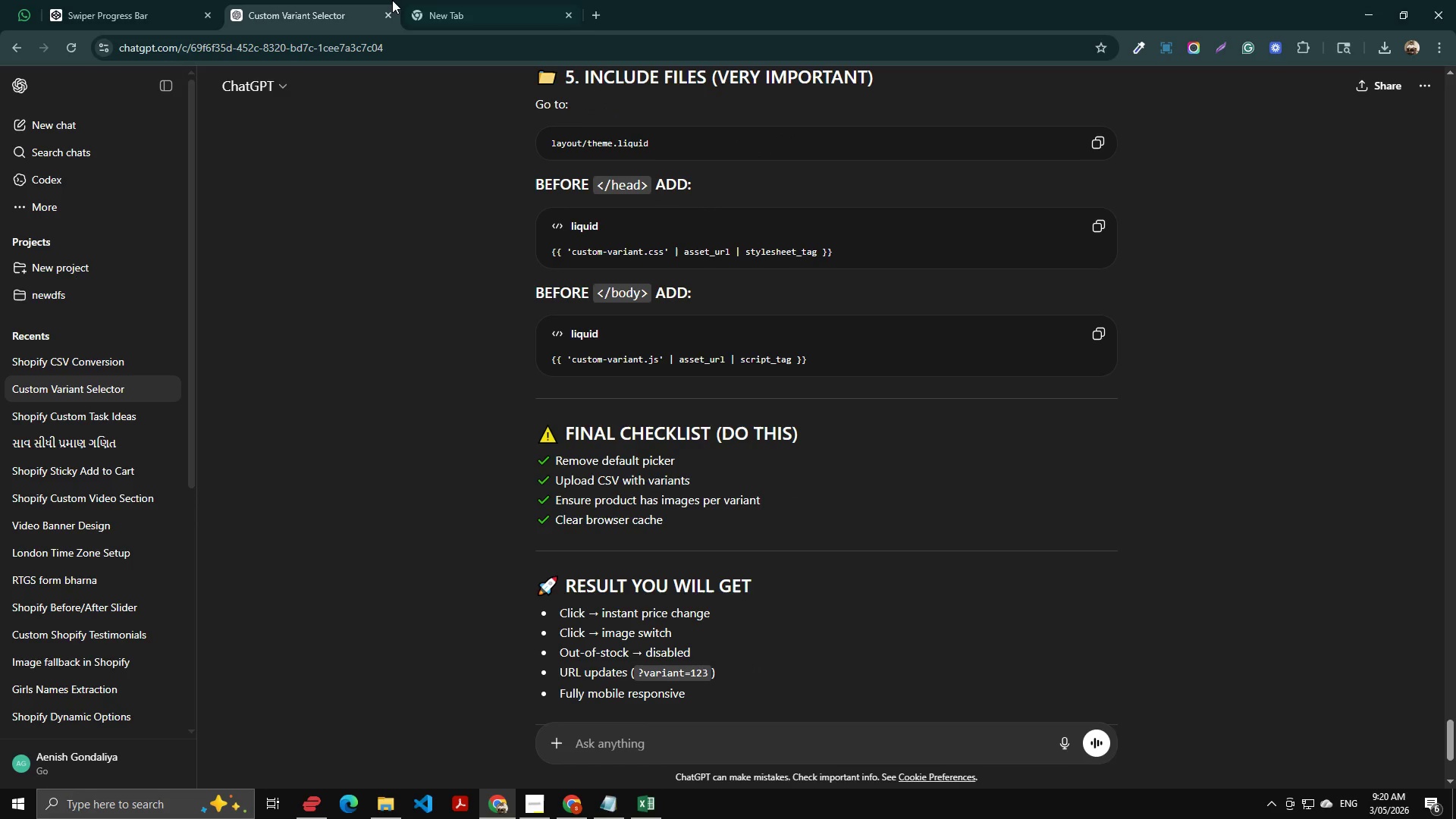 
double_click([462, 5])
 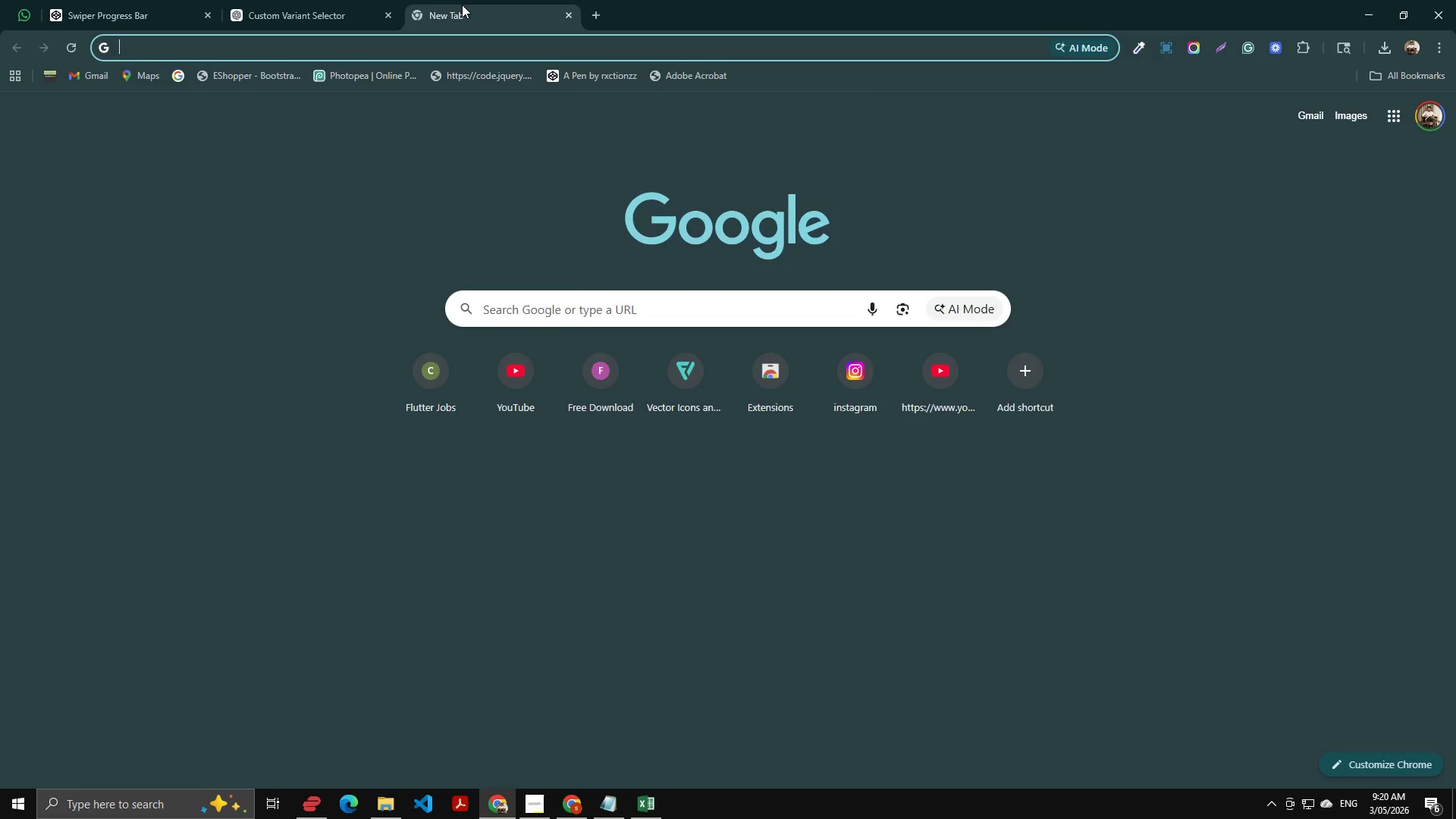 
key(Alt+AltLeft)
 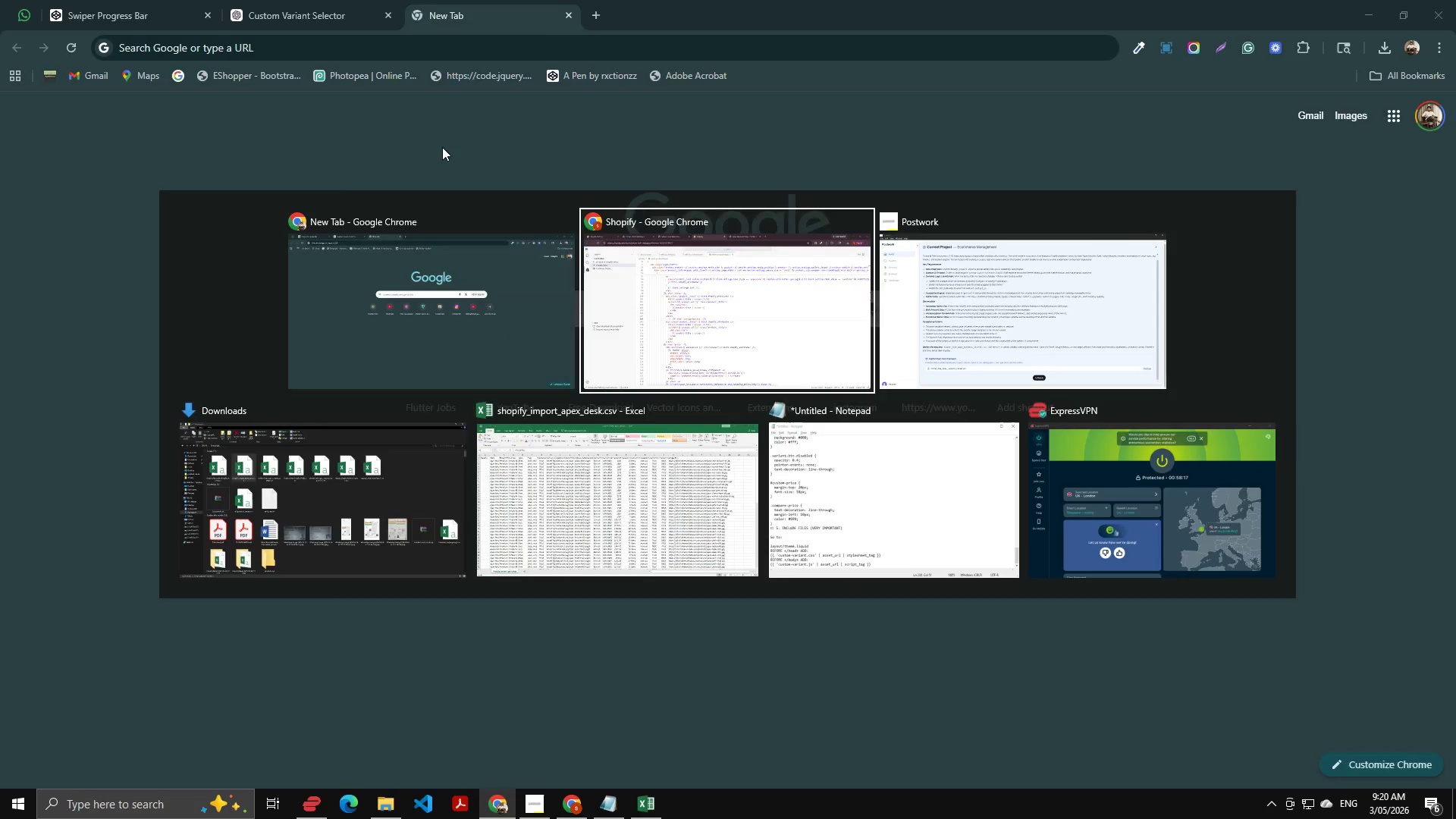 
key(Alt+Tab)
 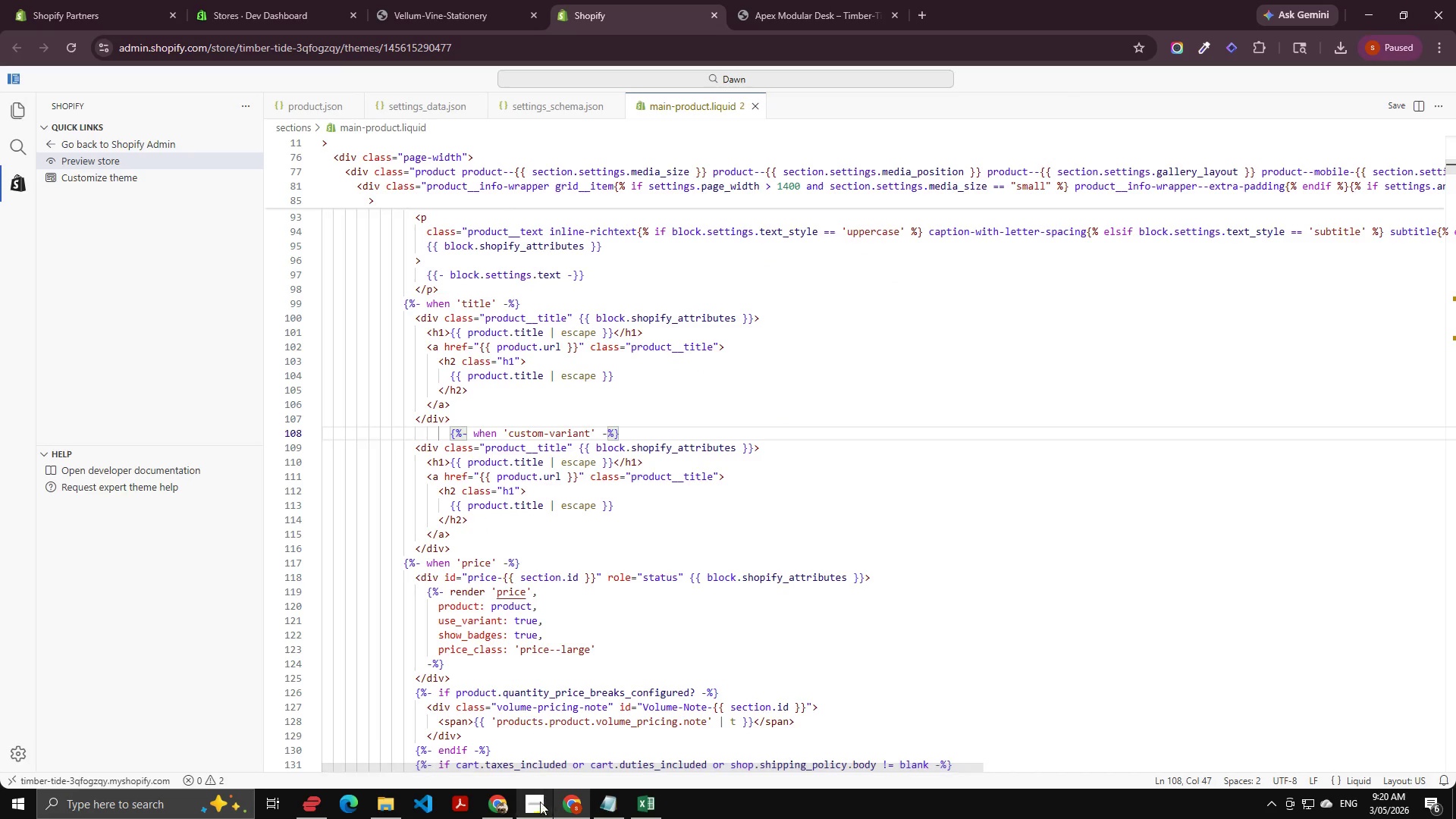 
left_click([610, 802])
 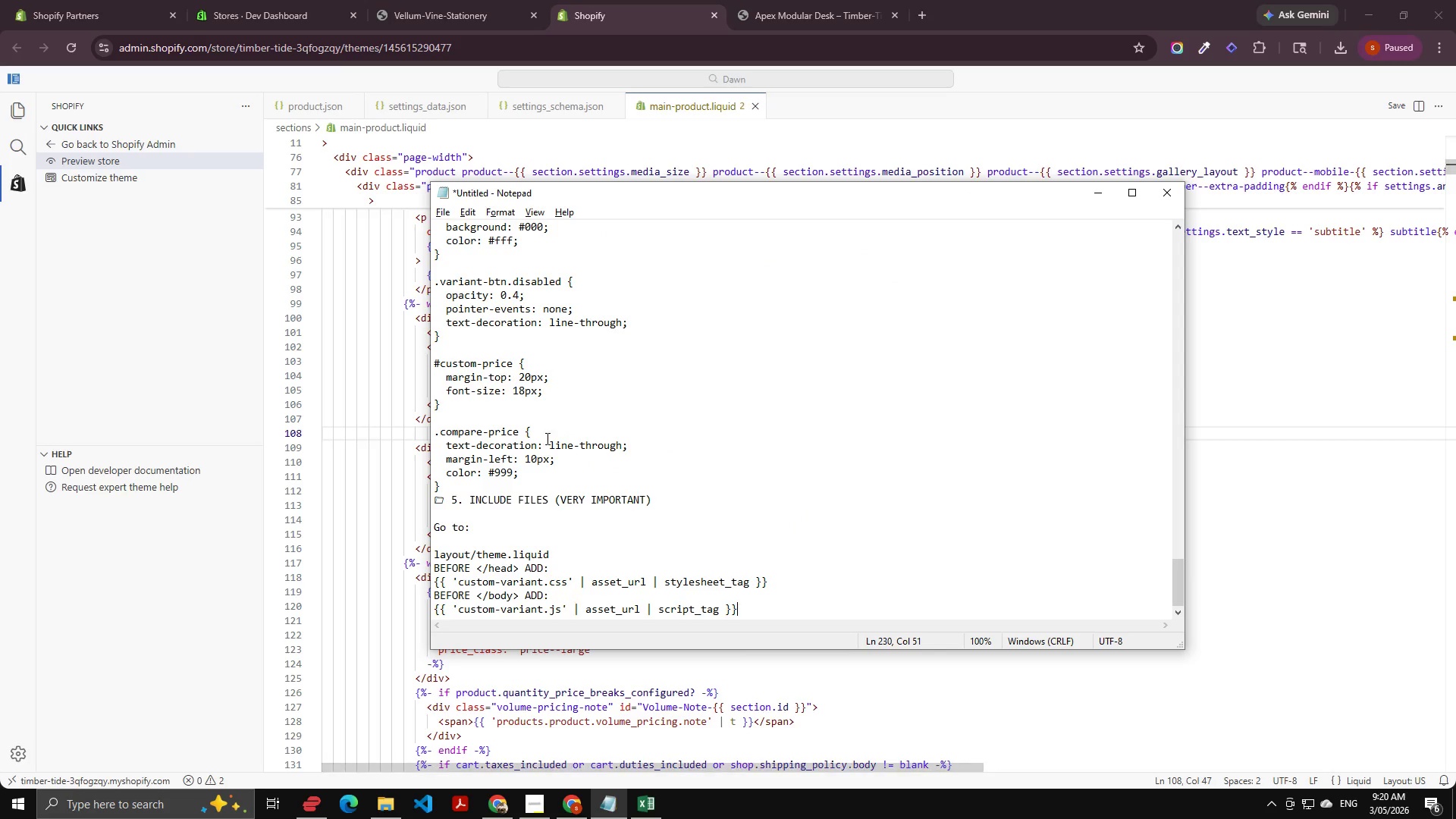 
scroll: coordinate [594, 351], scroll_direction: up, amount: 11.0
 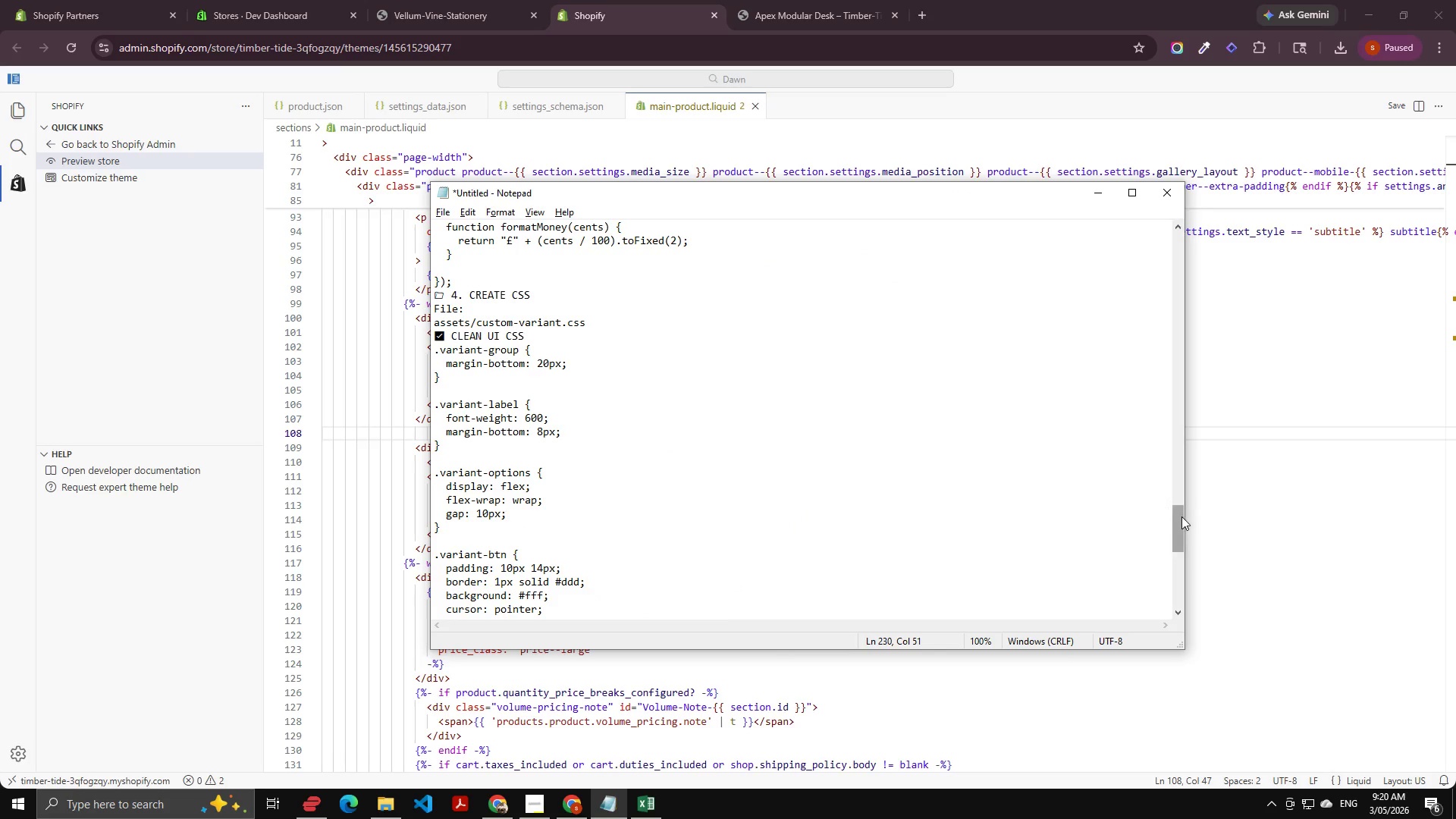 
left_click_drag(start_coordinate=[1181, 516], to_coordinate=[1149, 121])
 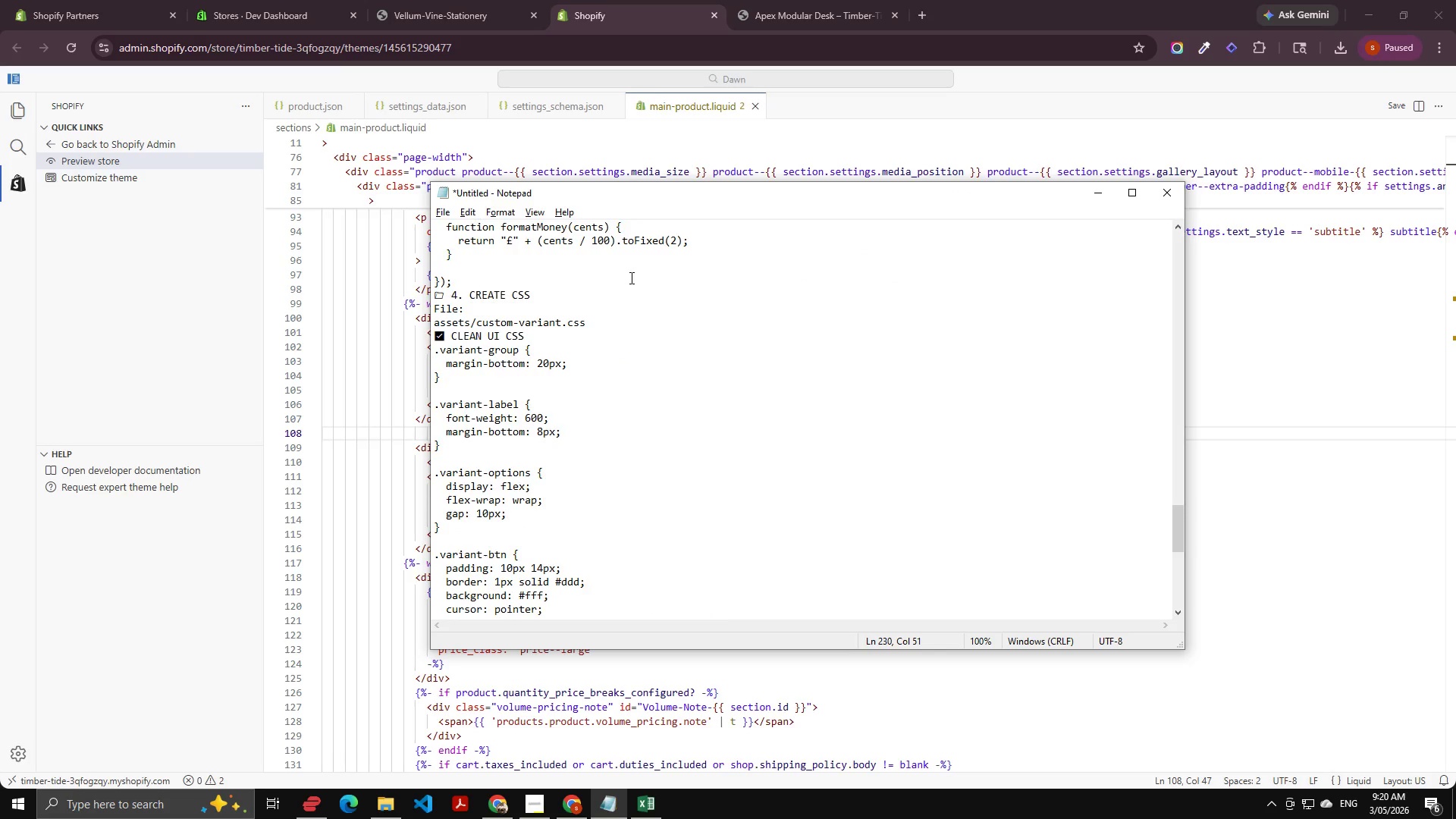 
scroll: coordinate [632, 278], scroll_direction: down, amount: 1.0
 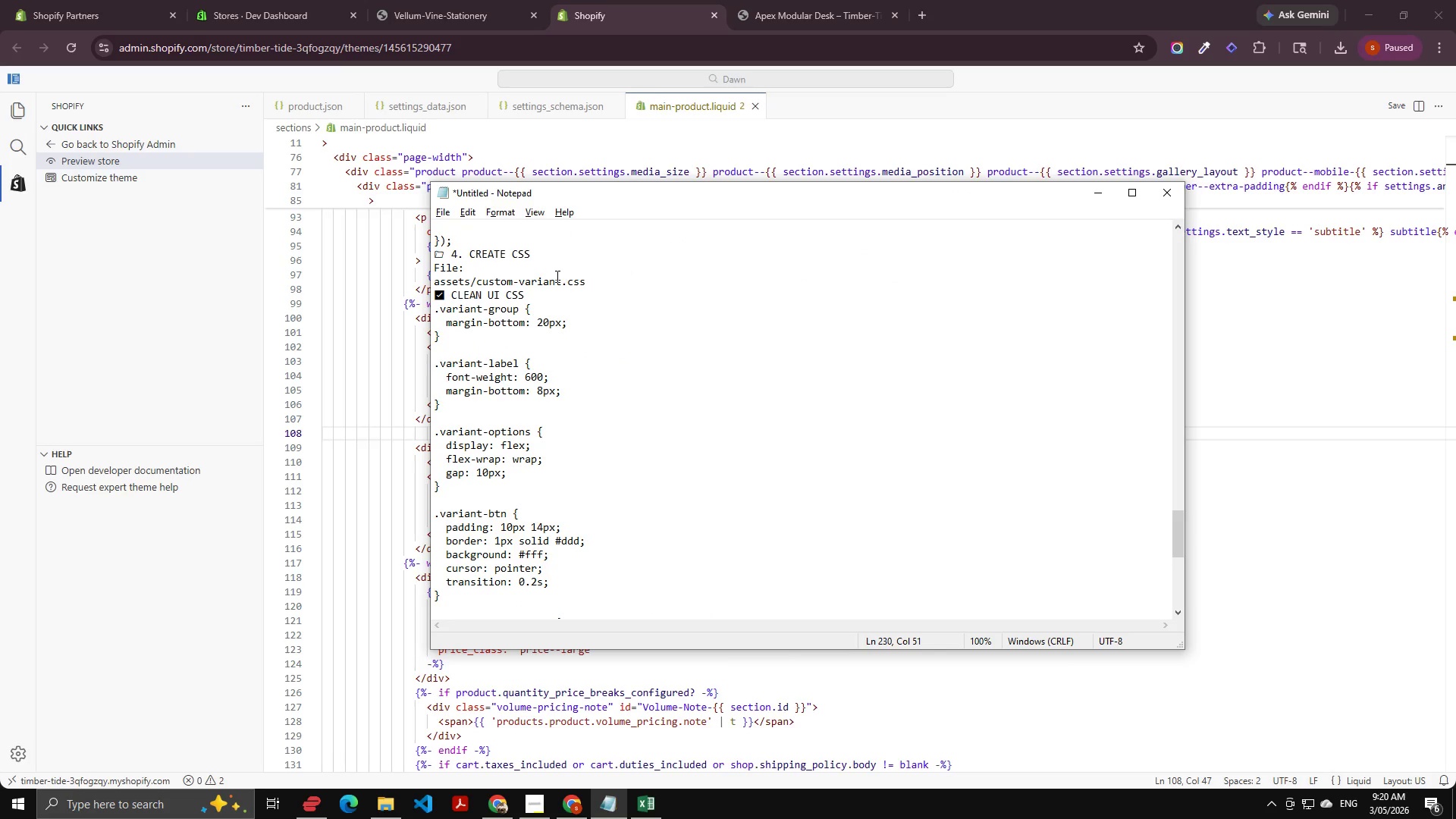 
scroll: coordinate [576, 335], scroll_direction: up, amount: 10.0
 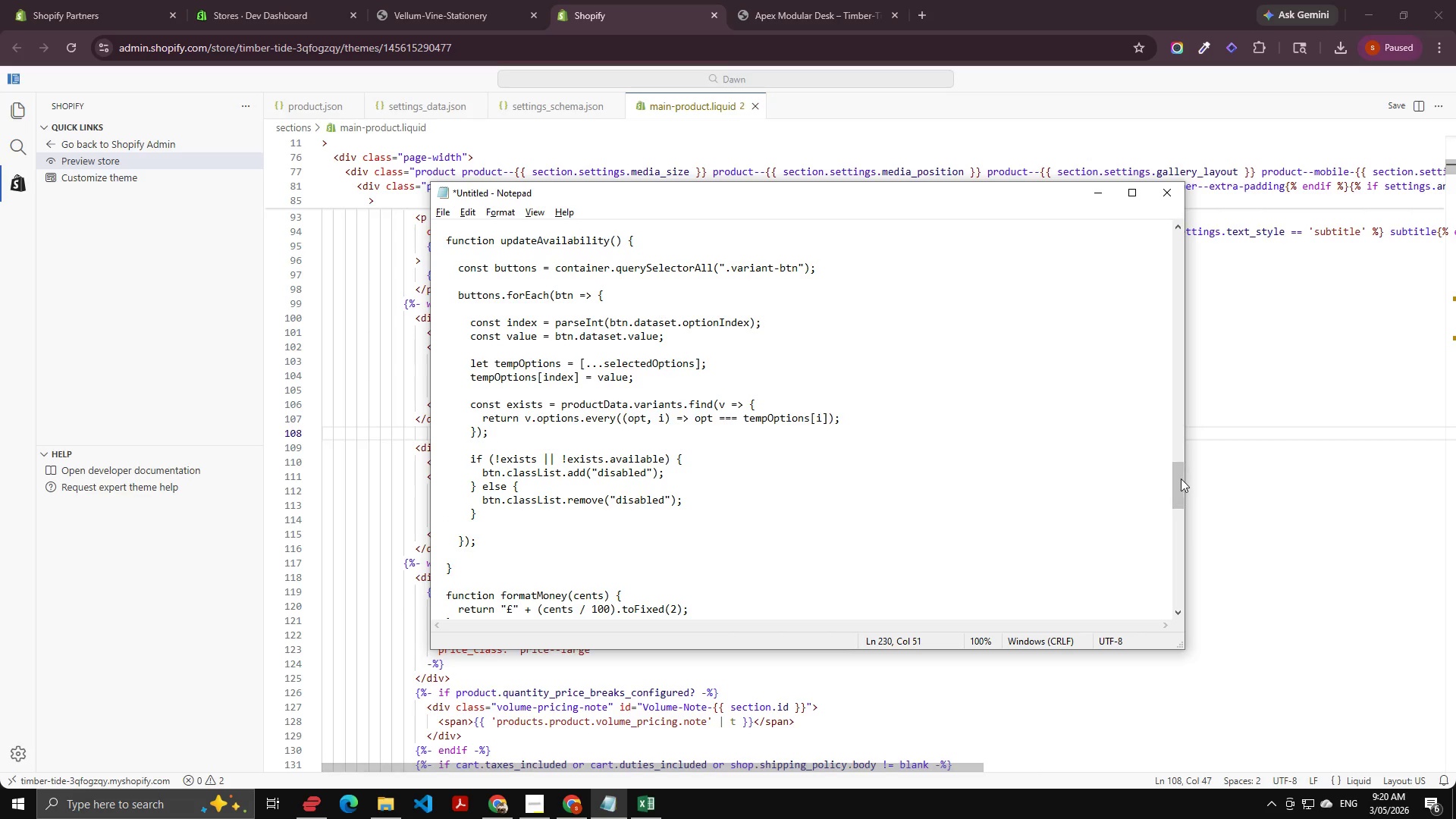 
left_click_drag(start_coordinate=[1180, 478], to_coordinate=[1181, 245])
 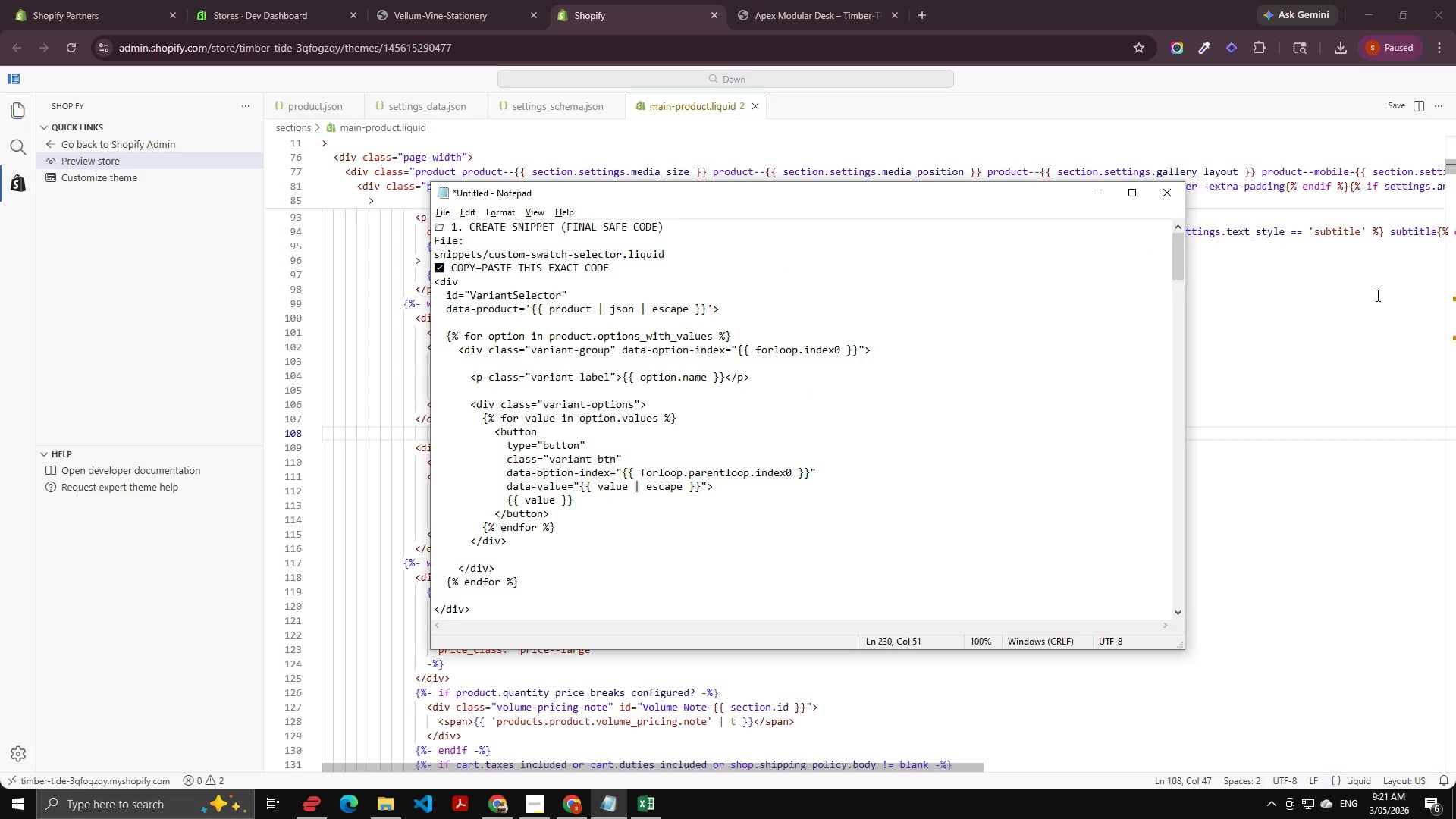 
wait(5.8)
 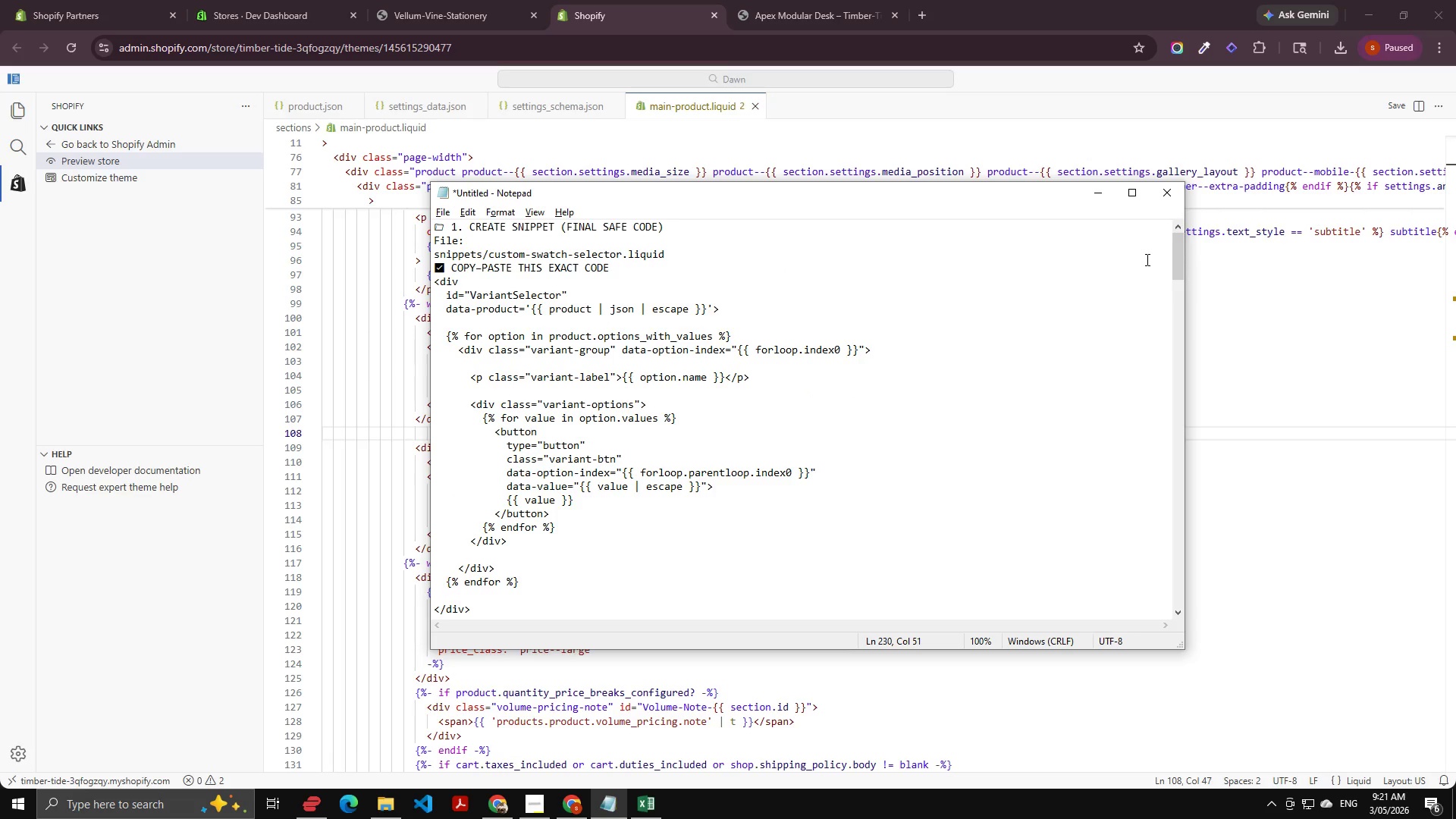 
left_click([1307, 368])
 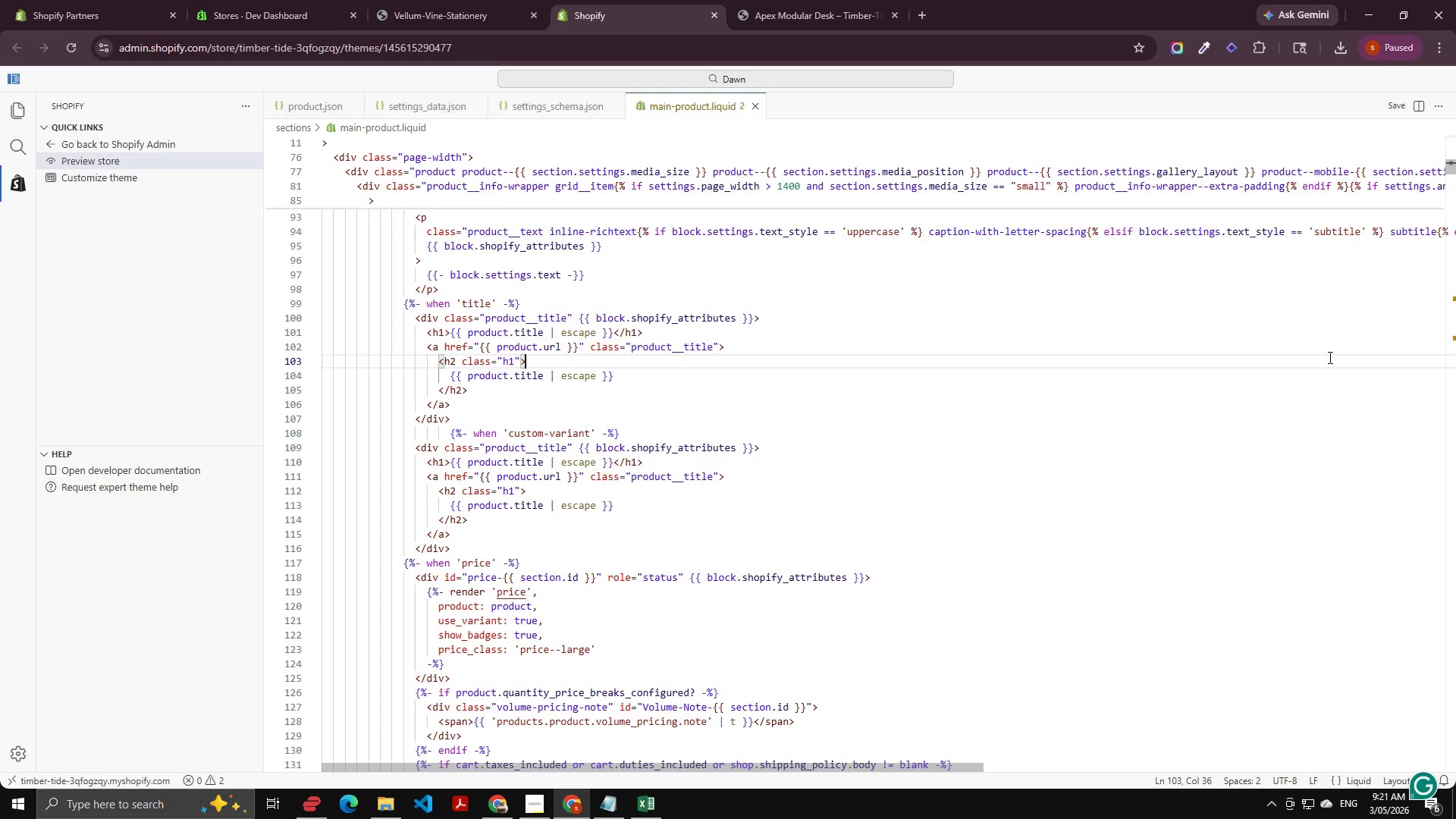 
wait(19.03)
 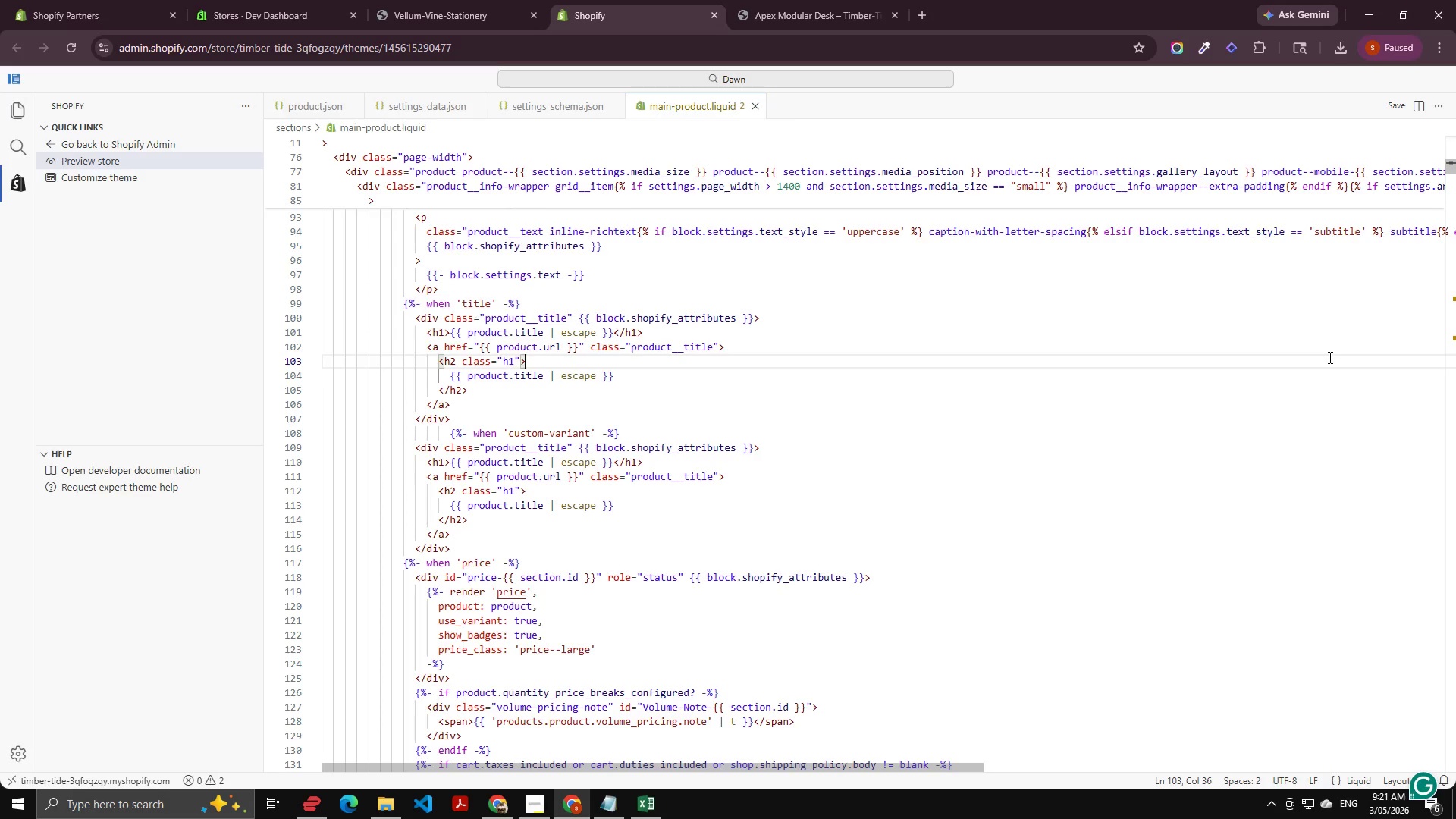 
left_click_drag(start_coordinate=[458, 663], to_coordinate=[417, 597])
 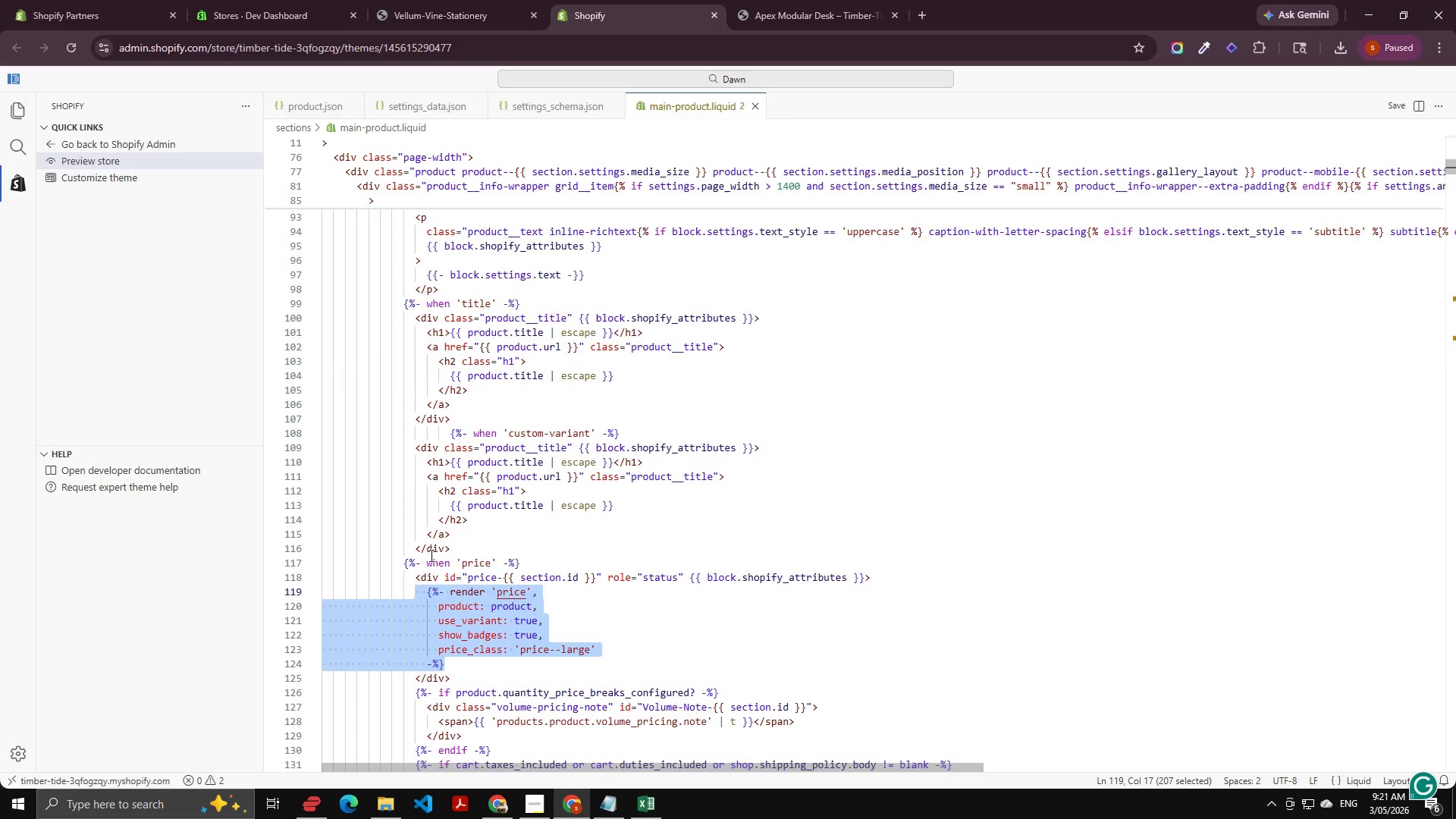 
key(Control+C)
 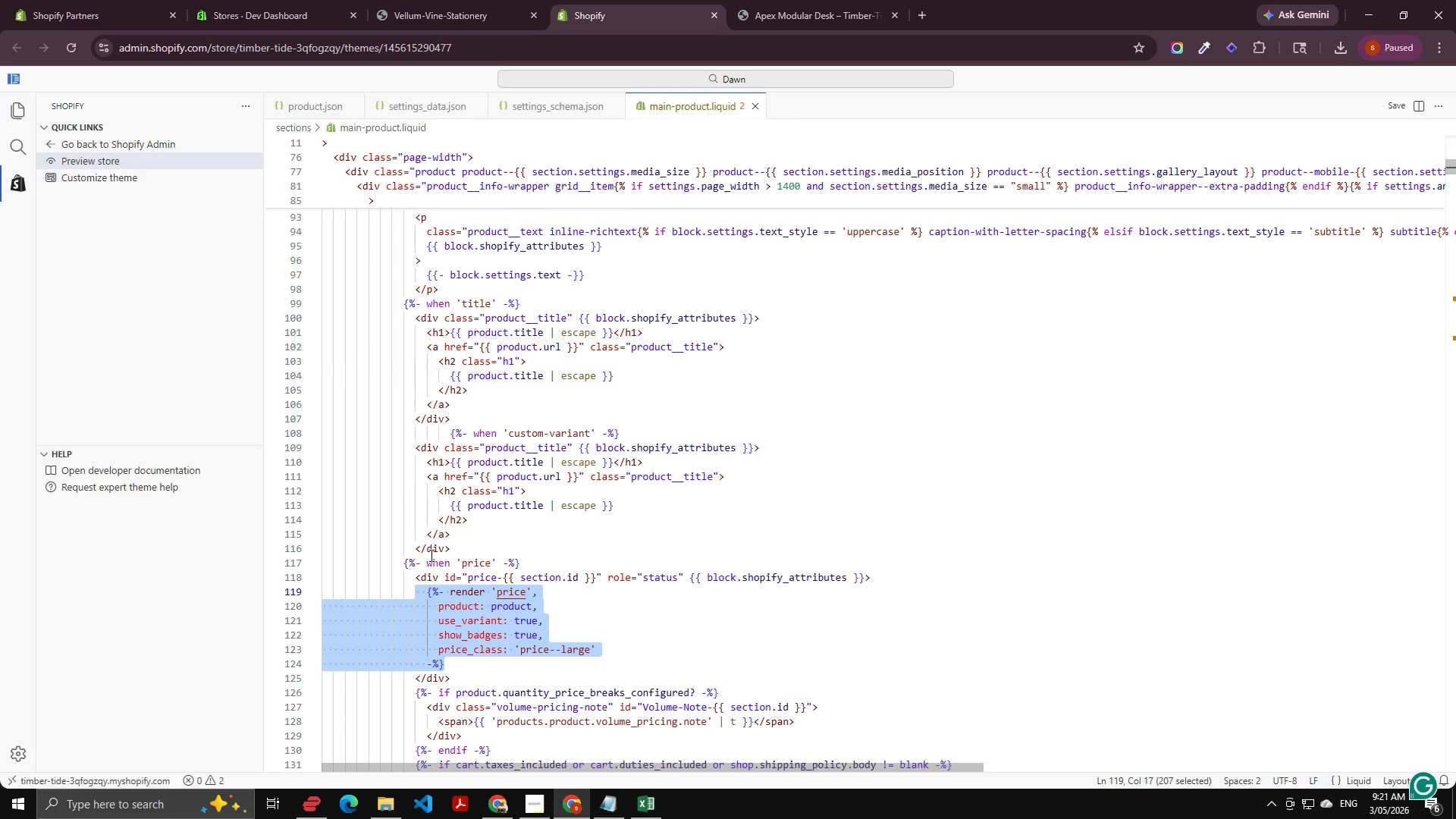 
key(Control+C)
 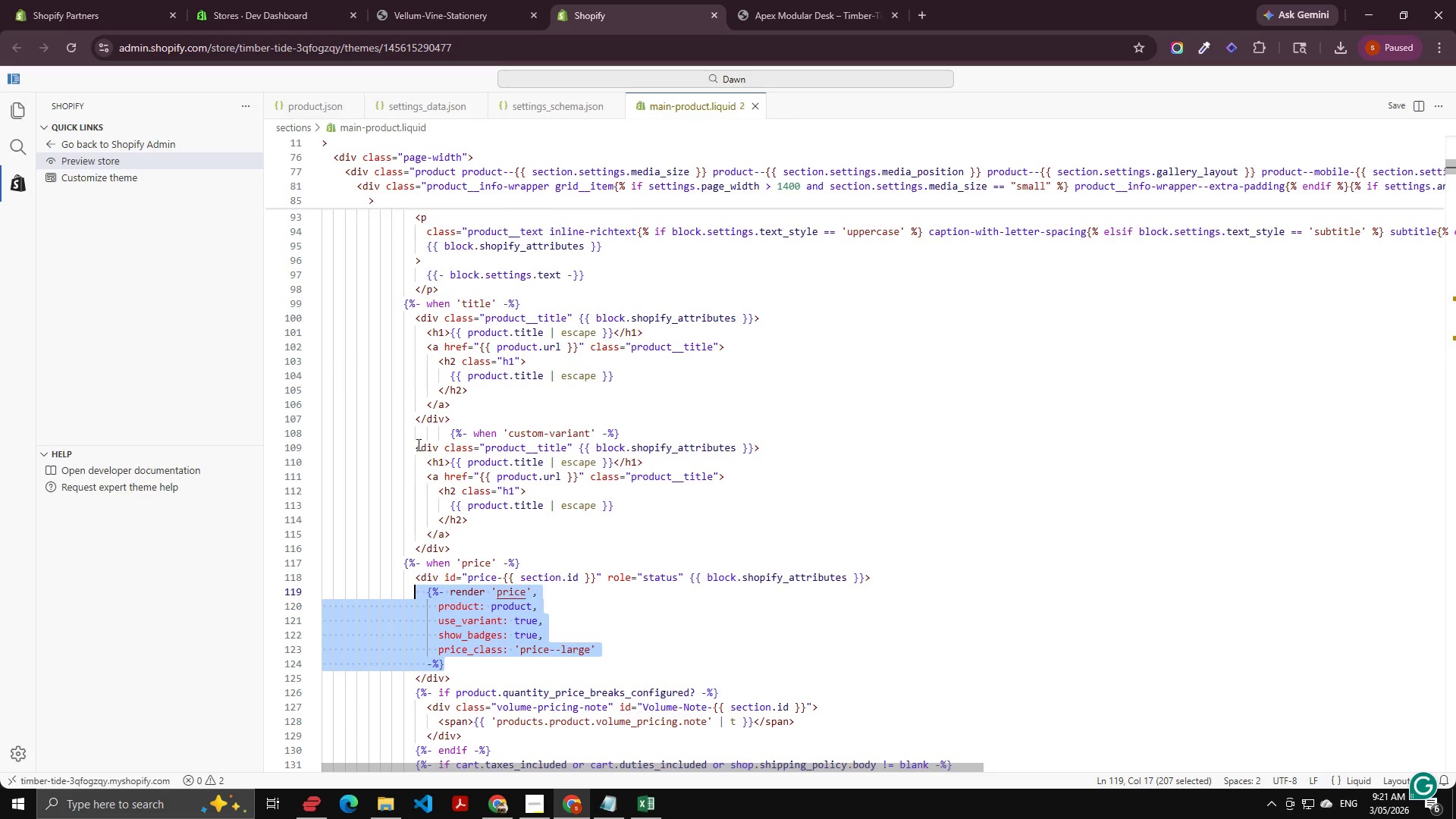 
left_click_drag(start_coordinate=[417, 444], to_coordinate=[461, 553])
 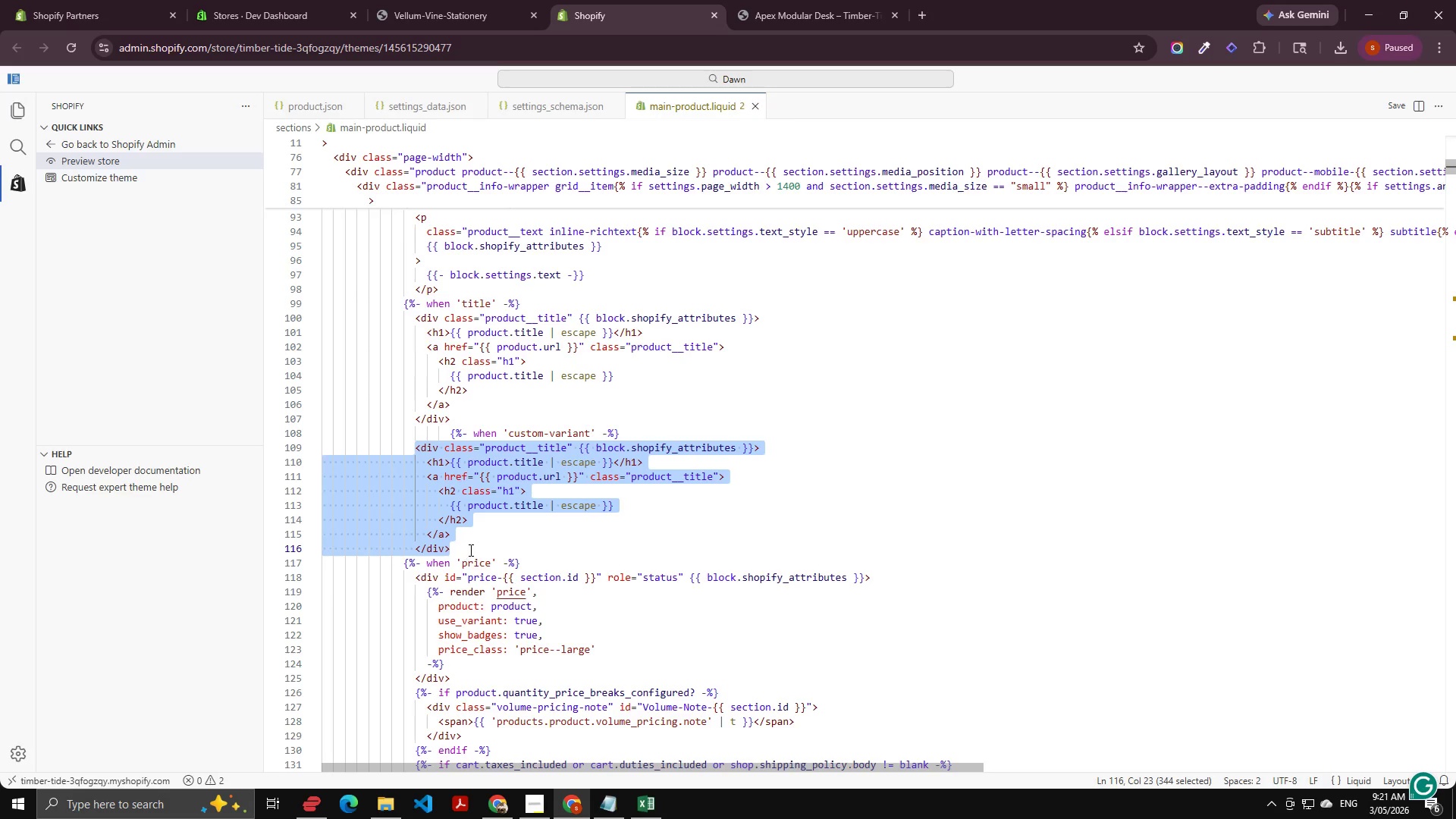 
key(Control+V)
 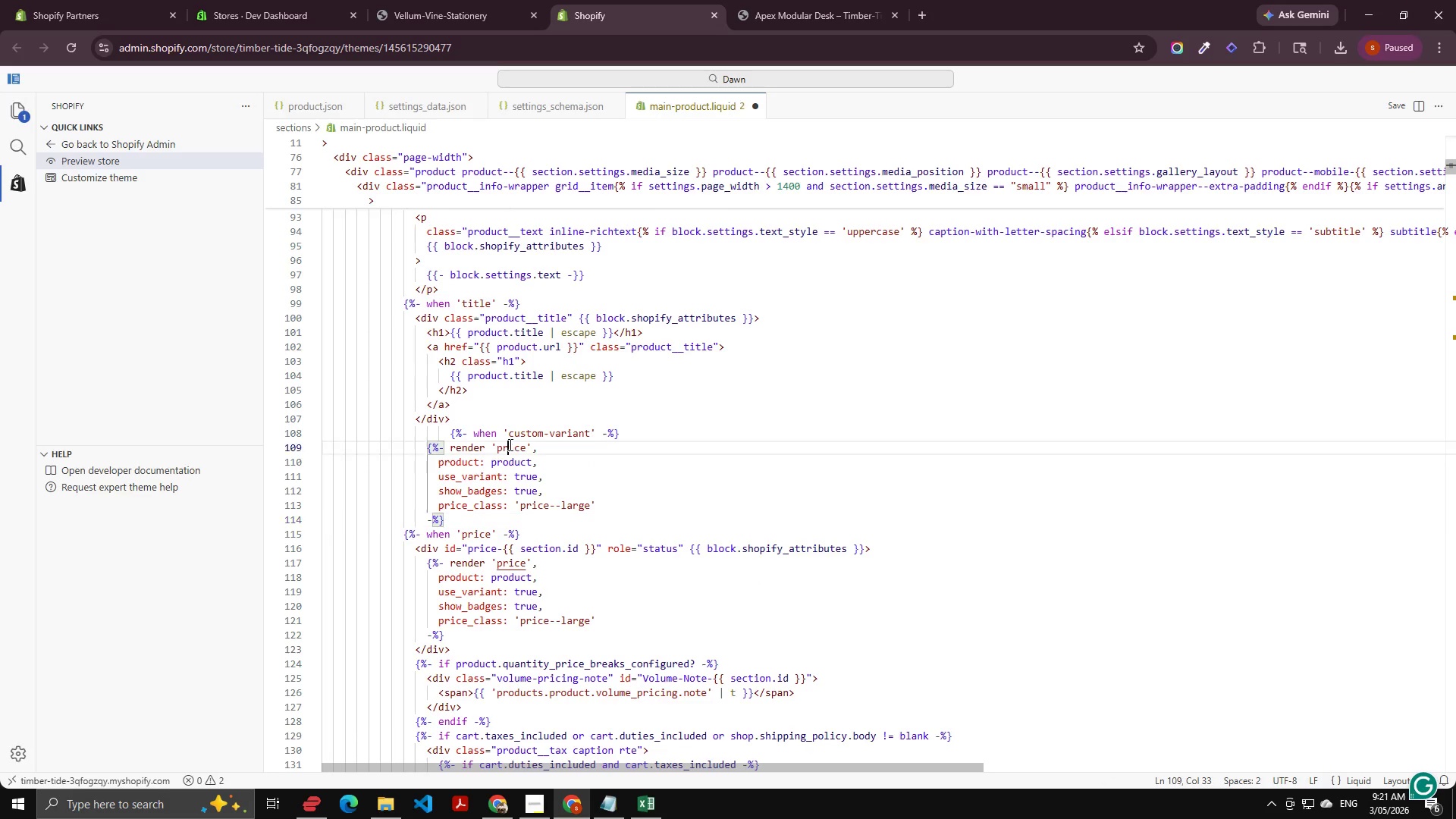 
left_click([509, 444])
 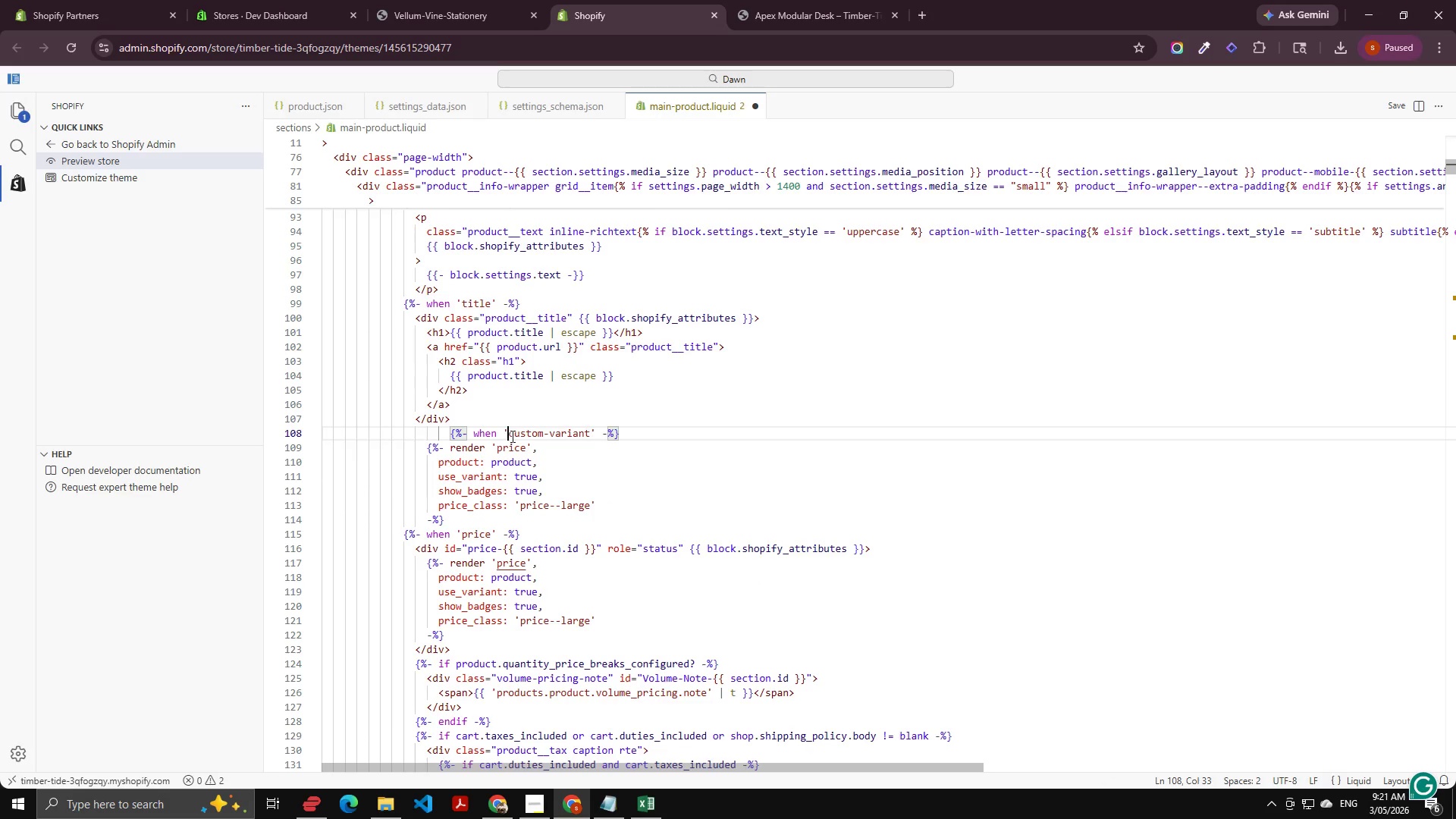 
key(Control+Shift+ArrowRight)
 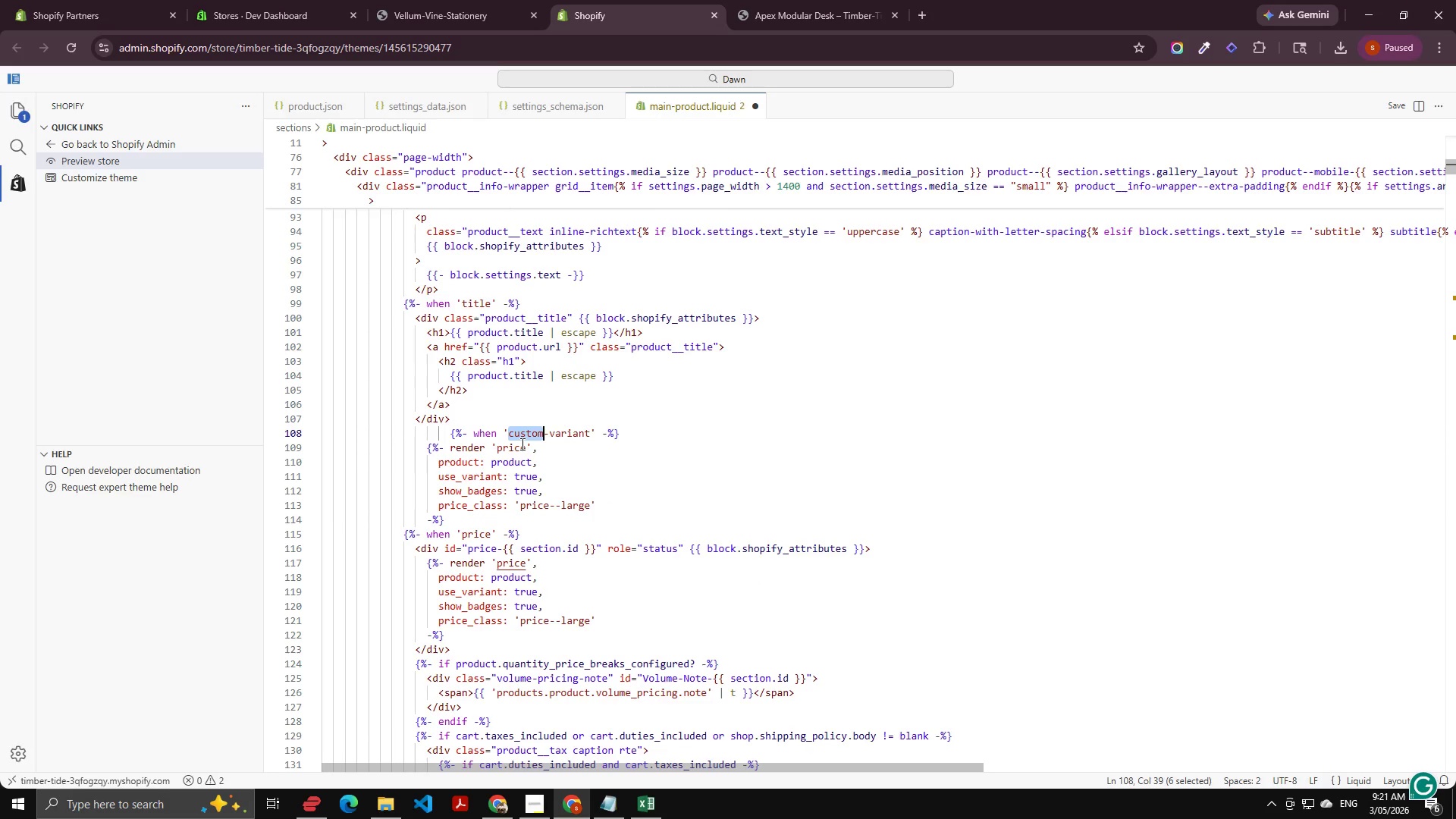 
key(Control+Shift+ArrowRight)
 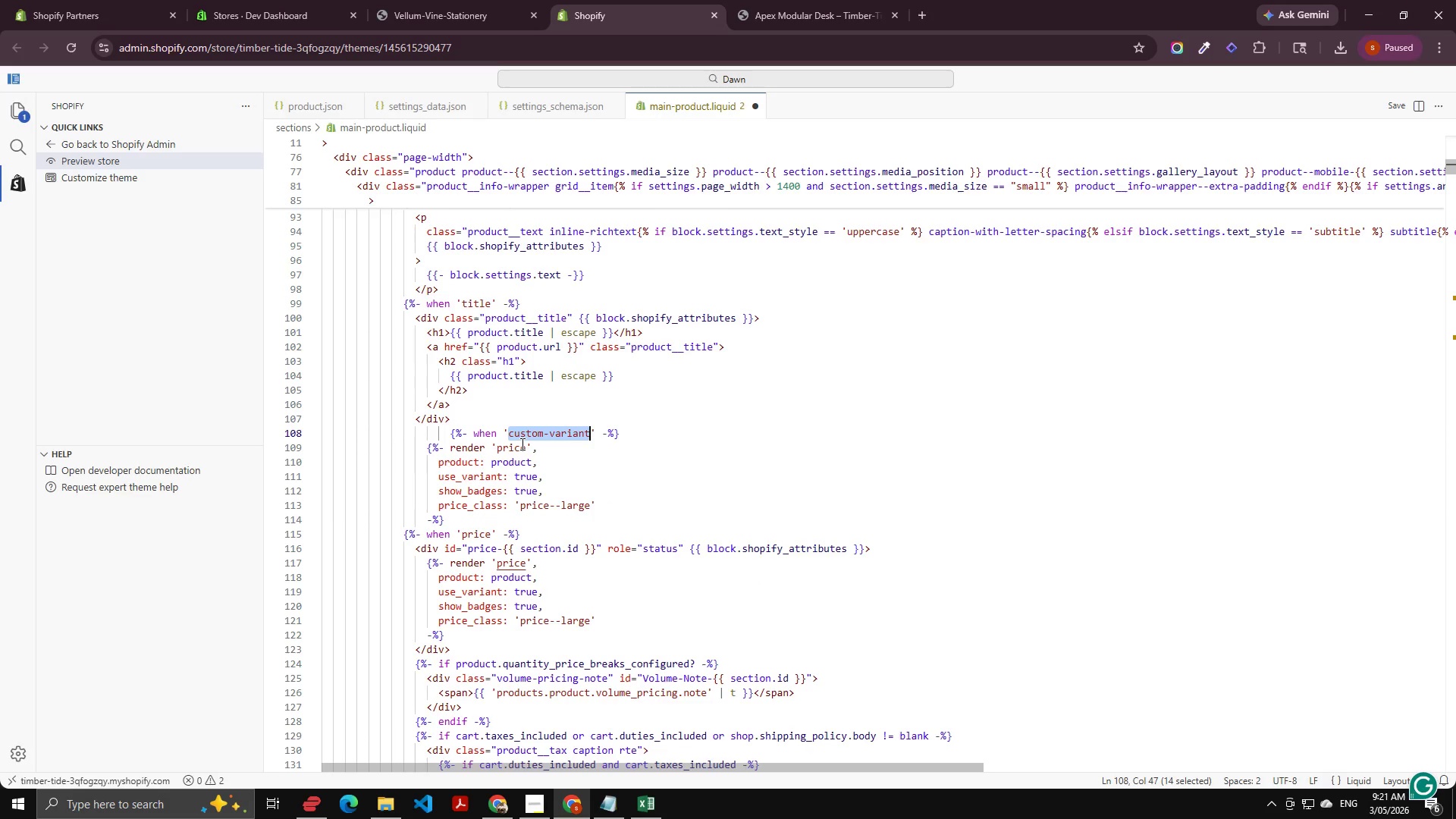 
key(Control+Shift+ArrowRight)
 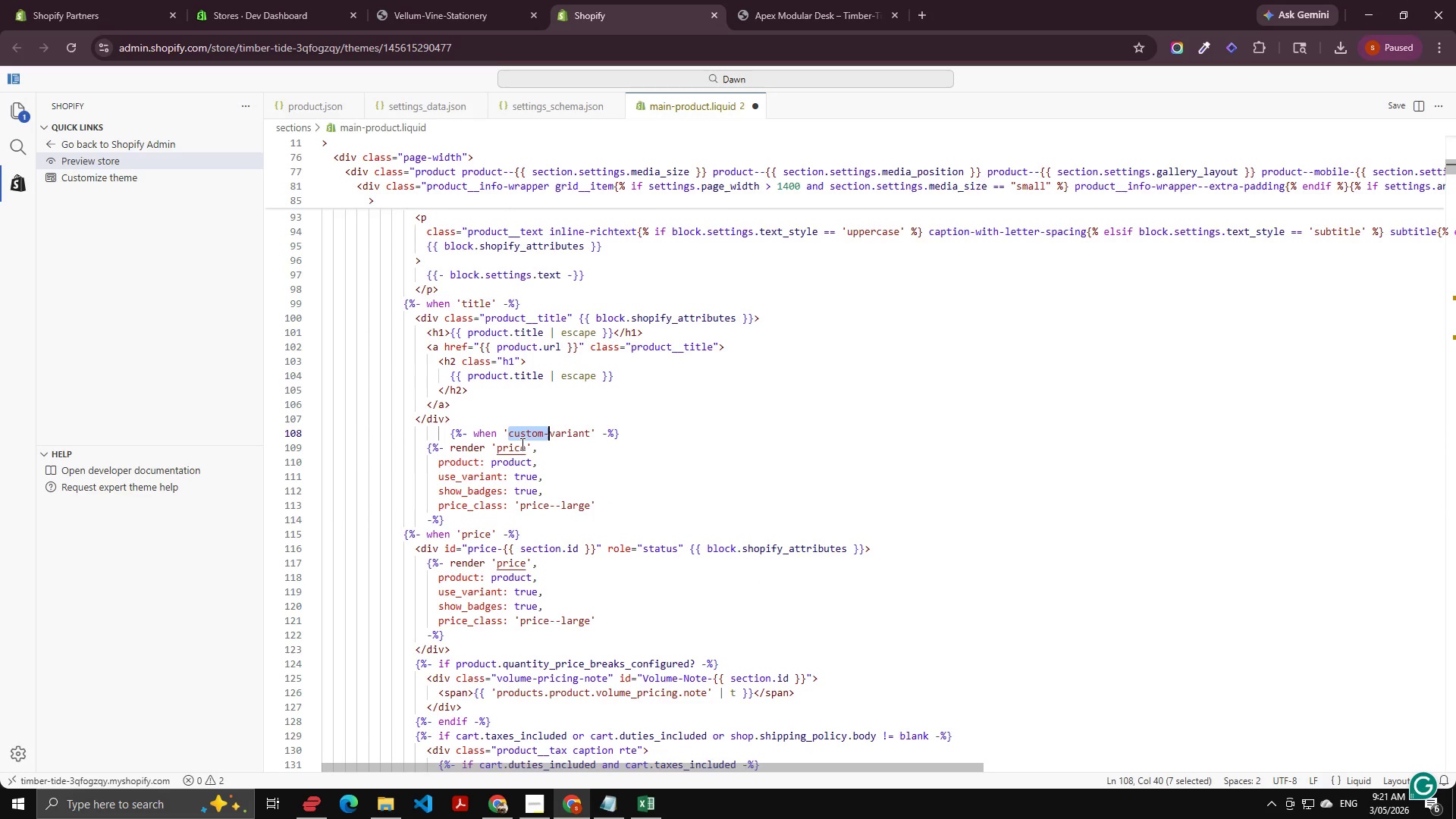 
key(Control+Shift+ArrowLeft)
 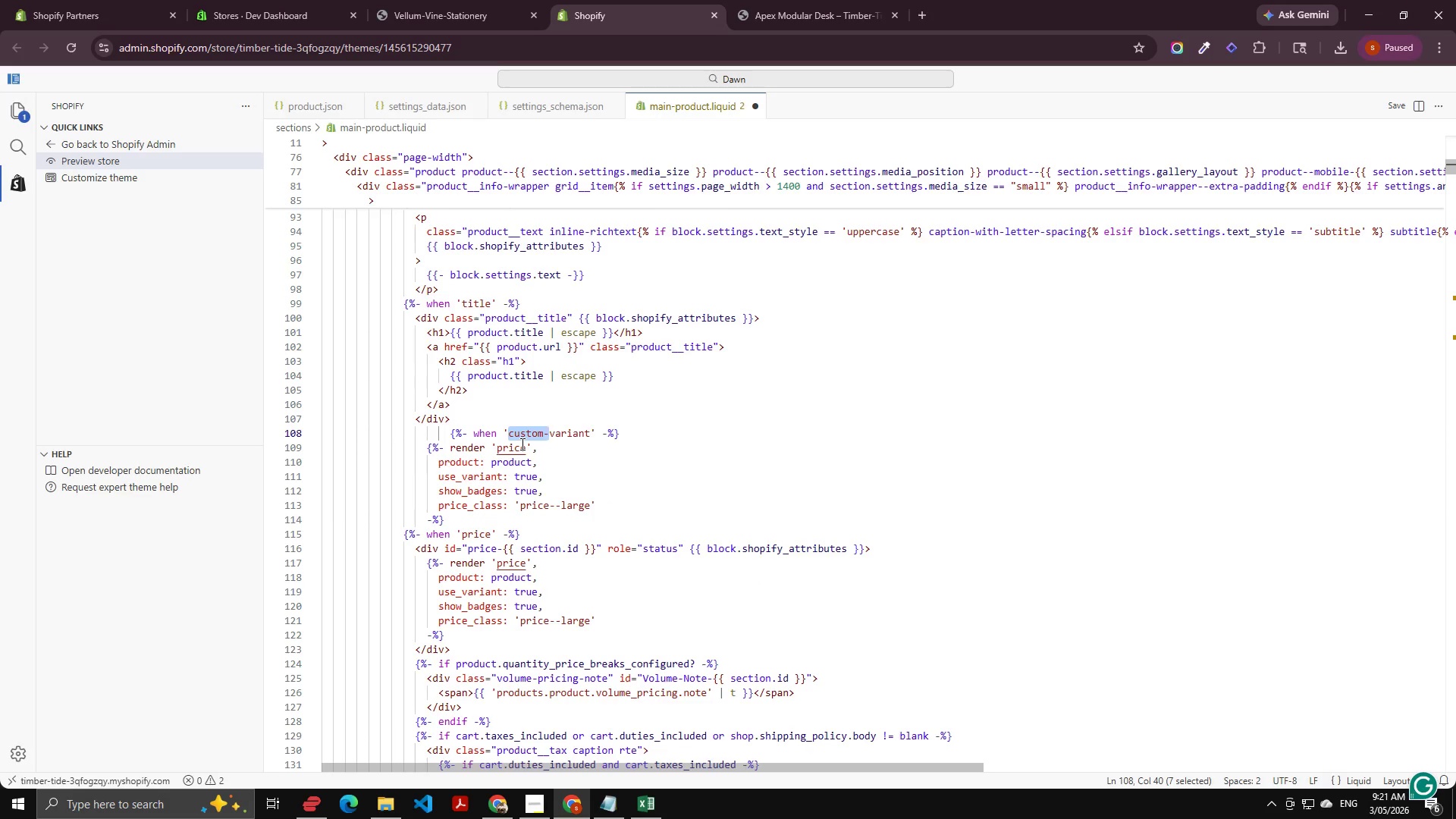 
key(Control+Shift+ArrowRight)
 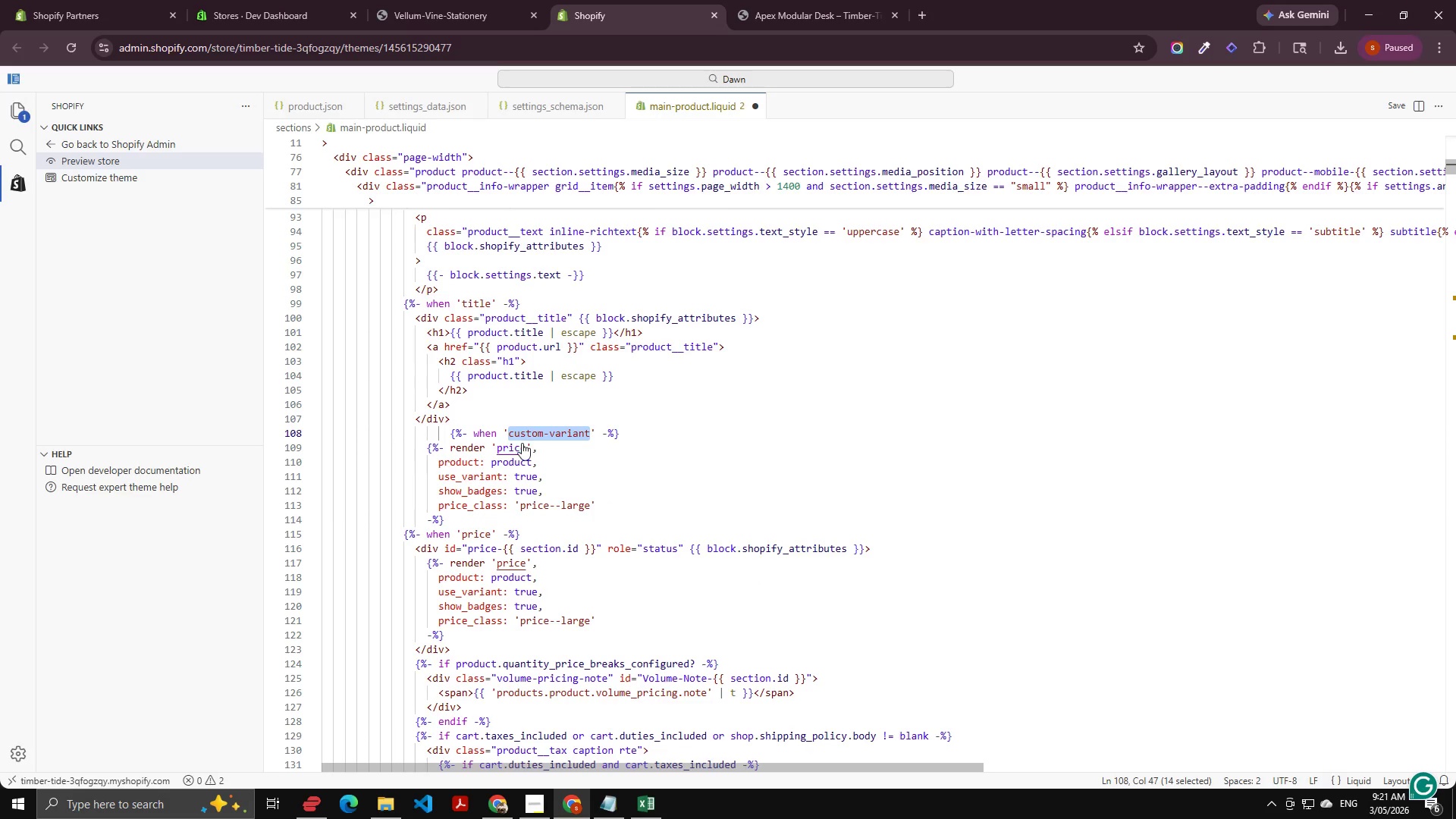 
key(Control+C)
 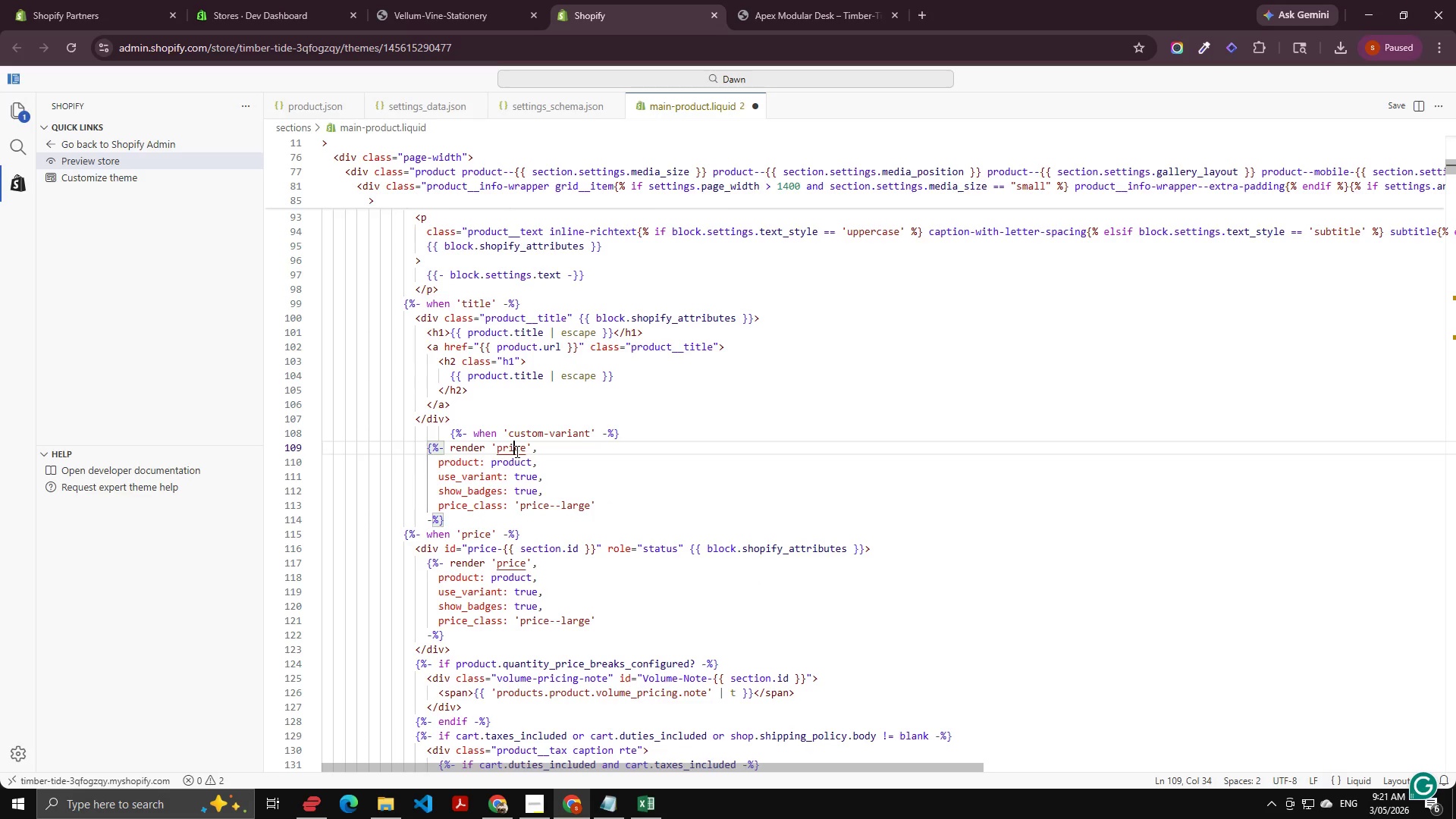 
double_click([516, 451])
 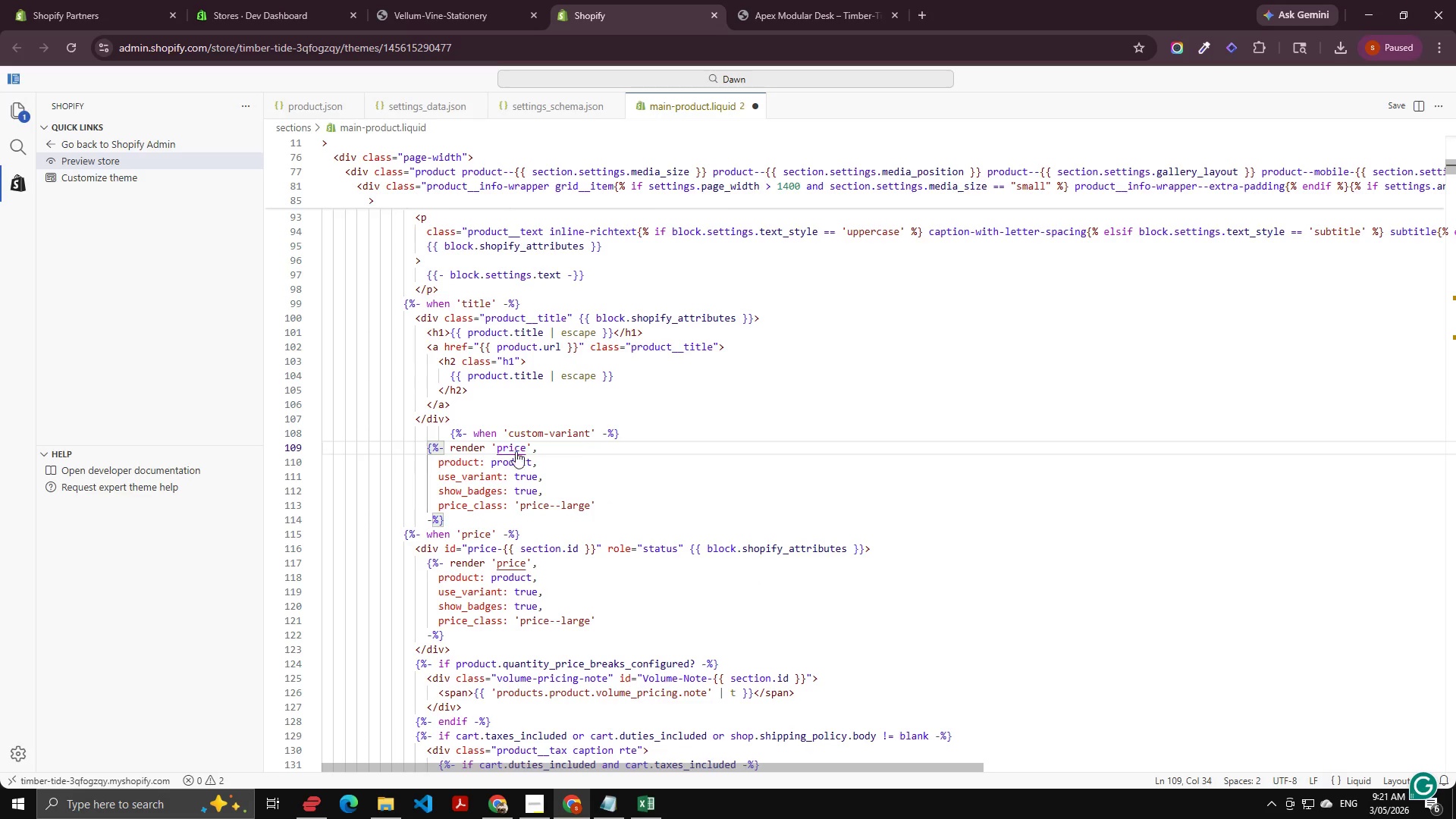 
key(Control+ControlLeft)
 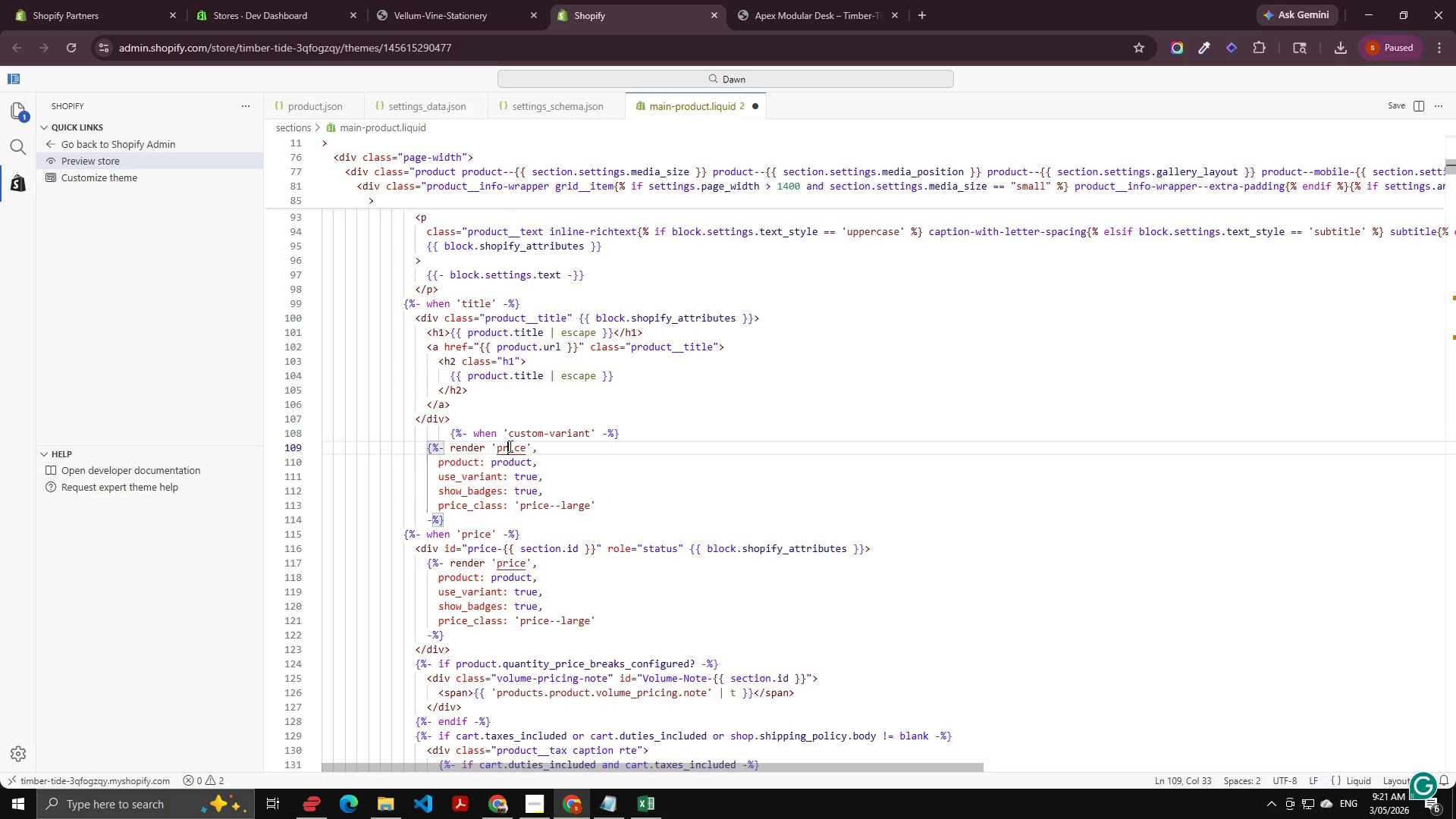 
double_click([509, 446])
 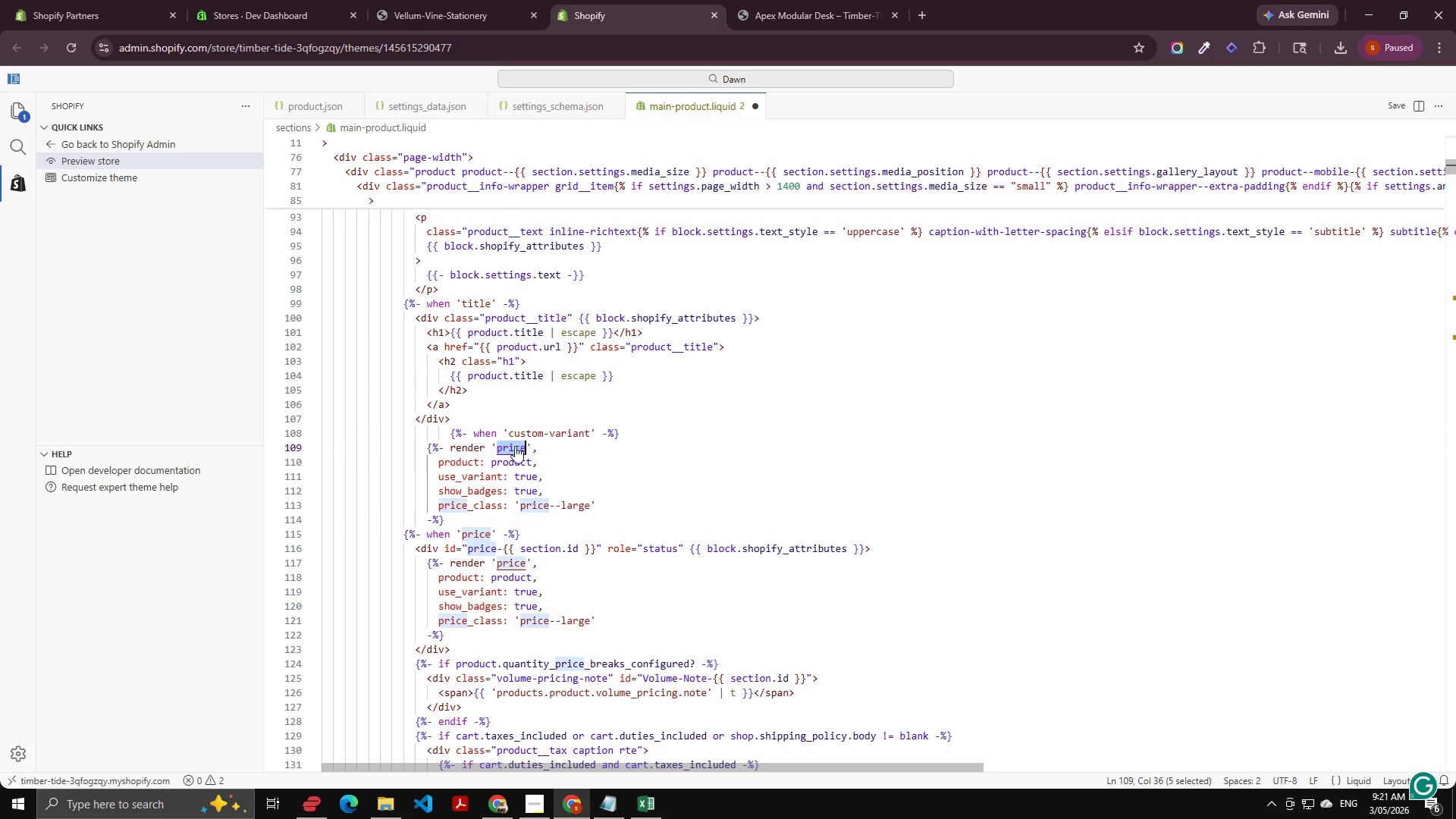 
key(Control+V)
 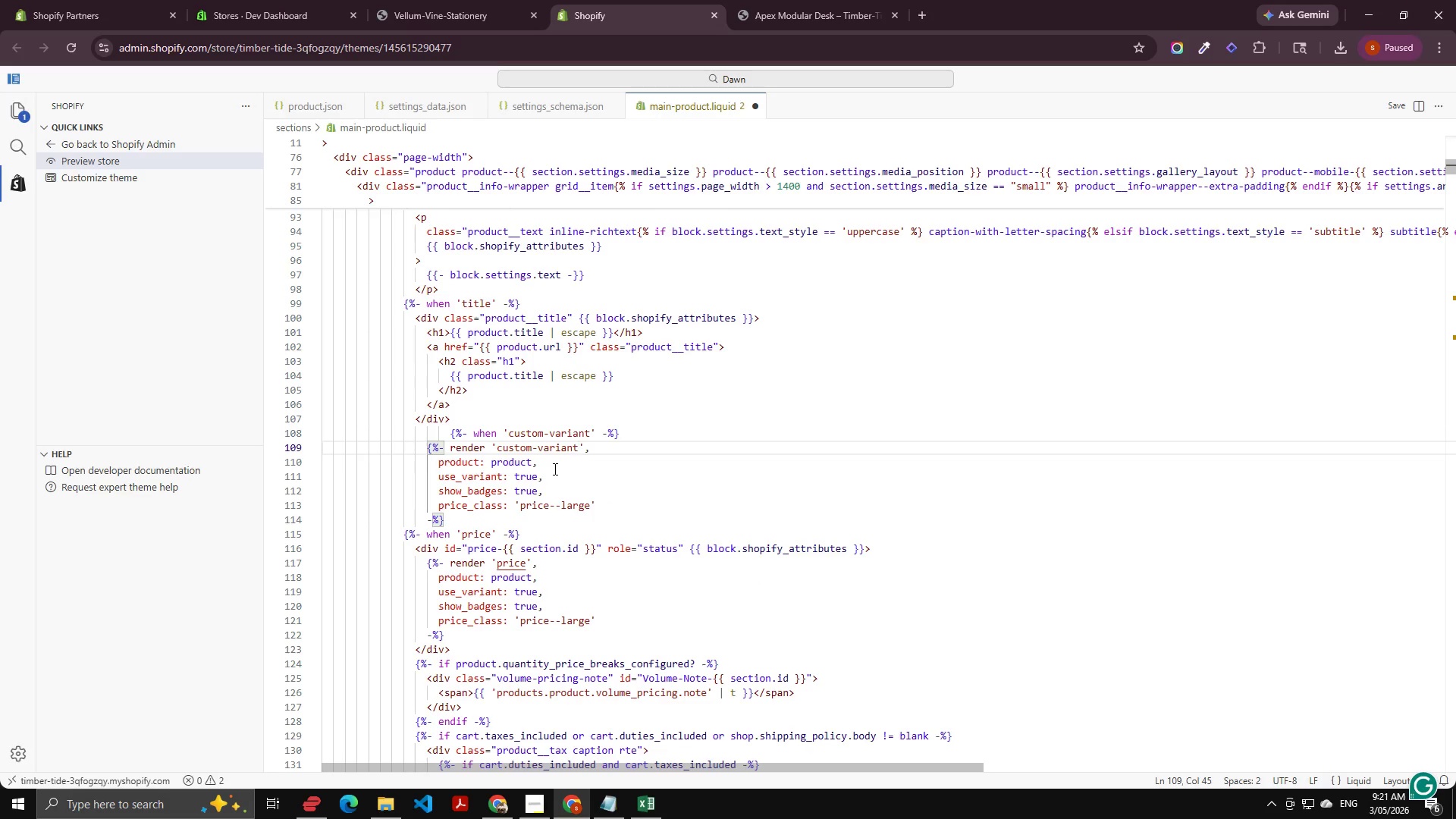 
left_click([554, 469])
 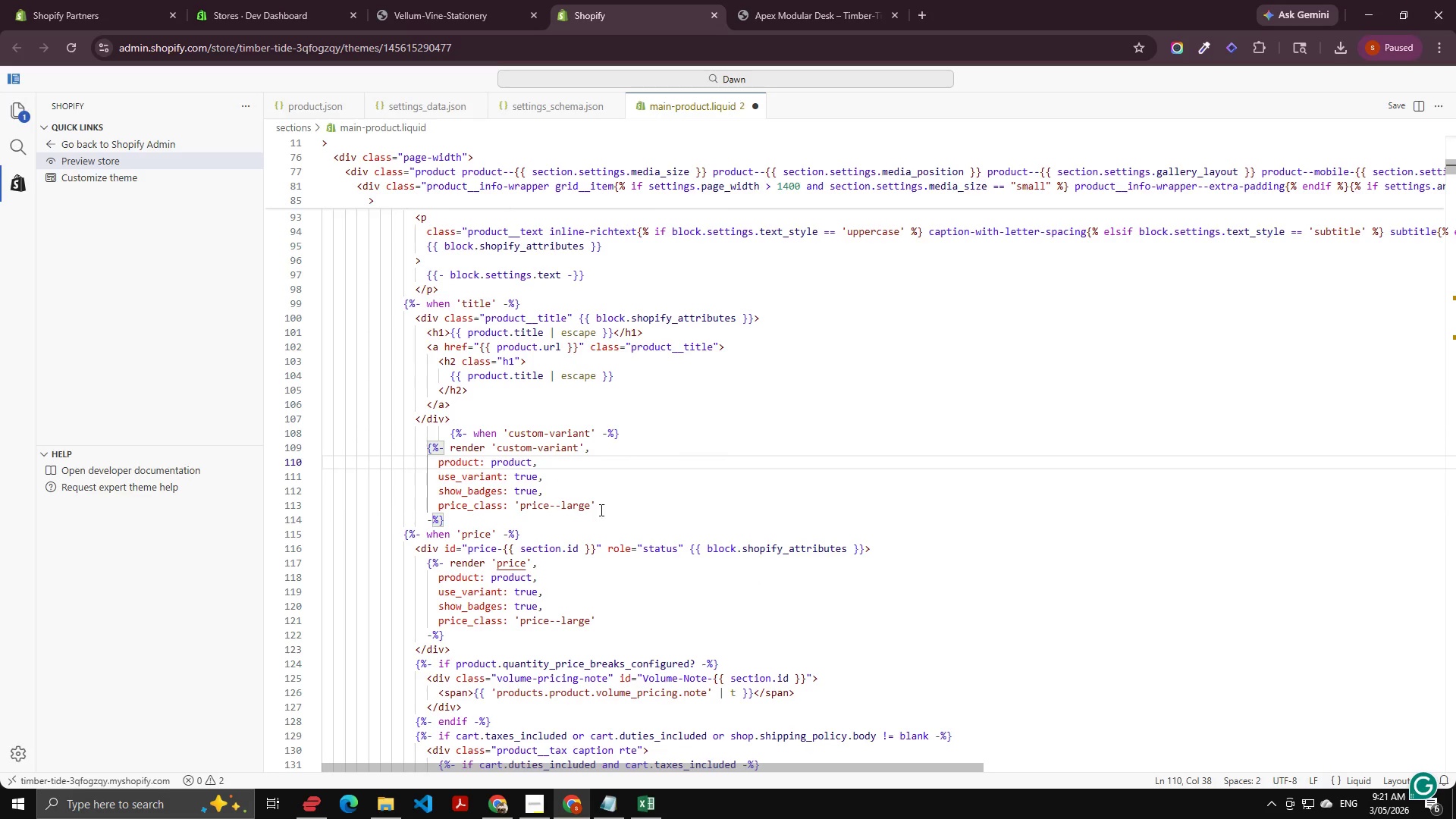 
left_click_drag(start_coordinate=[603, 508], to_coordinate=[613, 478])
 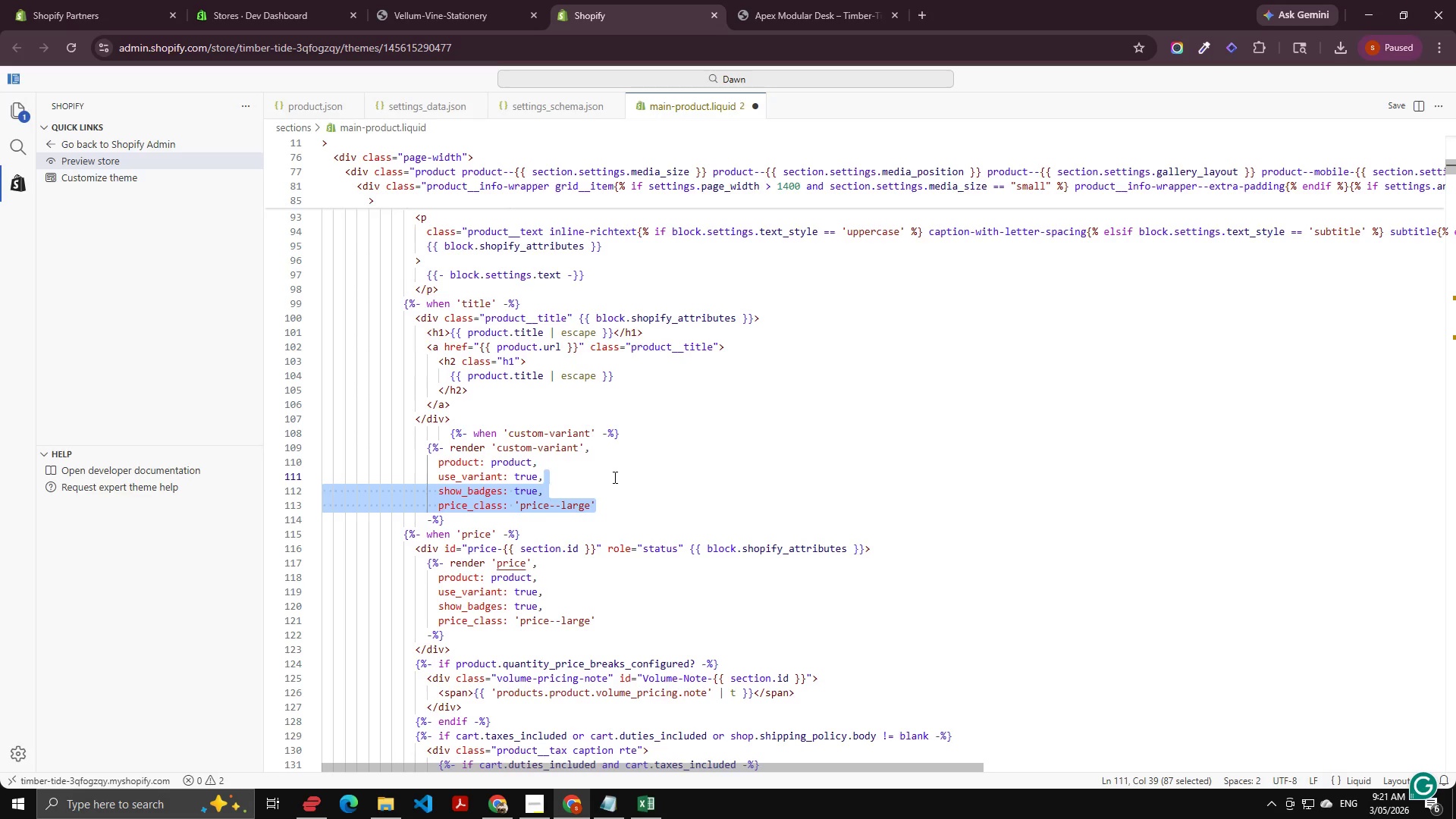 
key(Backspace)
 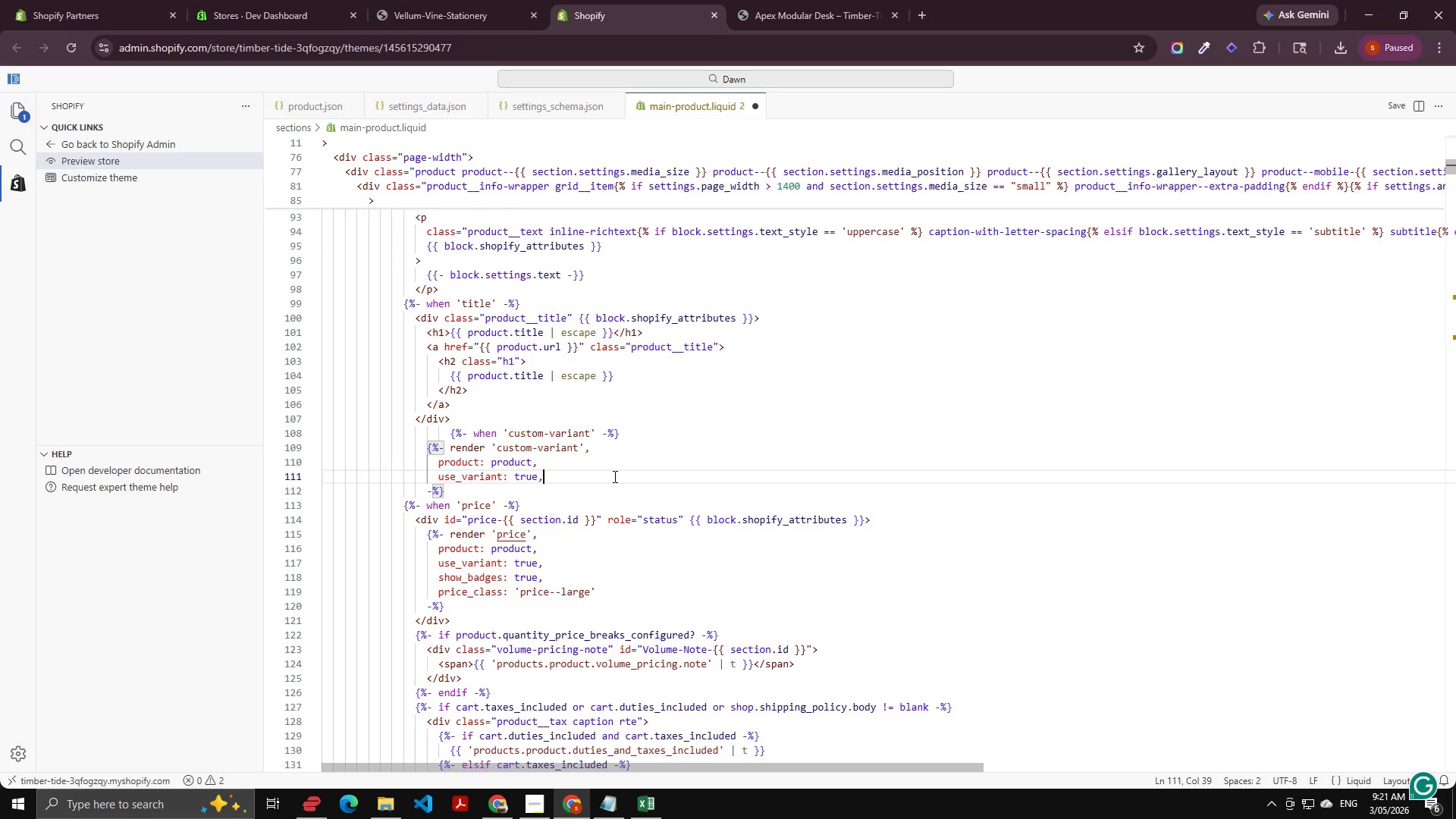 
key(Backspace)
 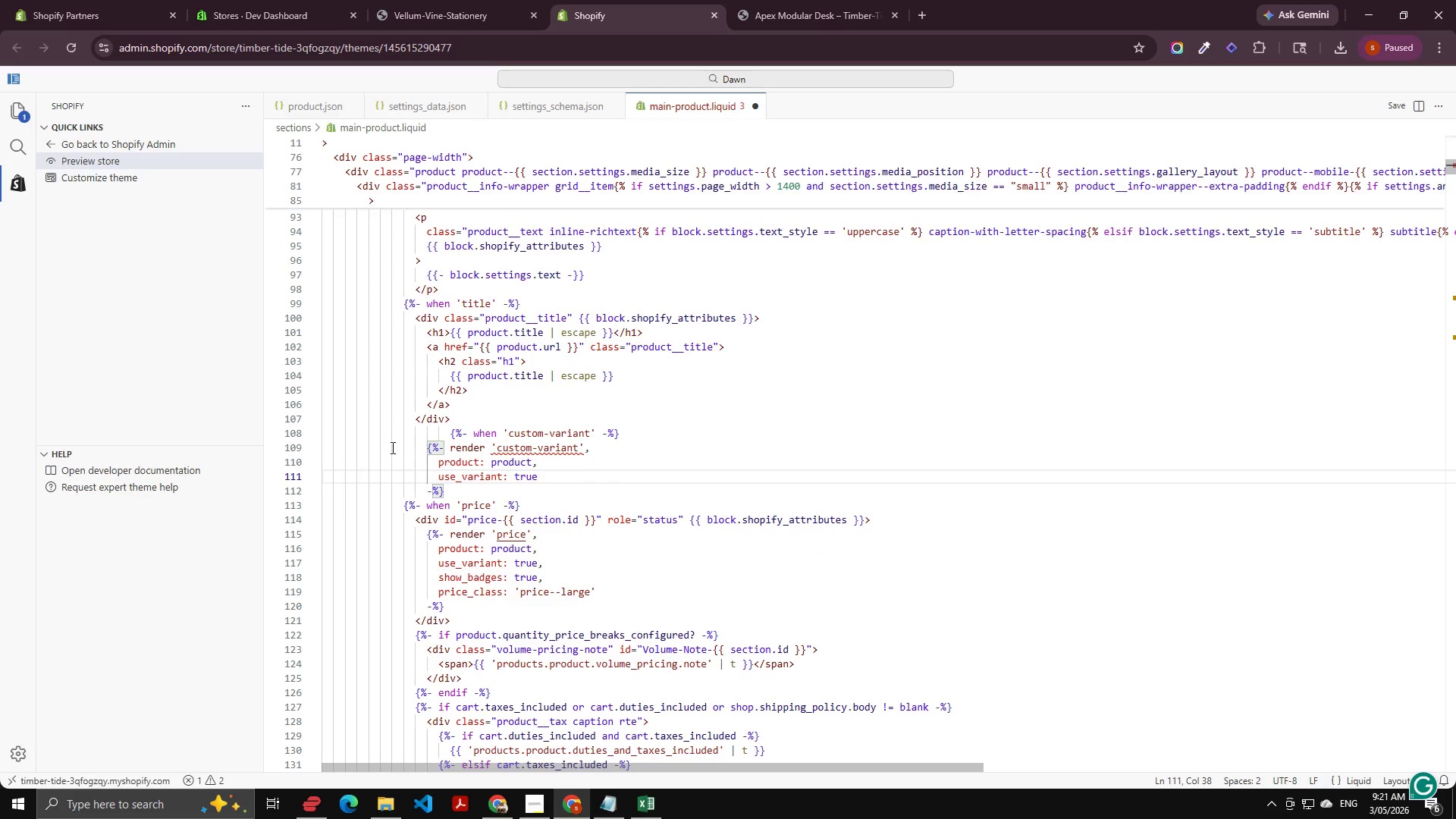 
left_click([499, 453])
 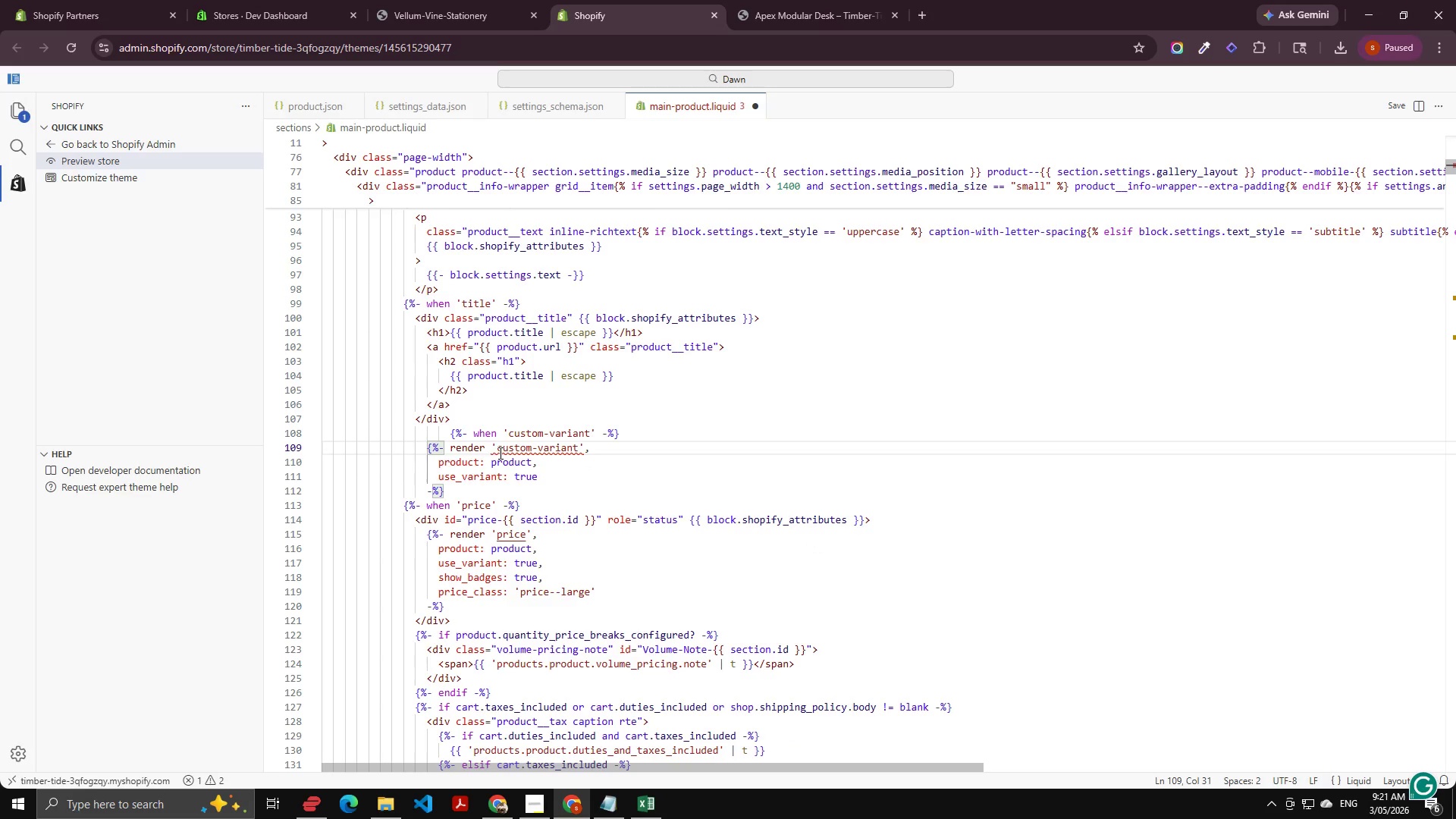 
key(Control+Shift+ArrowRight)
 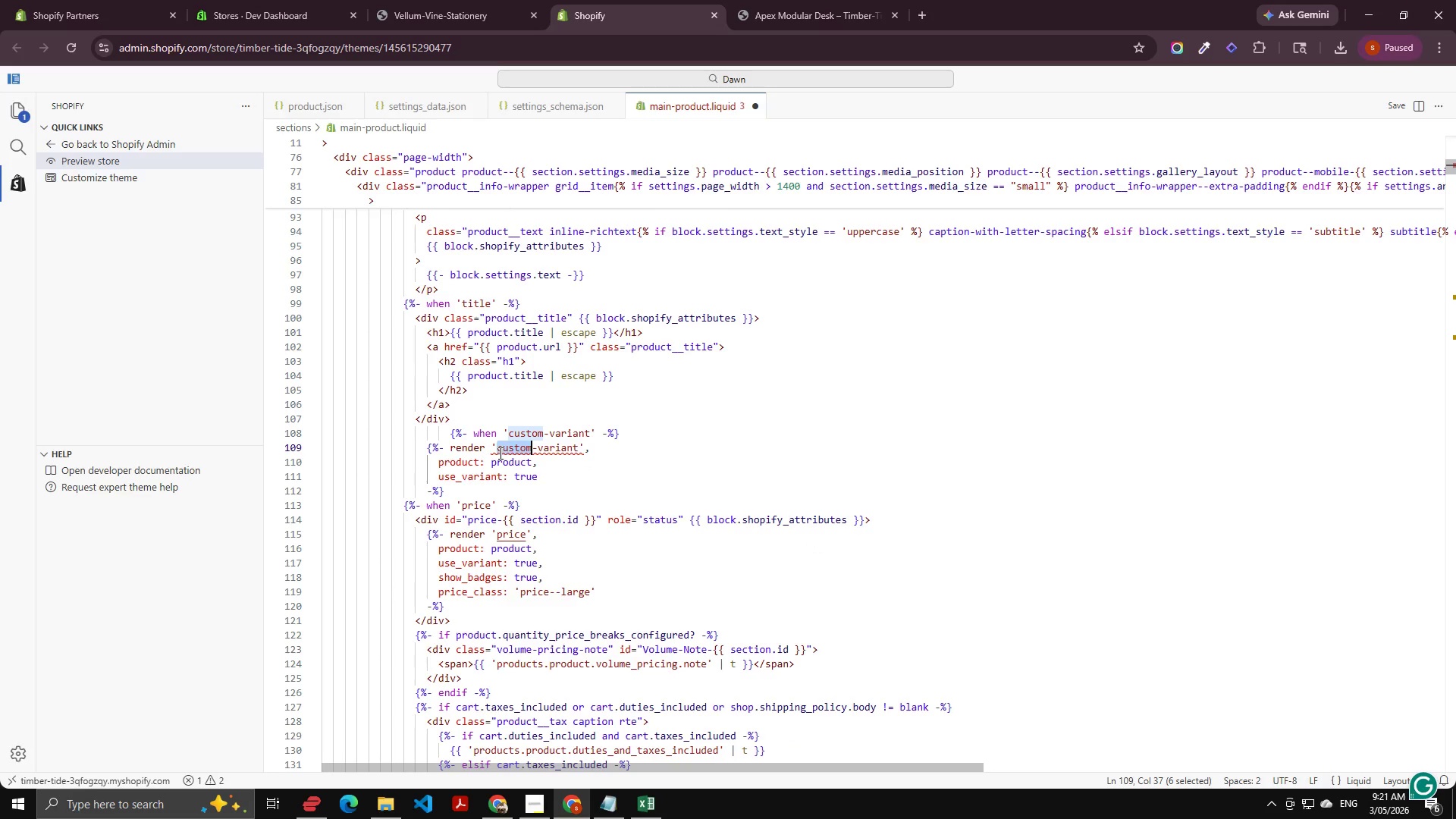 
key(Control+Shift+ArrowRight)
 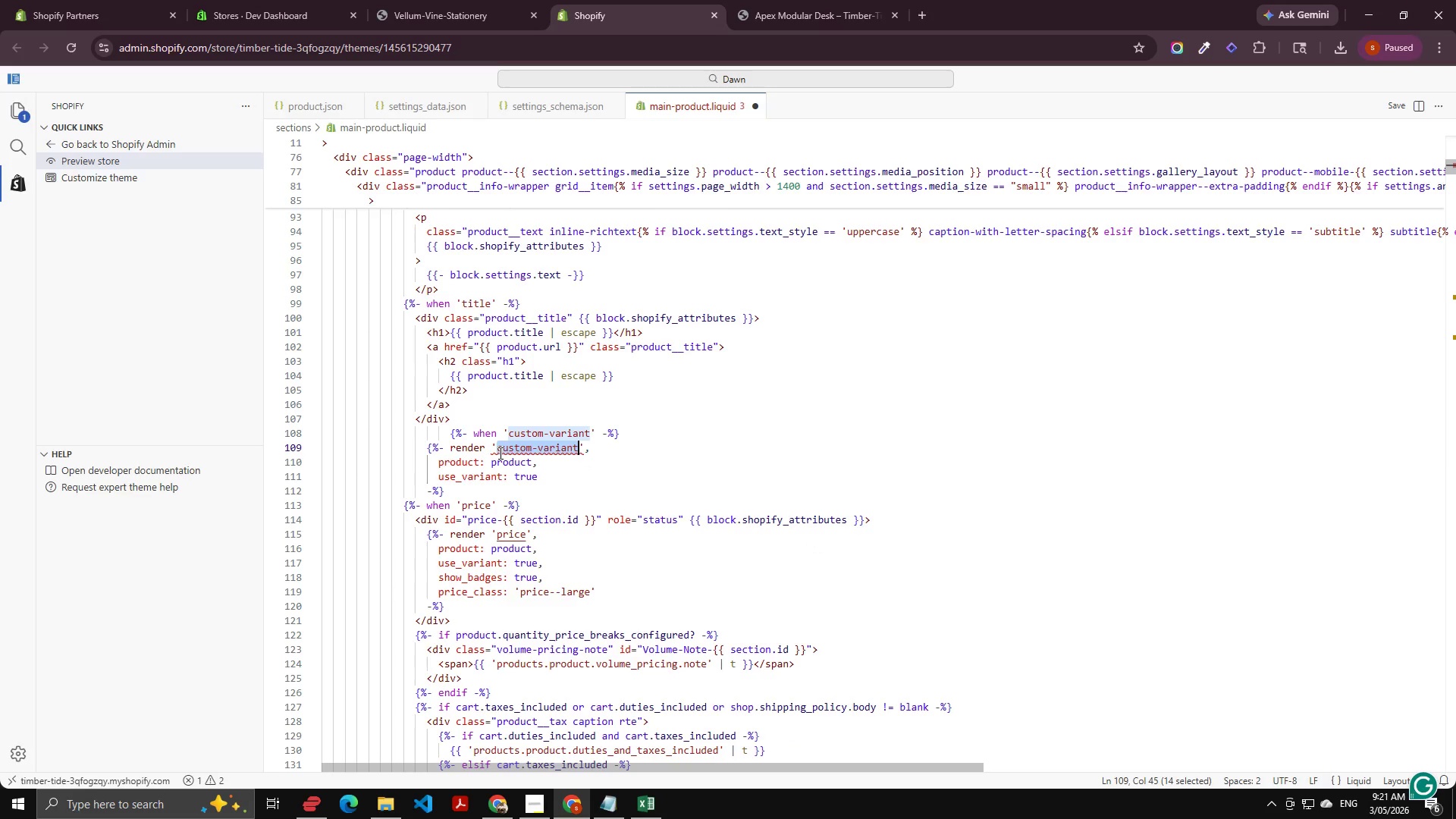 
key(Control+Shift+ArrowRight)
 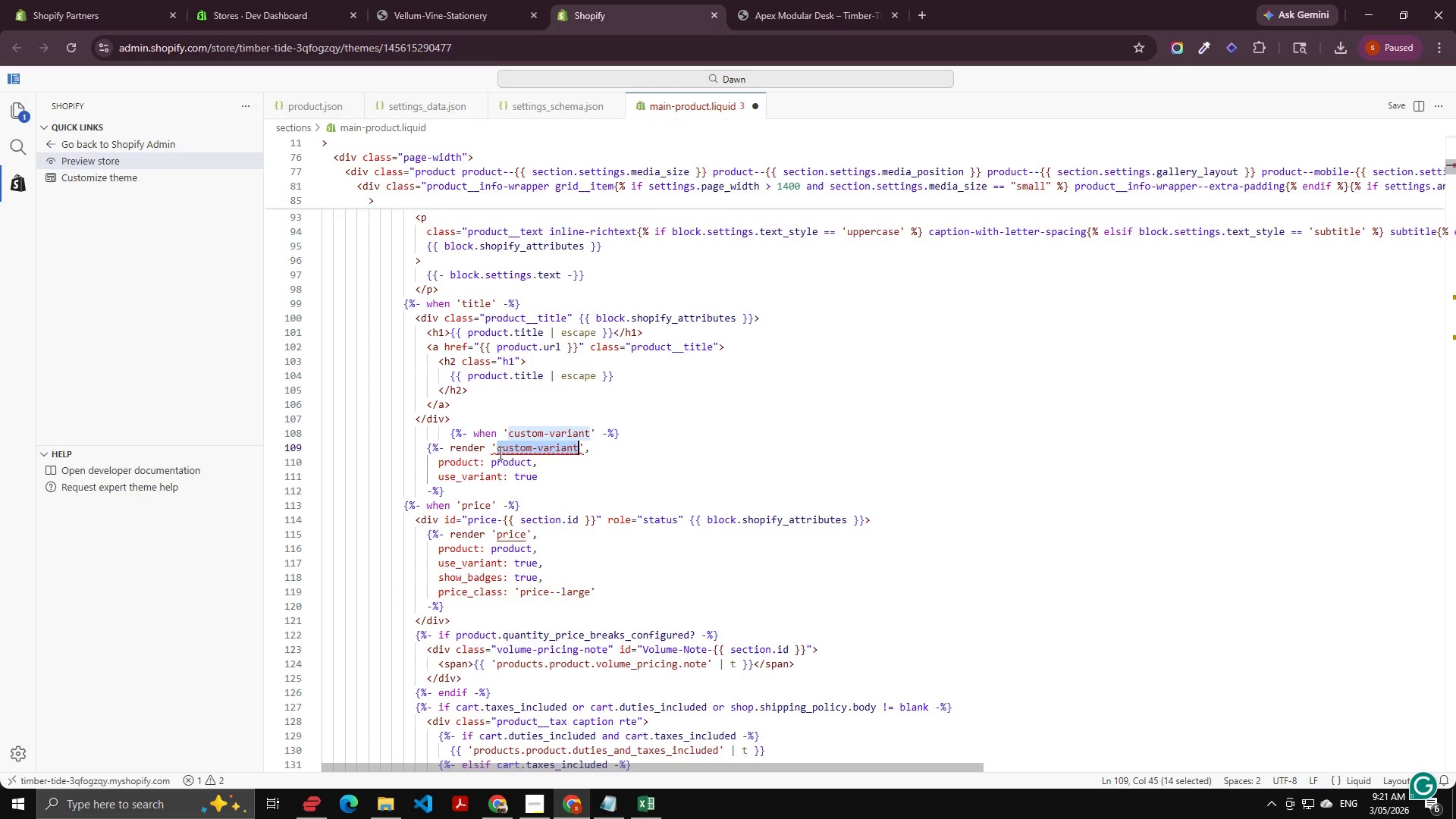 
key(Control+Shift+ArrowLeft)
 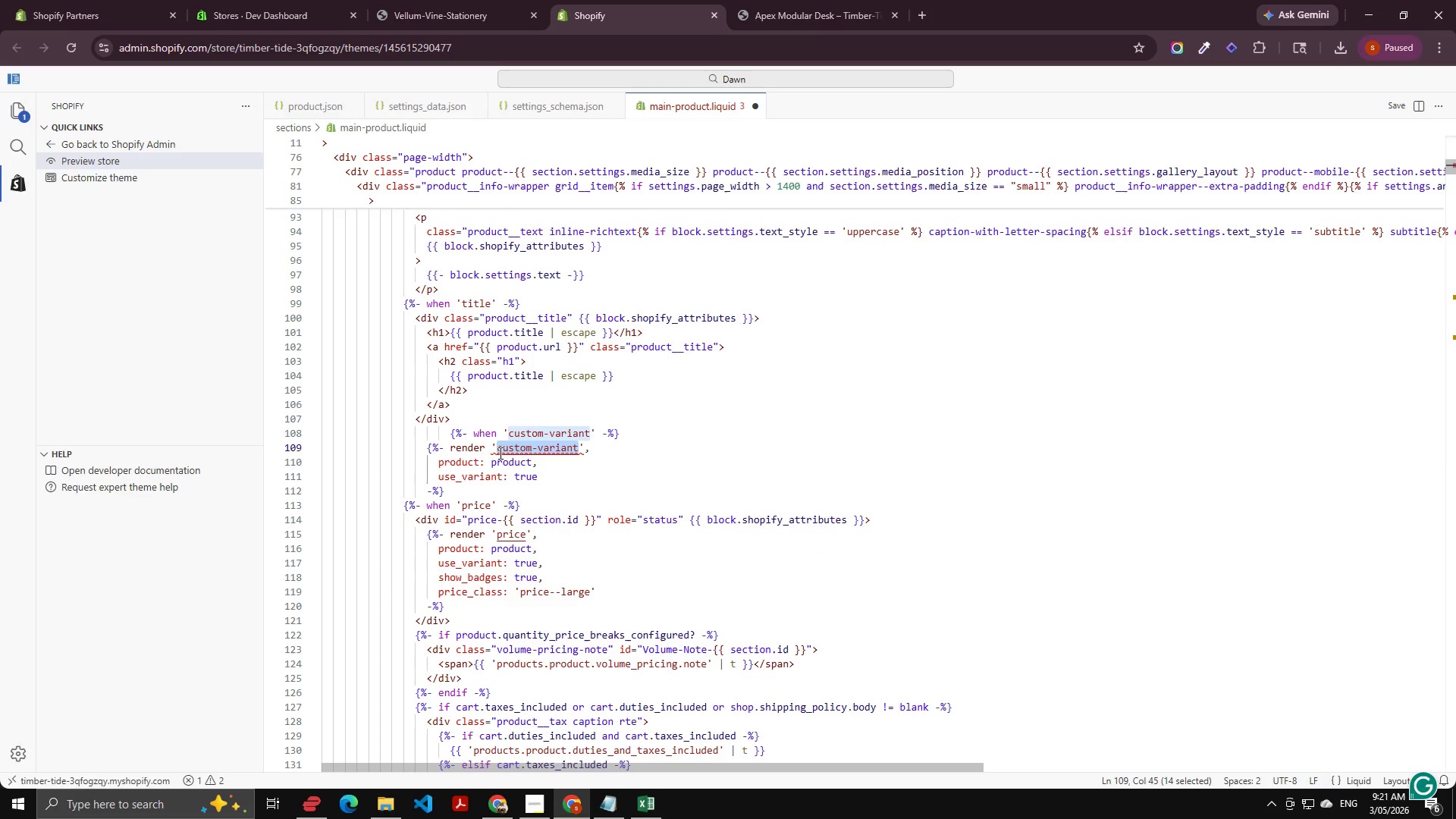 
key(Control+C)
 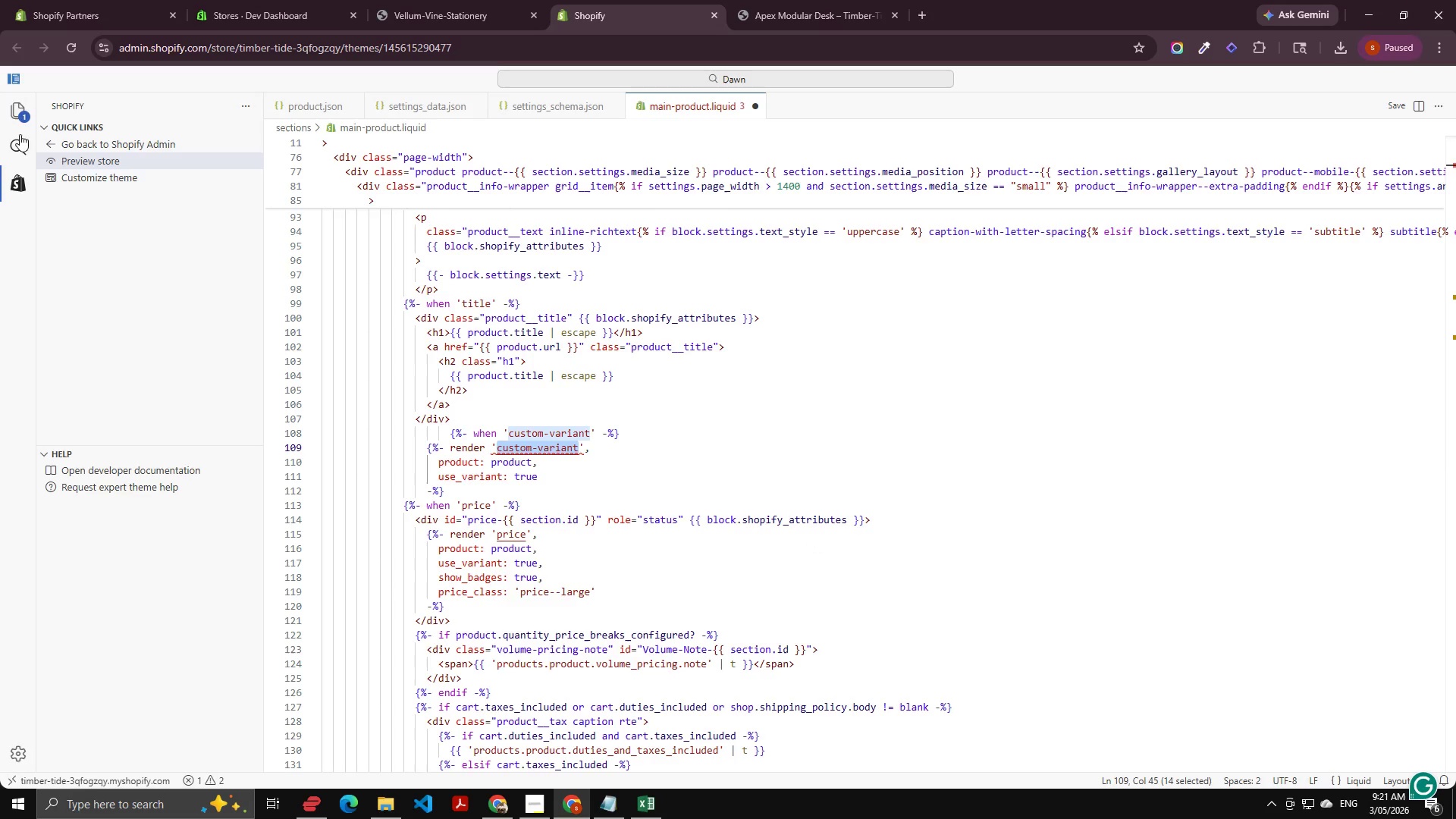 
double_click([16, 117])
 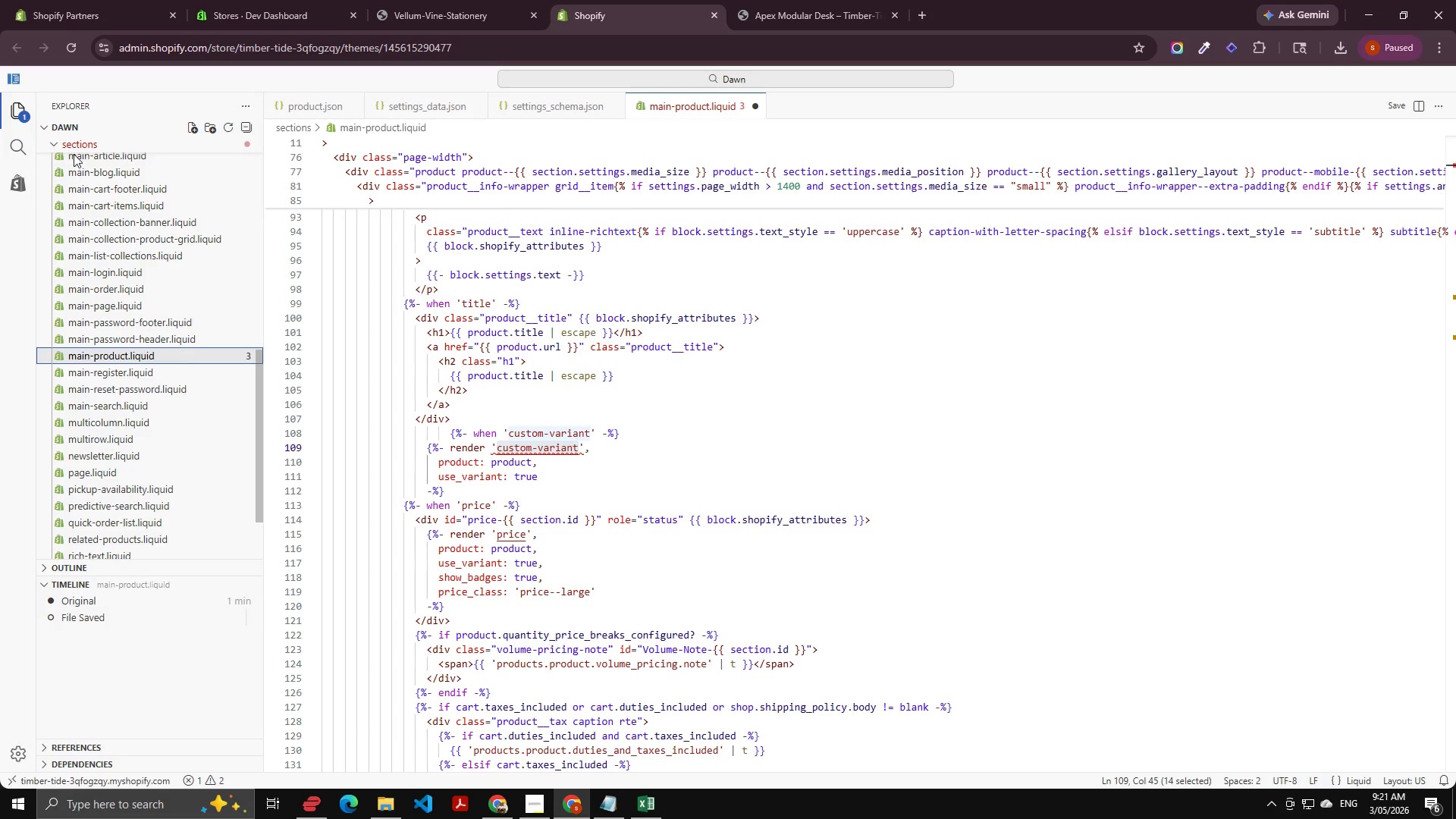 
left_click([73, 136])
 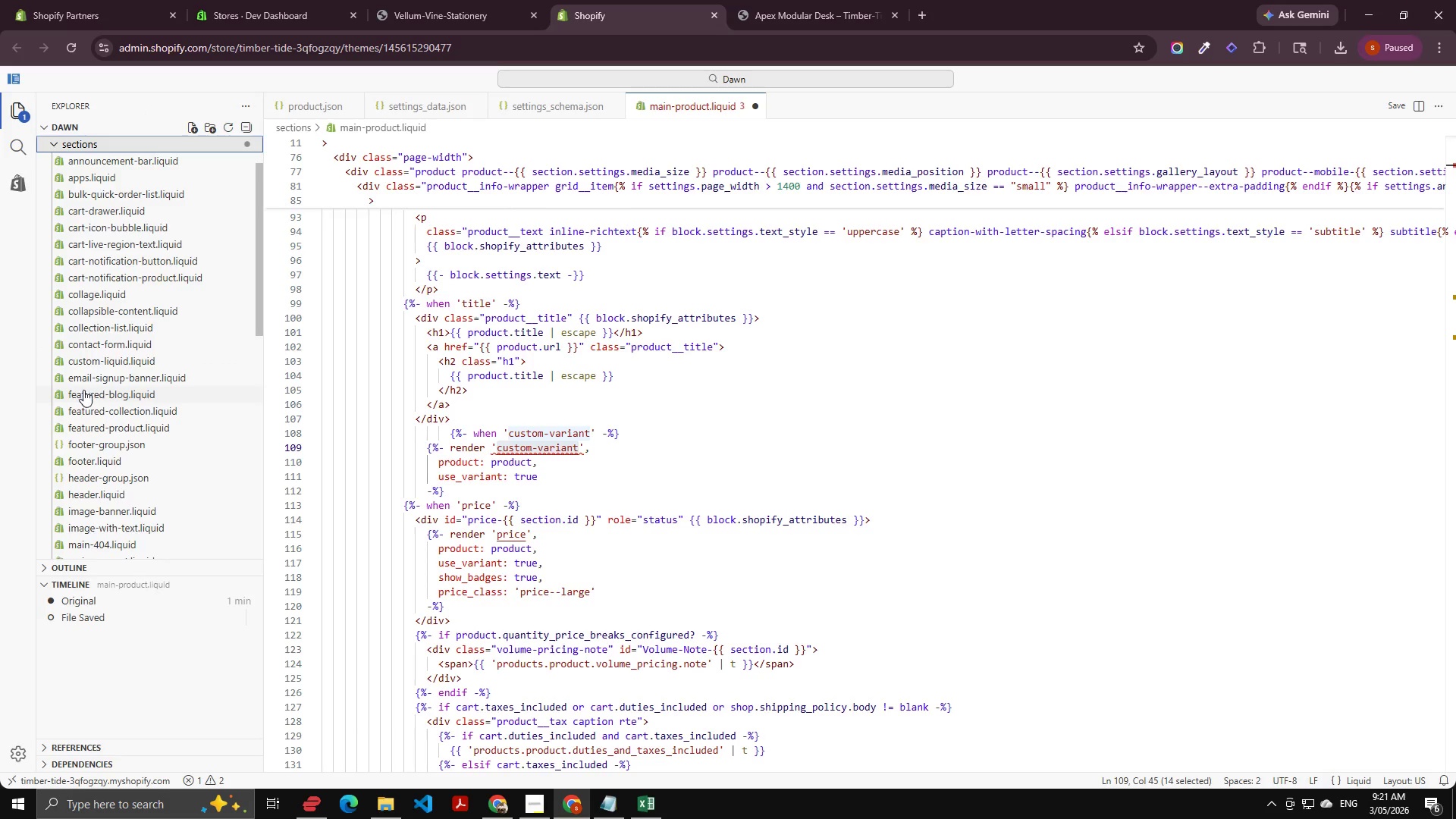 
scroll: coordinate [61, 244], scroll_direction: down, amount: 5.0
 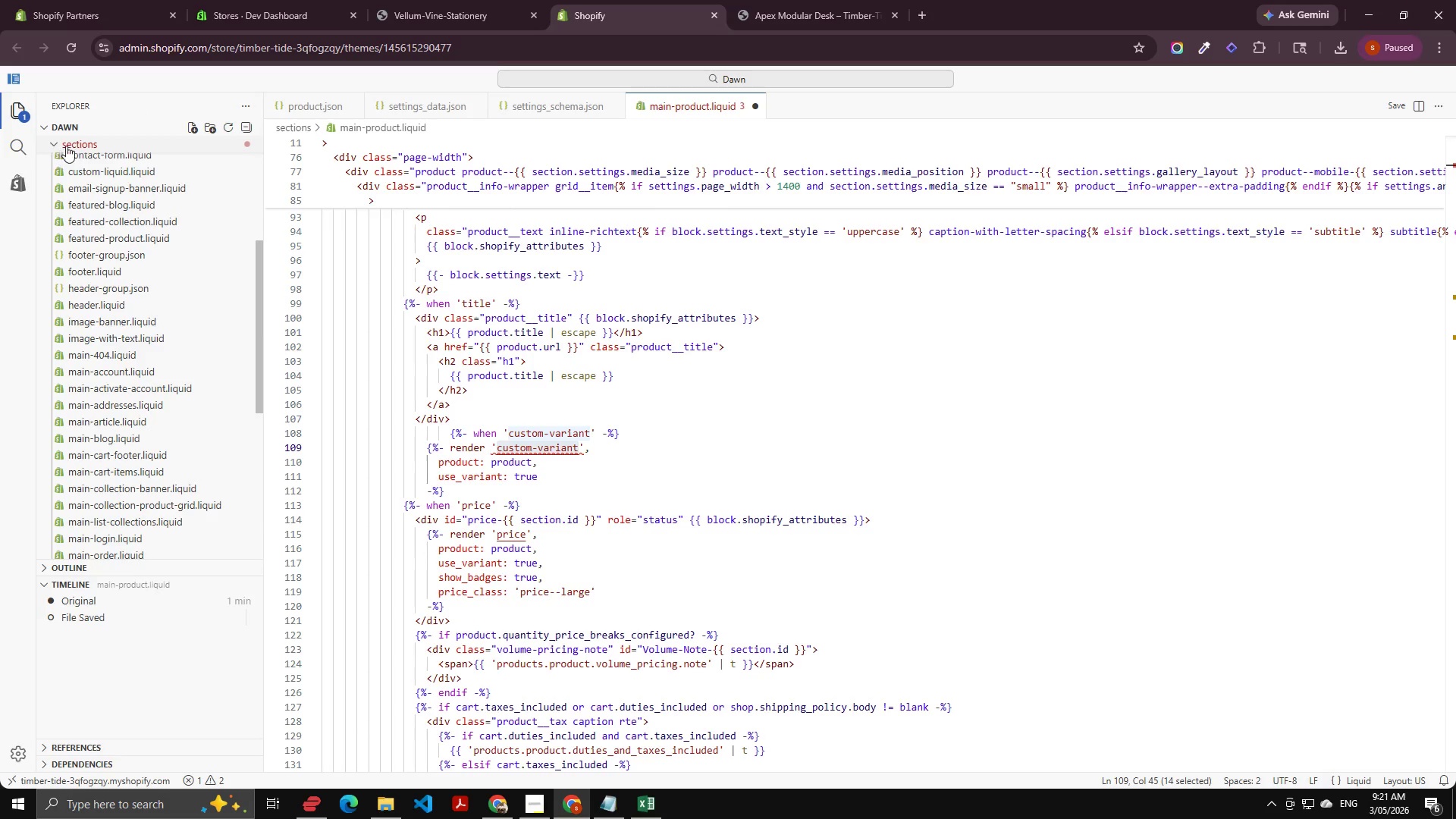 
left_click([102, 124])
 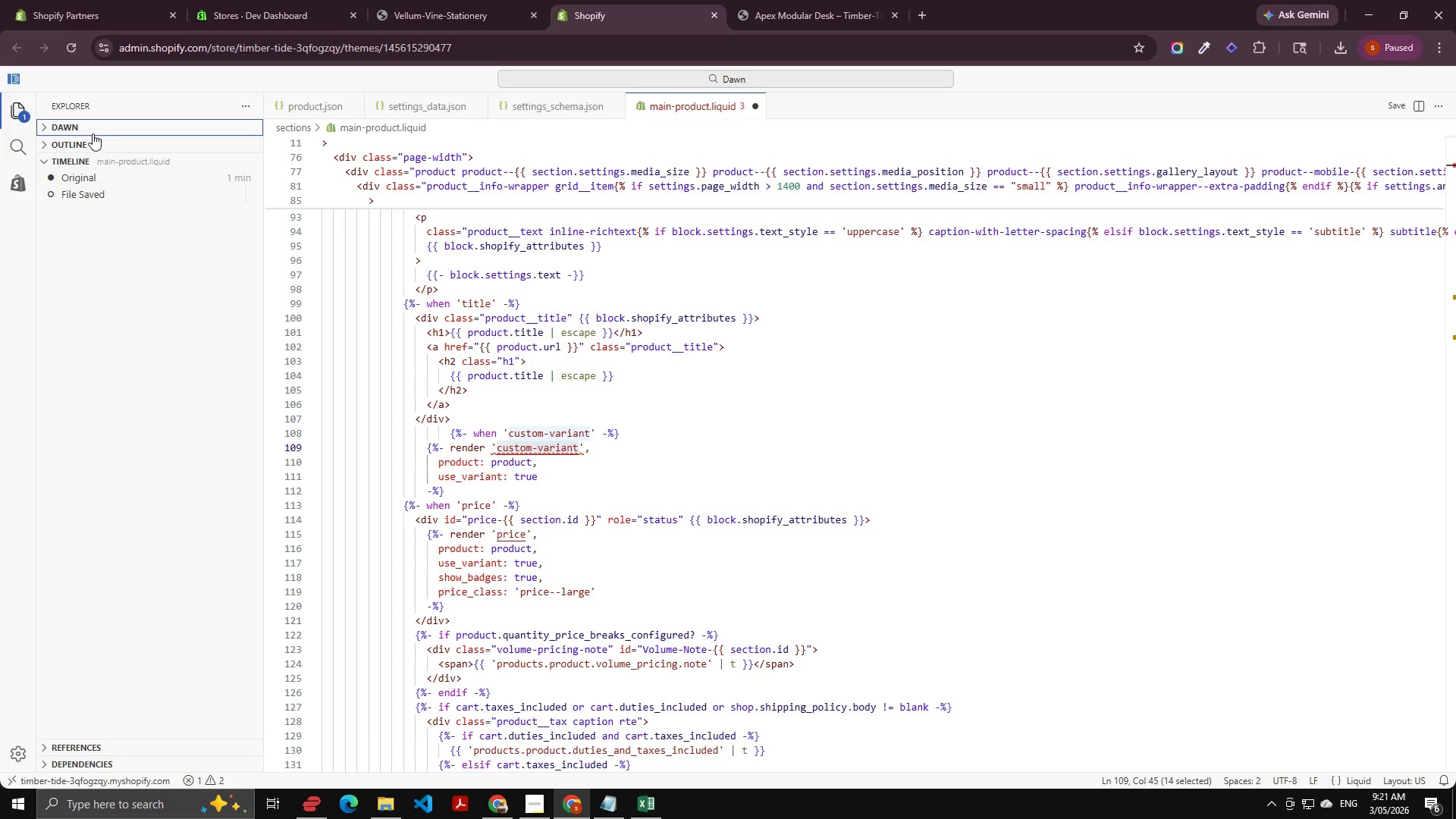 
left_click_drag(start_coordinate=[104, 121], to_coordinate=[105, 125])
 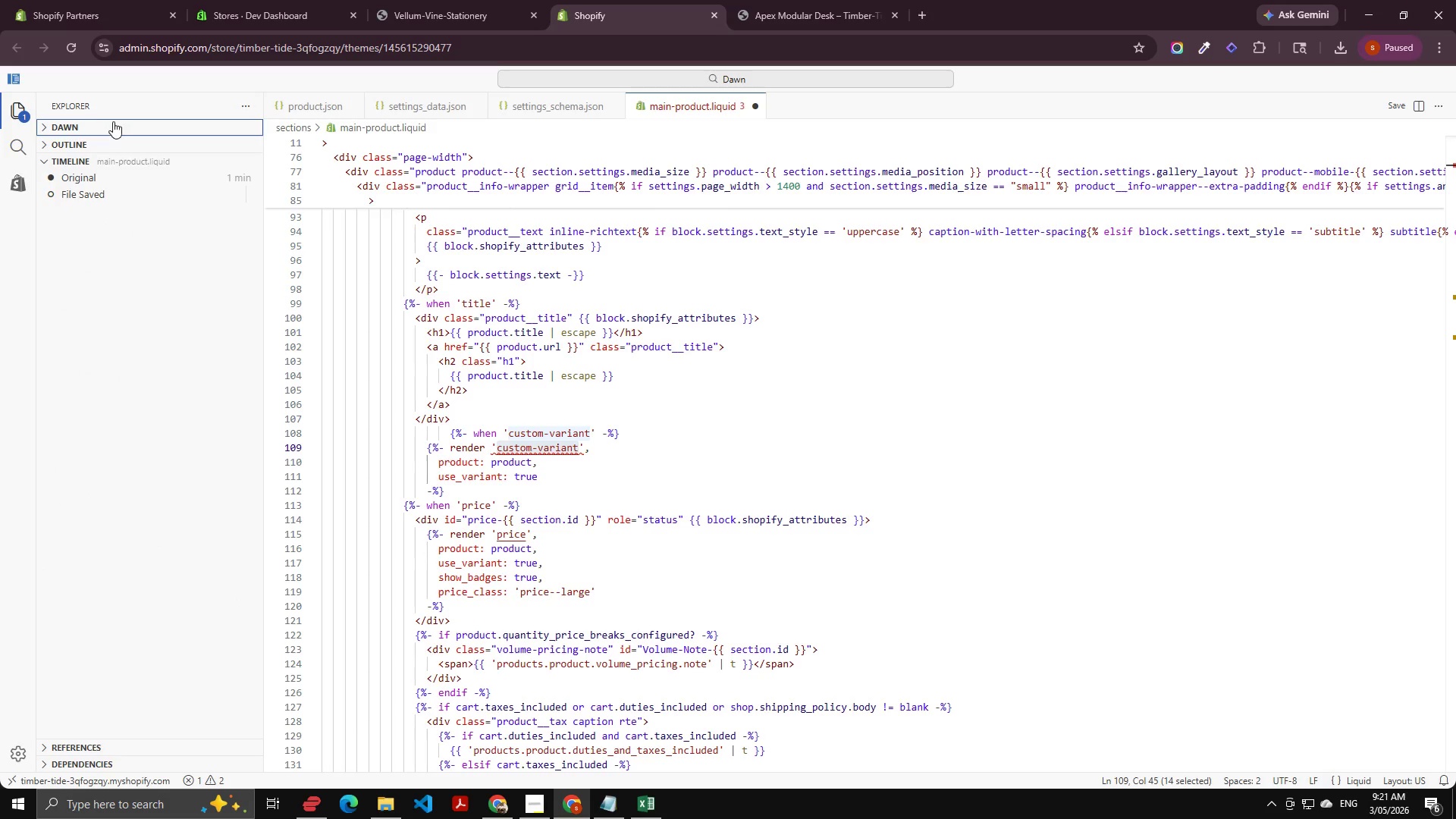 
left_click([113, 121])
 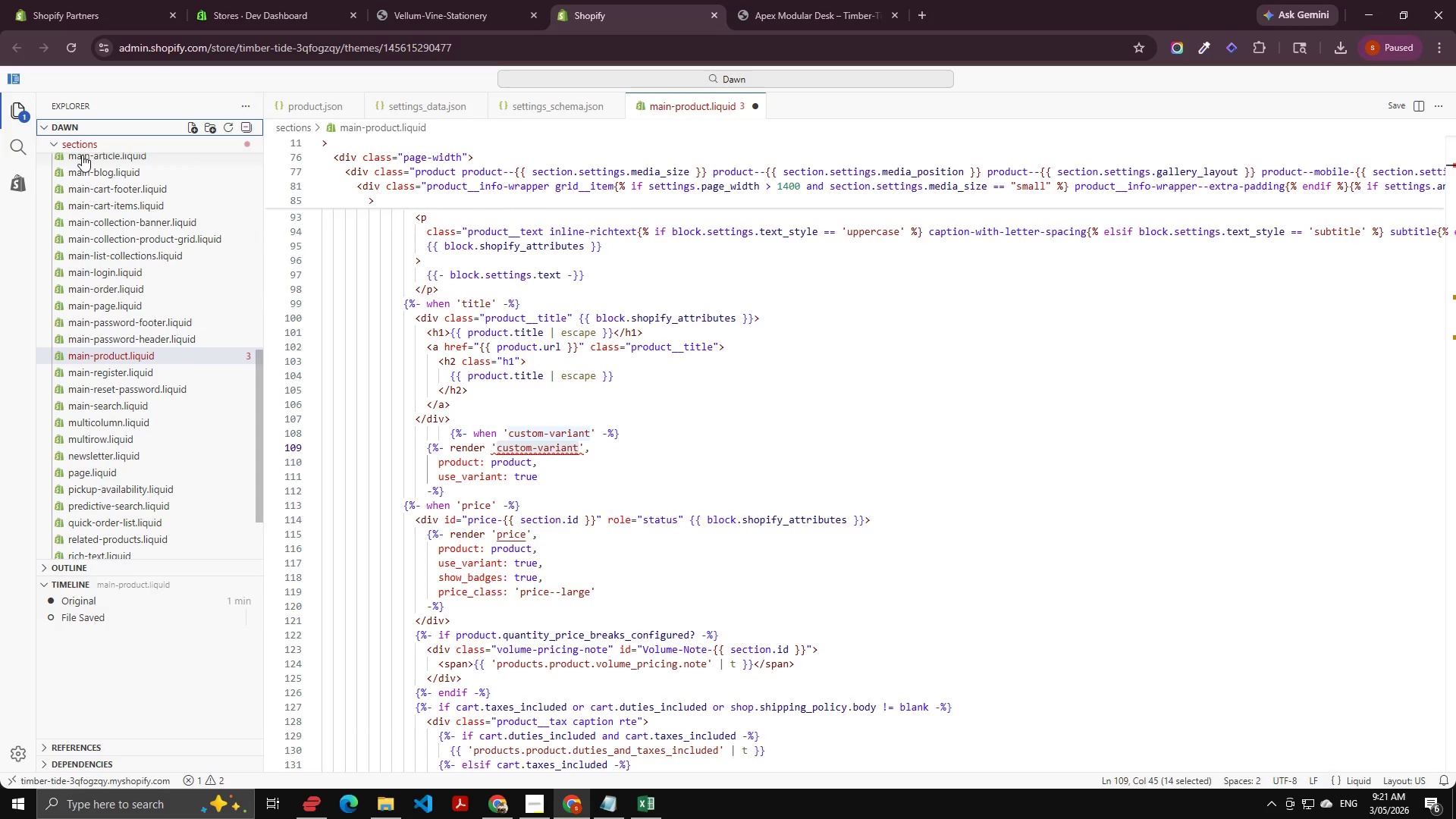 
left_click([82, 146])
 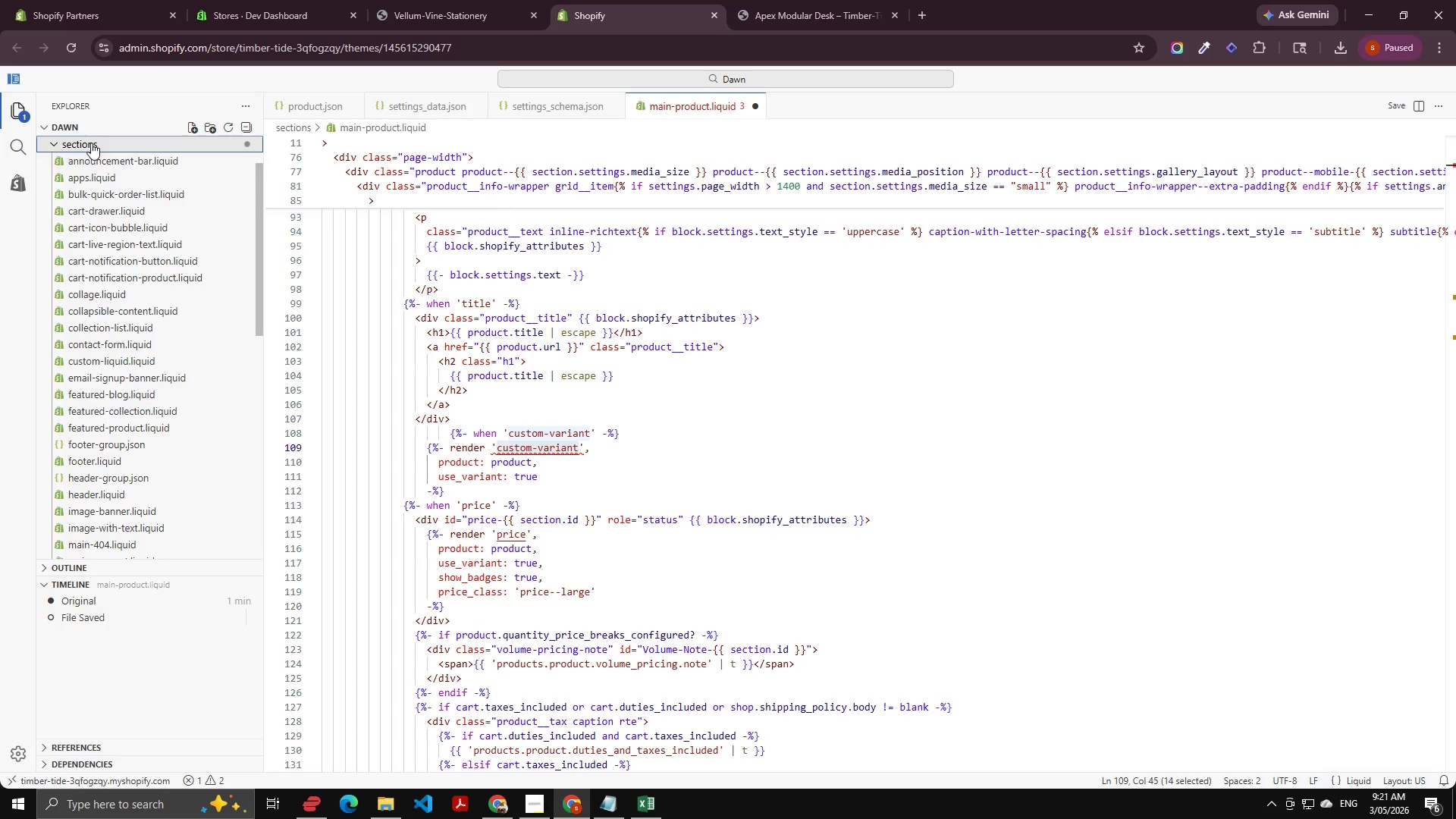 
left_click([91, 143])
 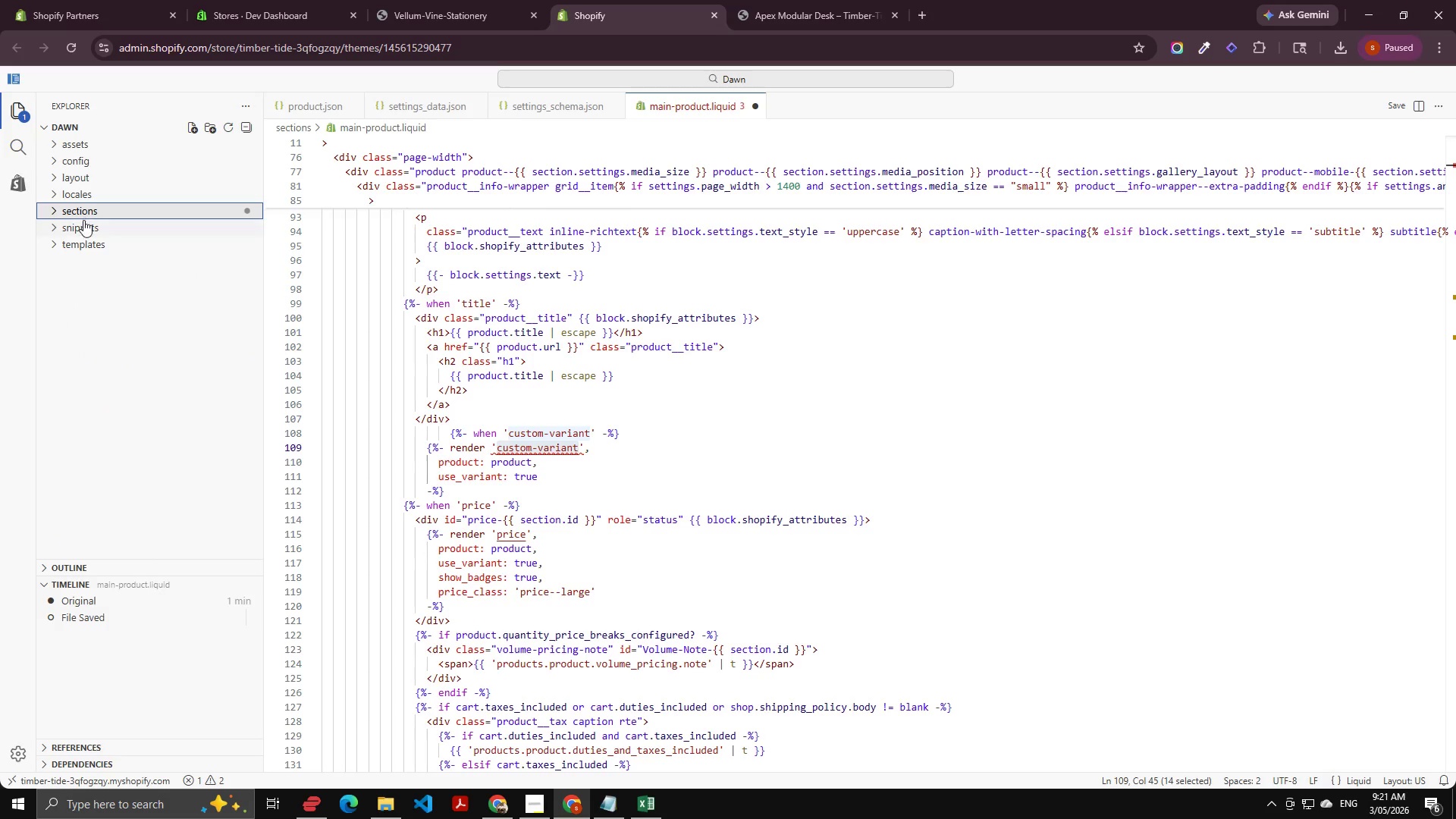 
left_click([83, 222])
 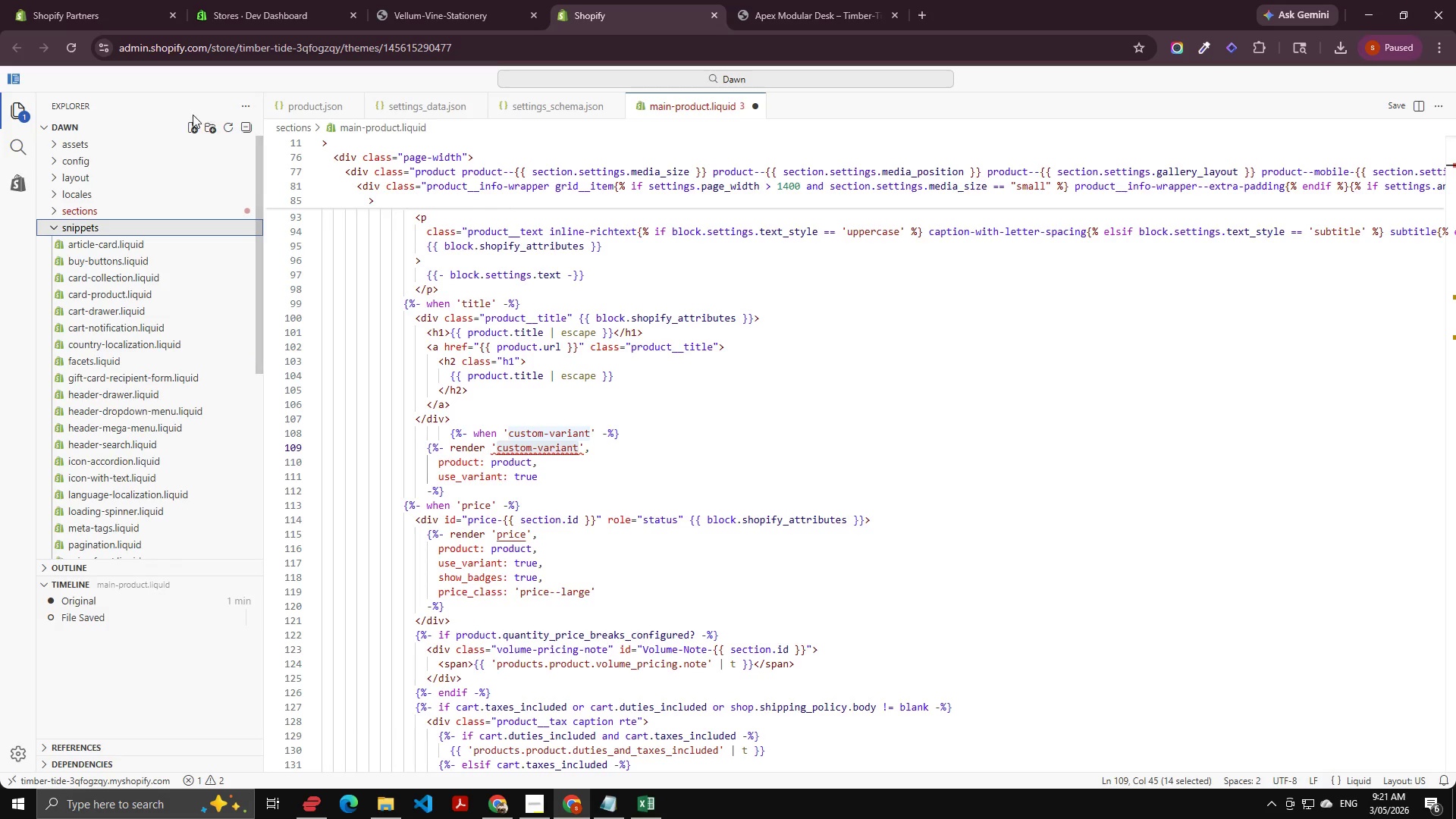 
left_click([187, 129])
 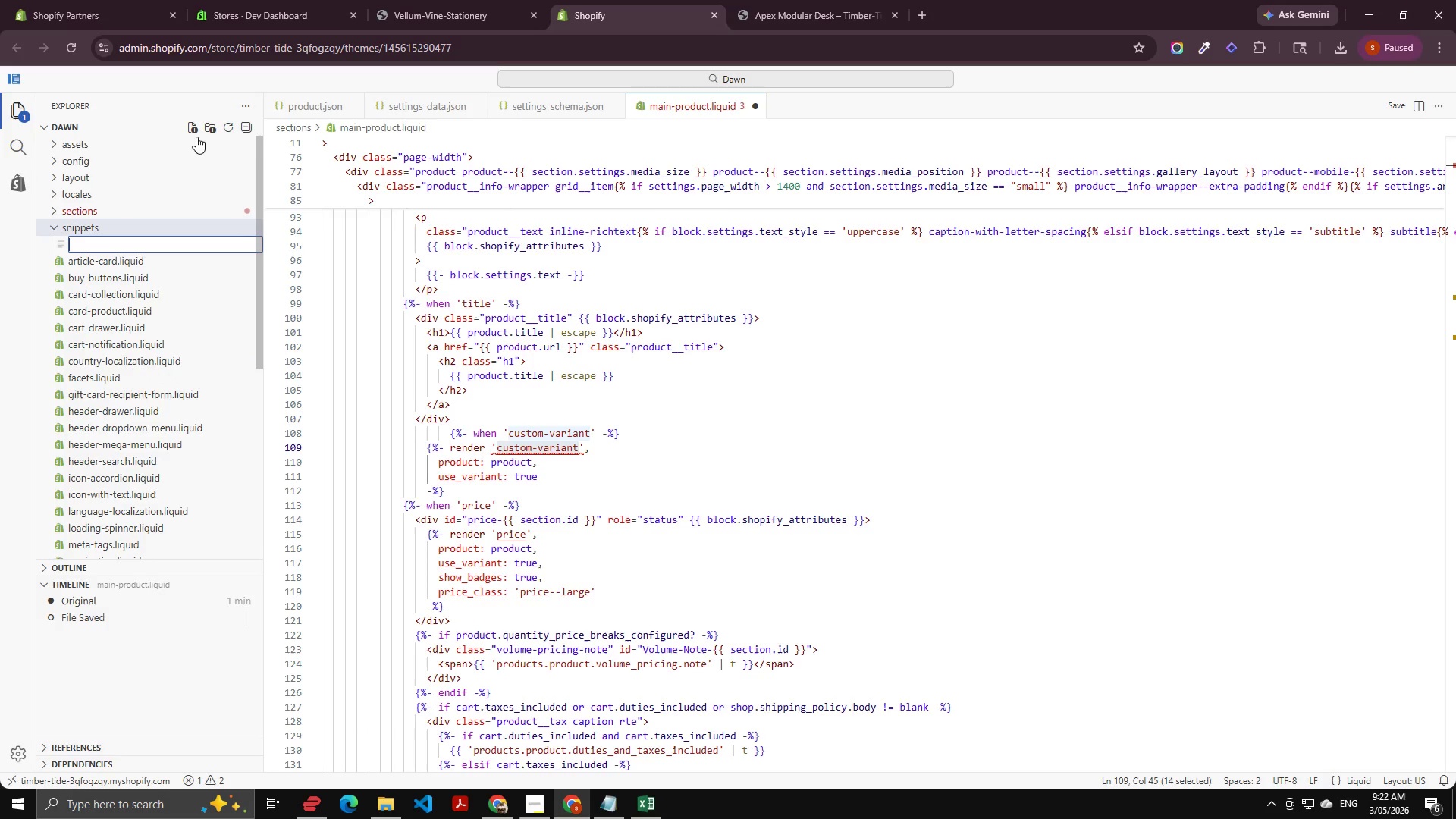 
key(Control+V)
 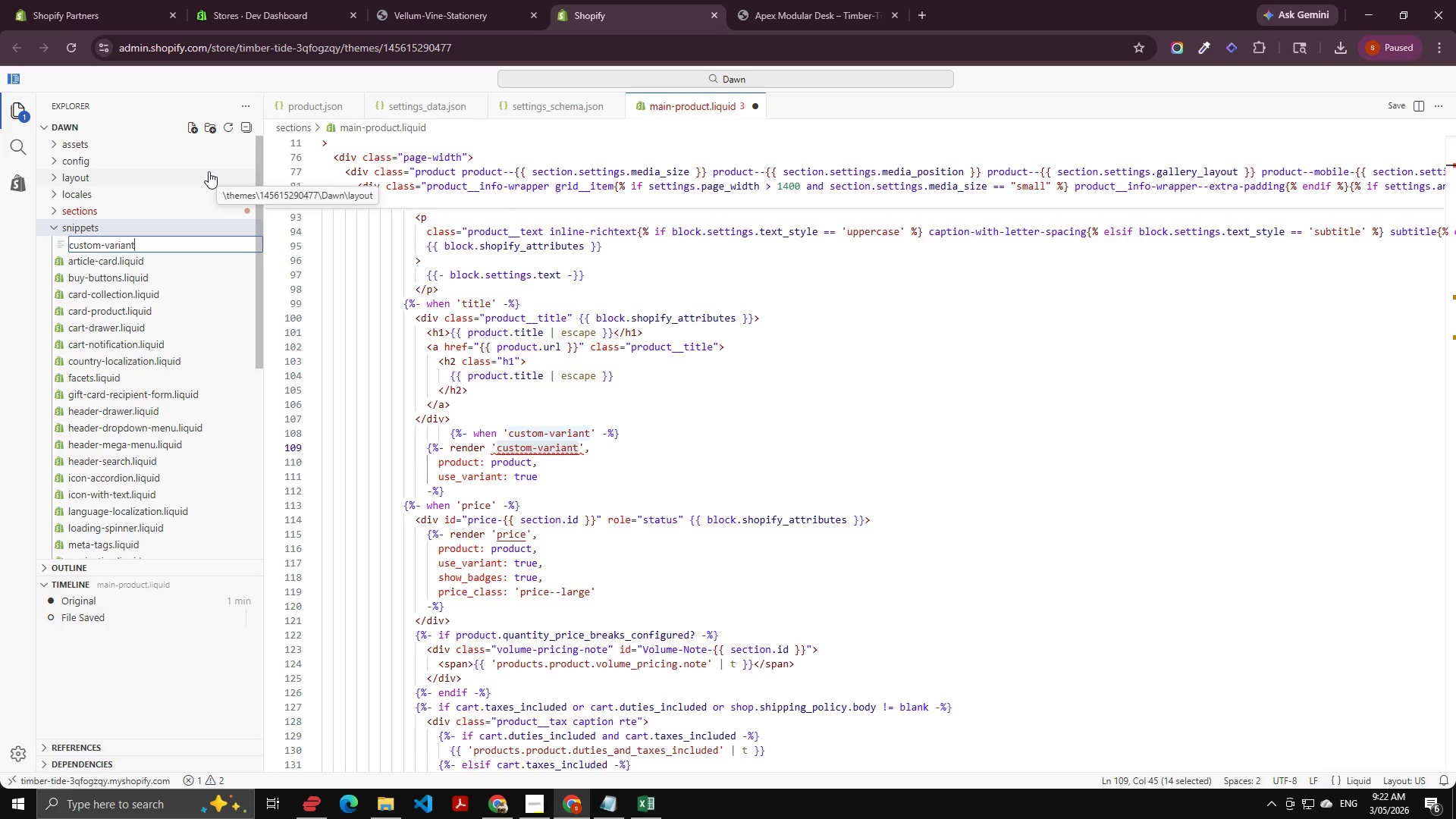 
type(.lui)
key(Backspace)
key(Backspace)
type(iquid)
 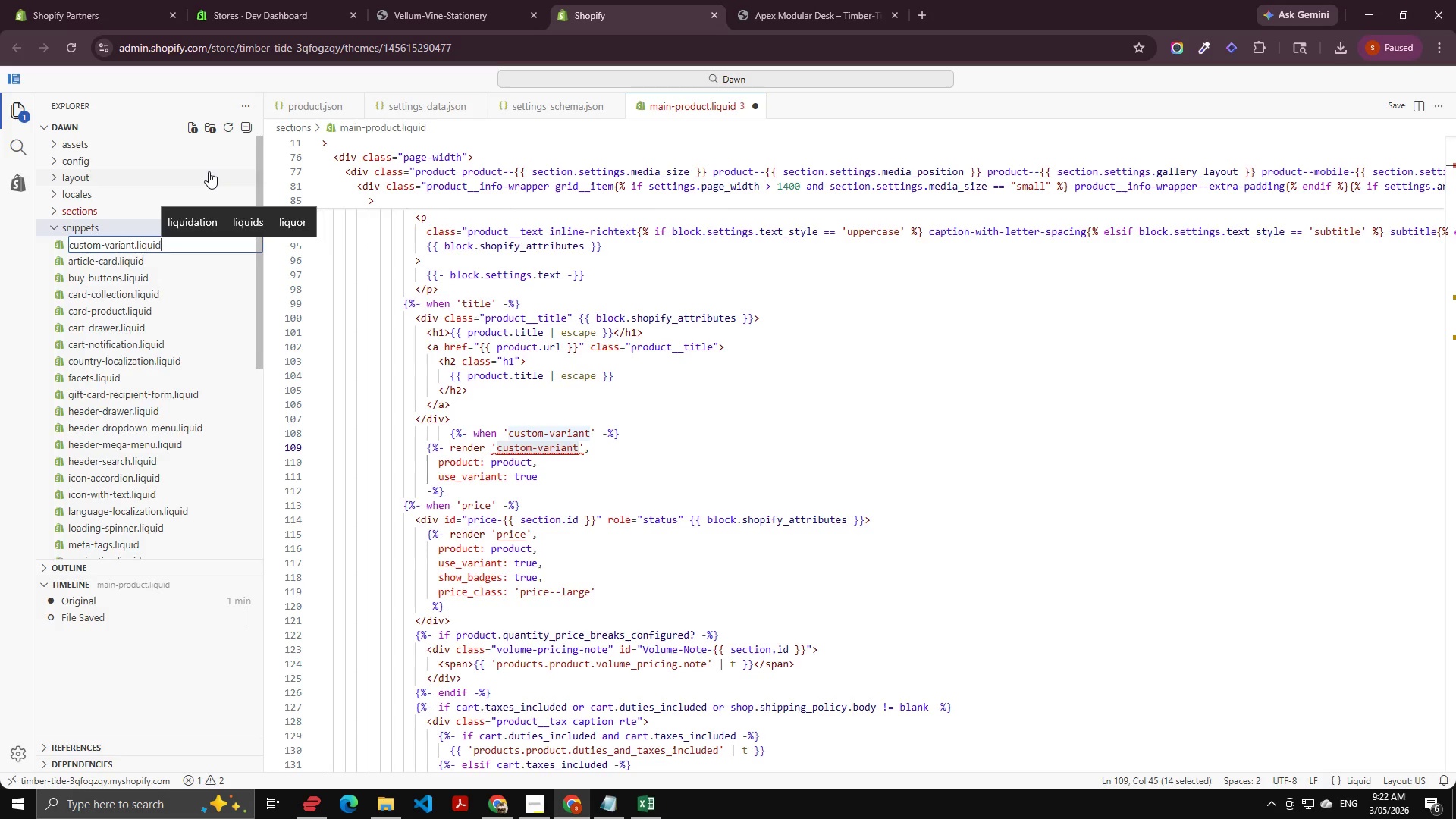 
key(Enter)
 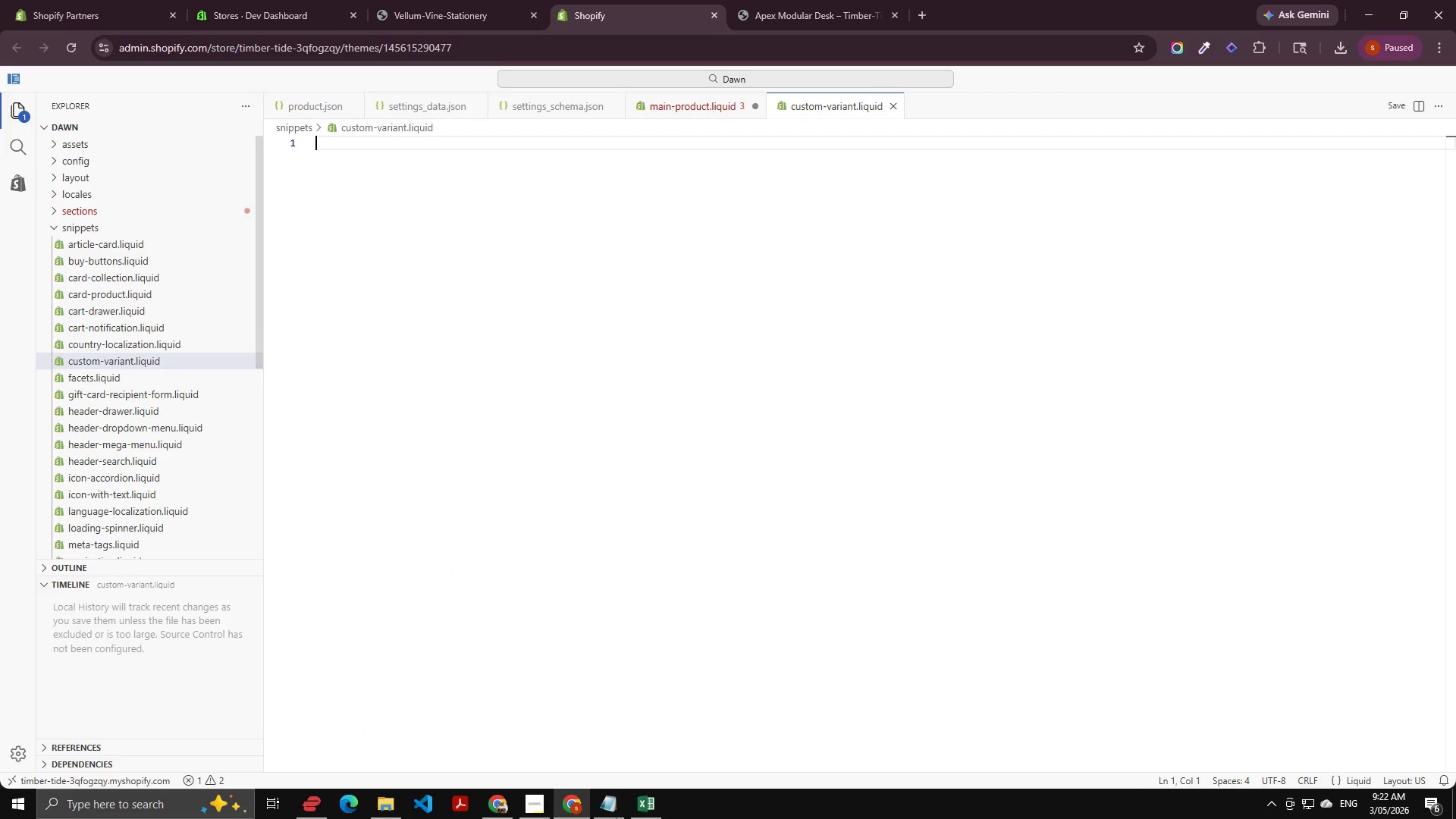 
left_click([589, 803])
 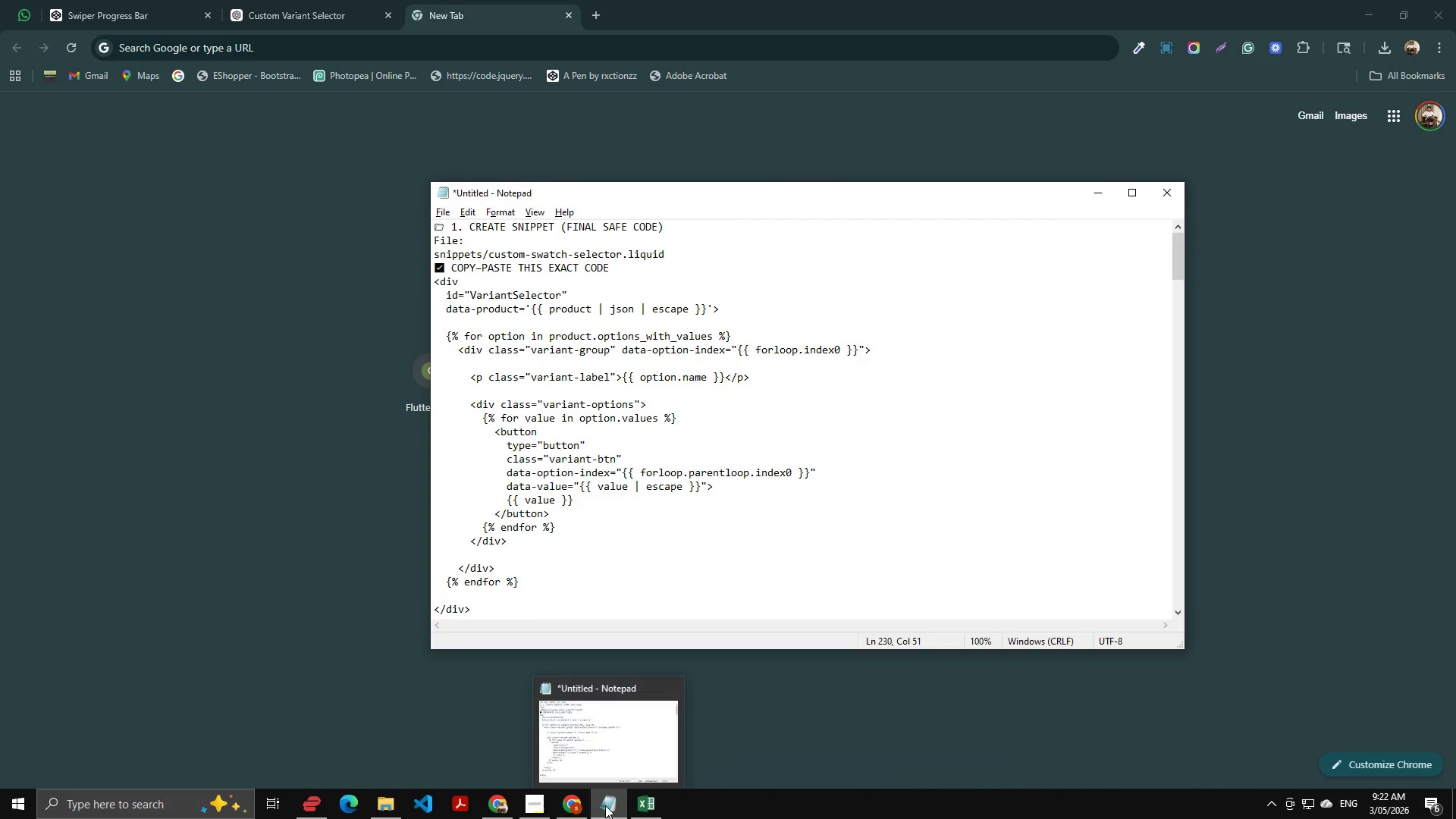 
left_click([605, 805])
 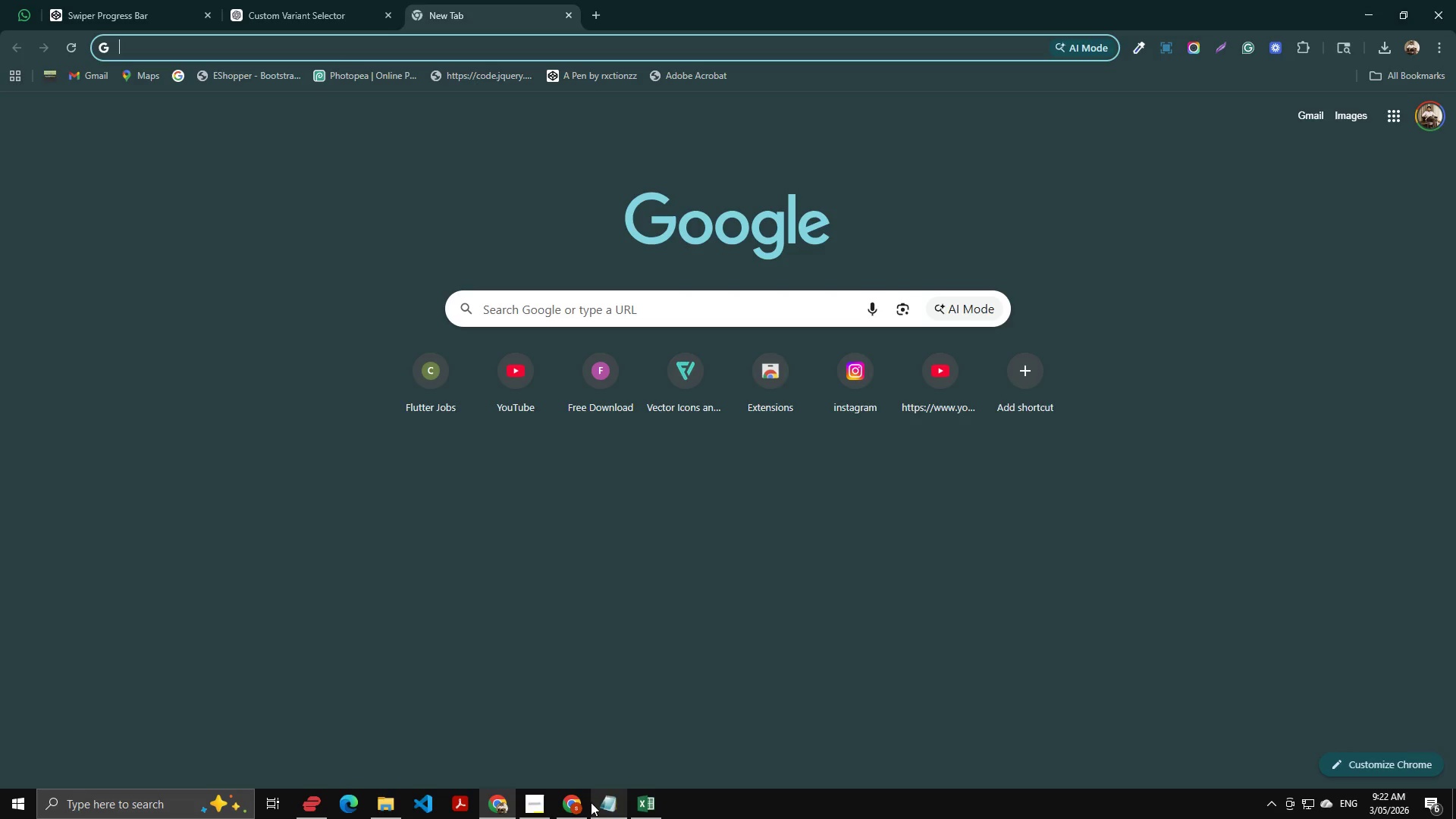 
left_click([581, 802])
 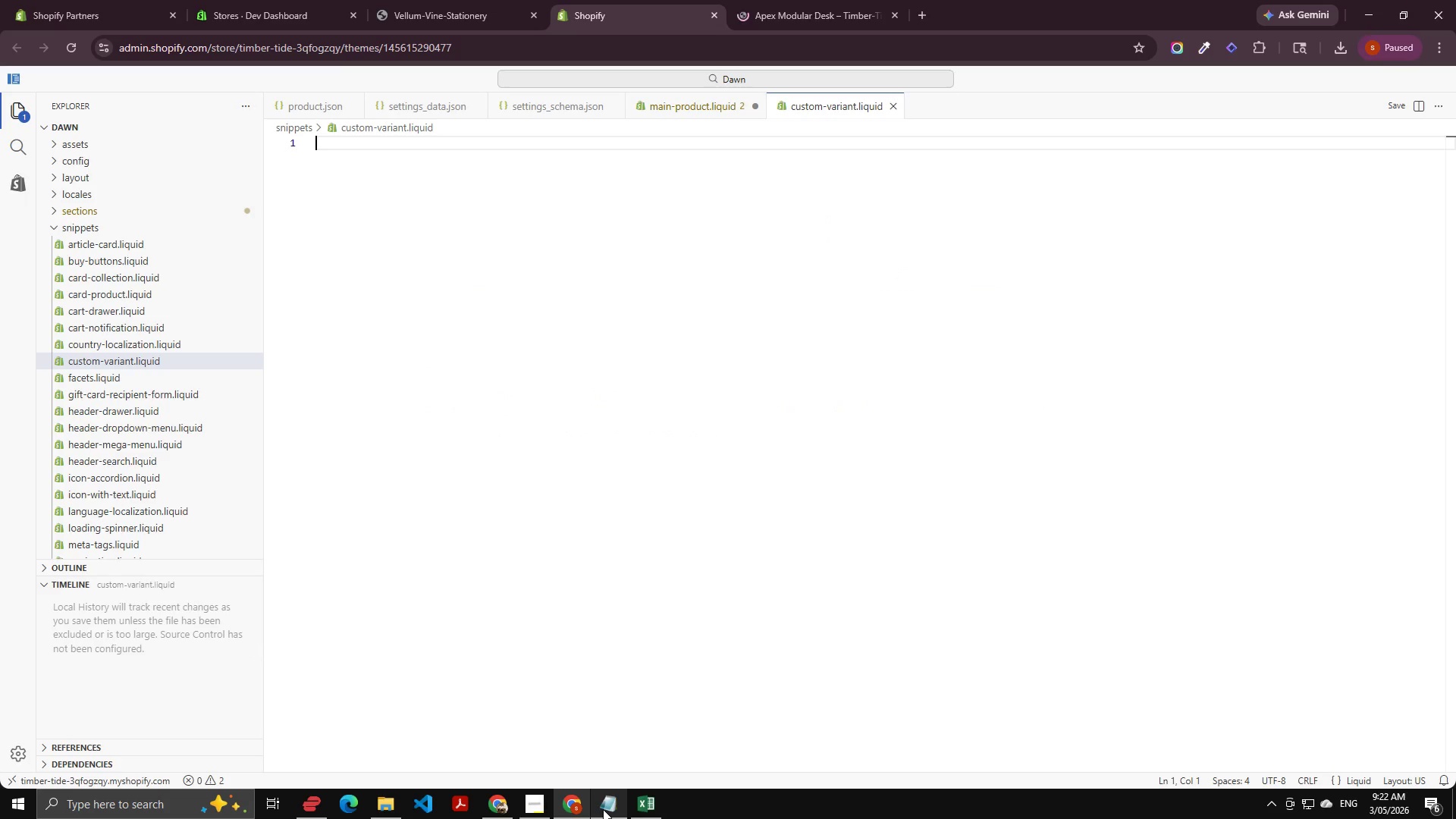 
left_click([603, 809])
 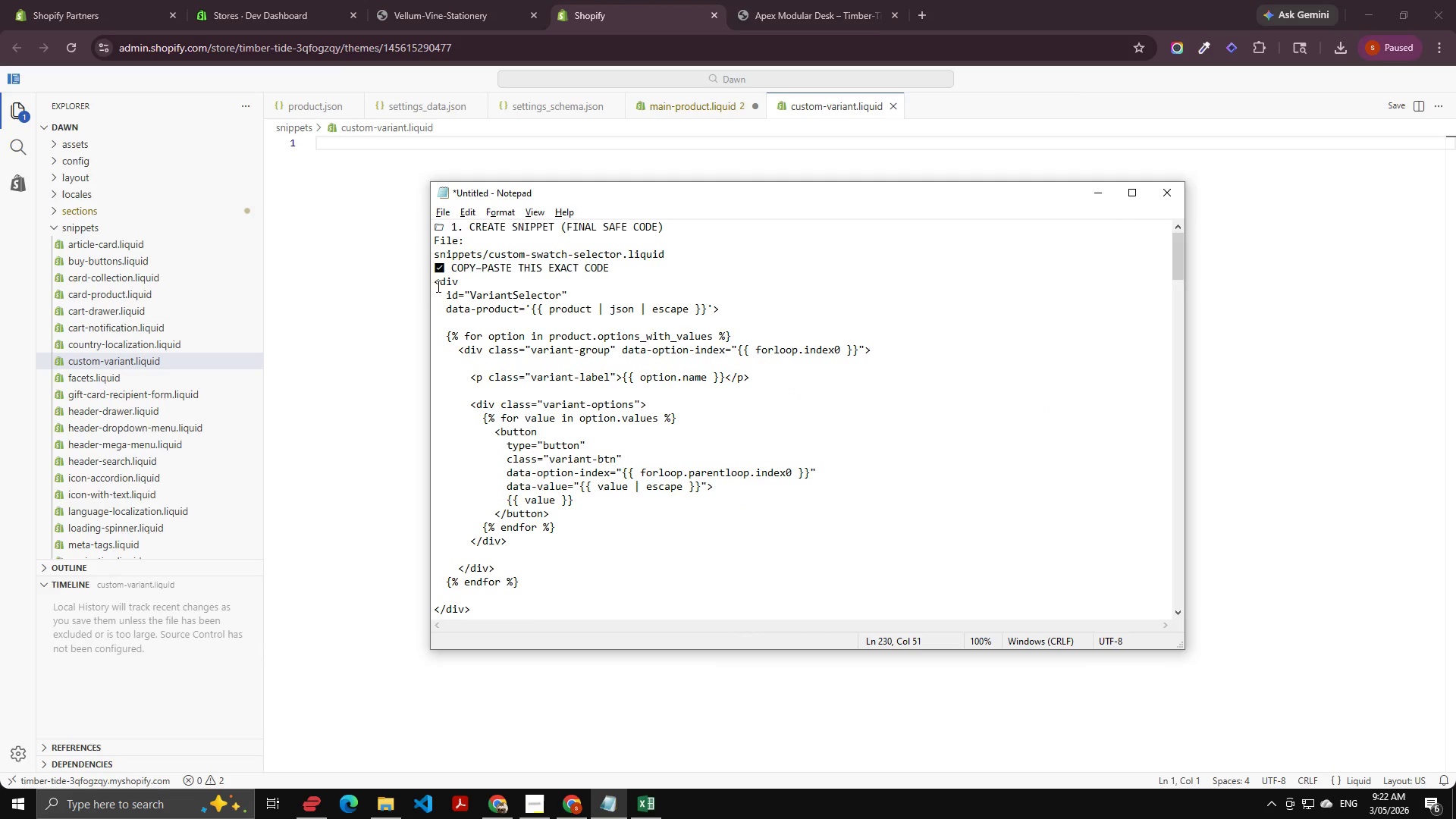 
left_click_drag(start_coordinate=[433, 278], to_coordinate=[613, 412])
 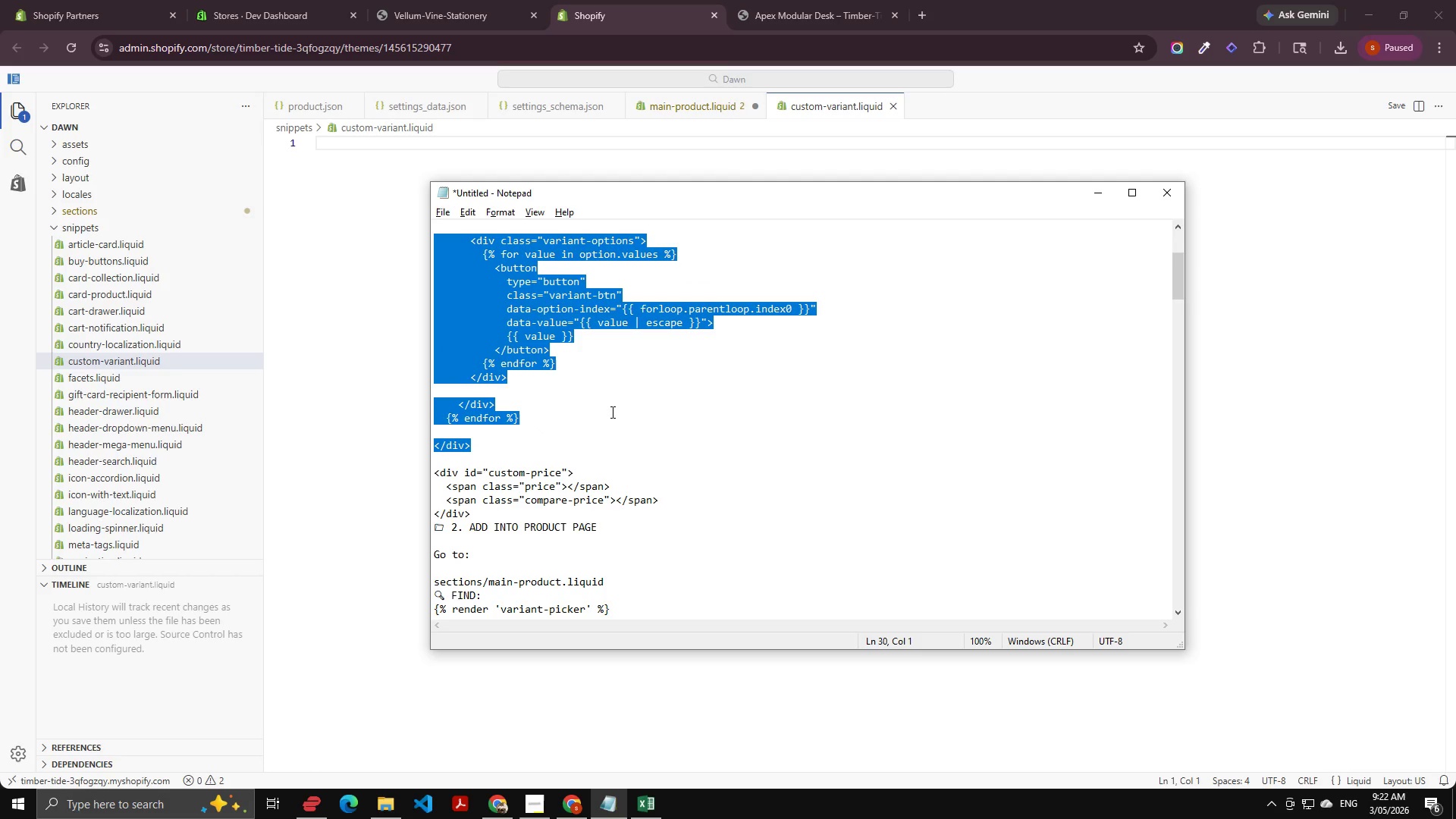 
scroll: coordinate [566, 496], scroll_direction: down, amount: 5.0
 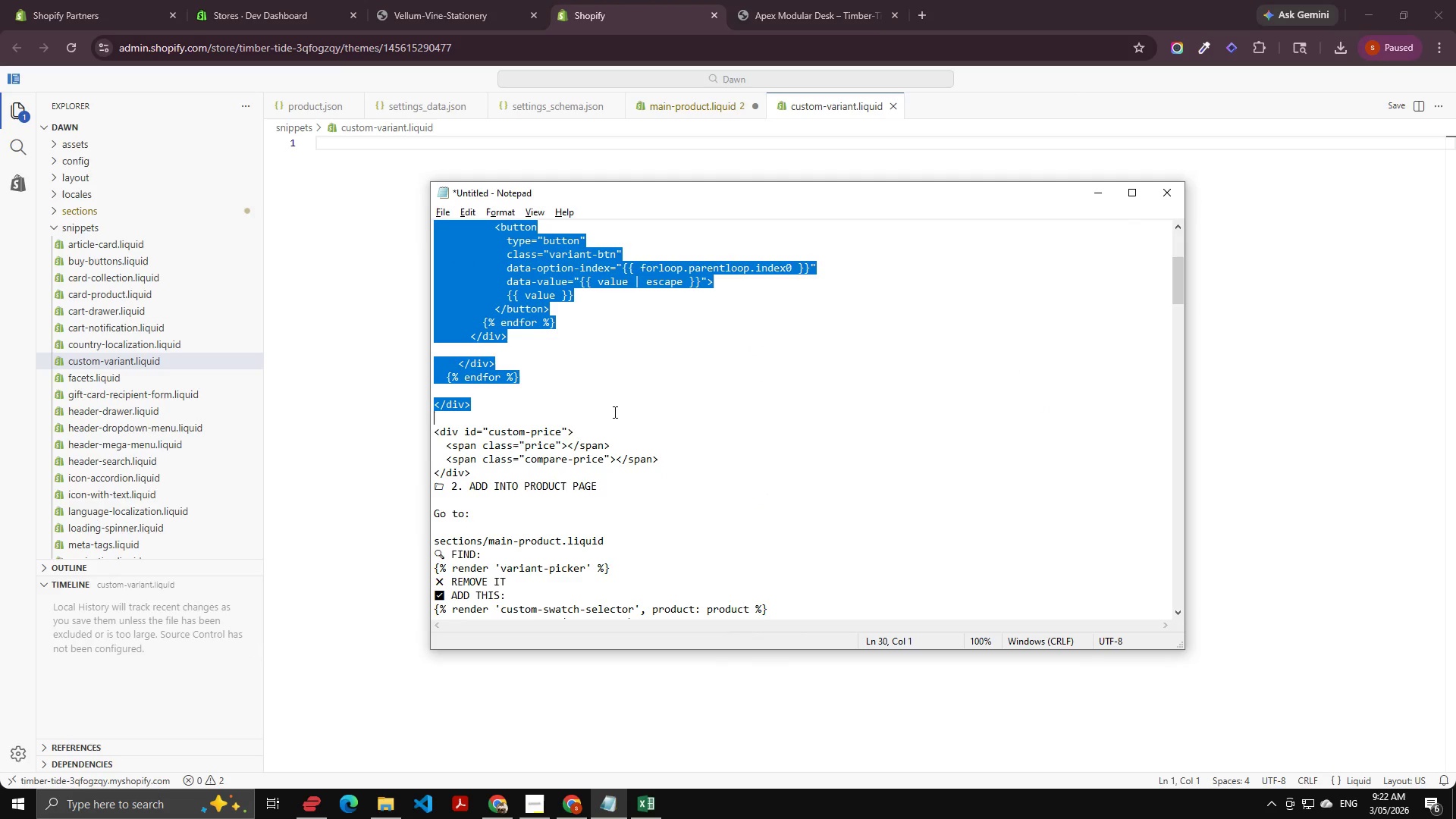 
scroll: coordinate [613, 412], scroll_direction: up, amount: 1.0
 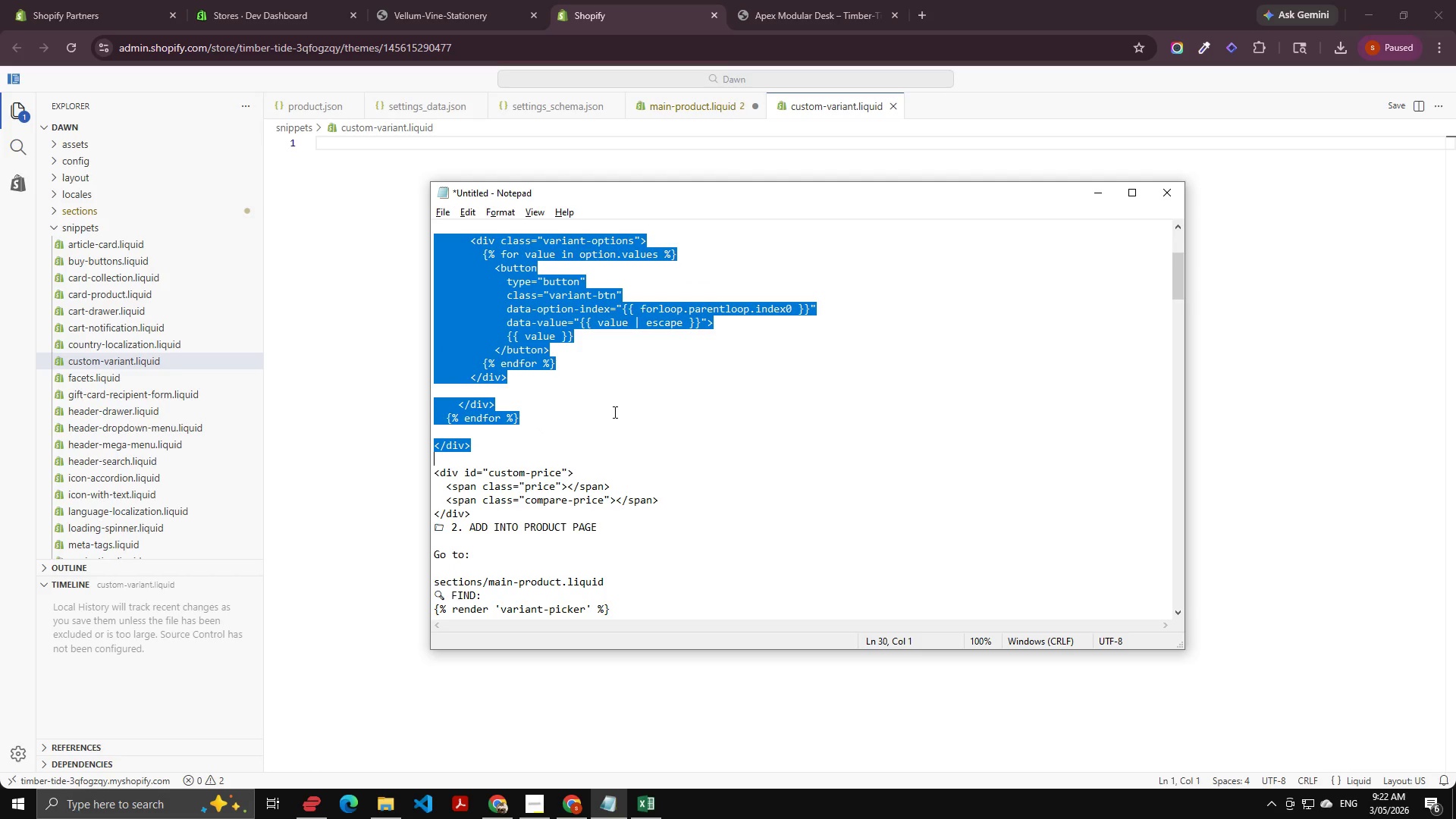 
key(Control+C)
 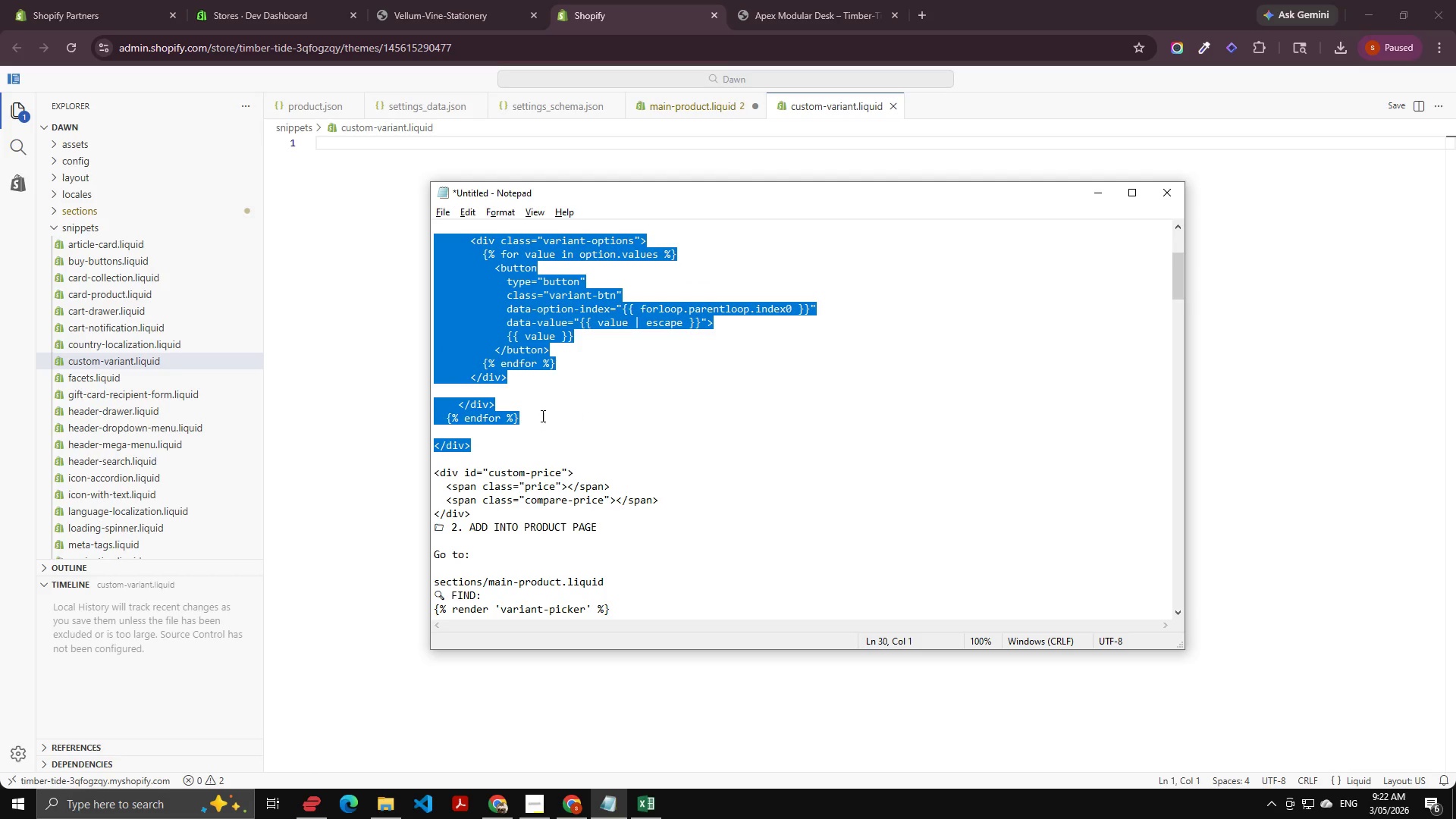 
key(Alt+AltLeft)
 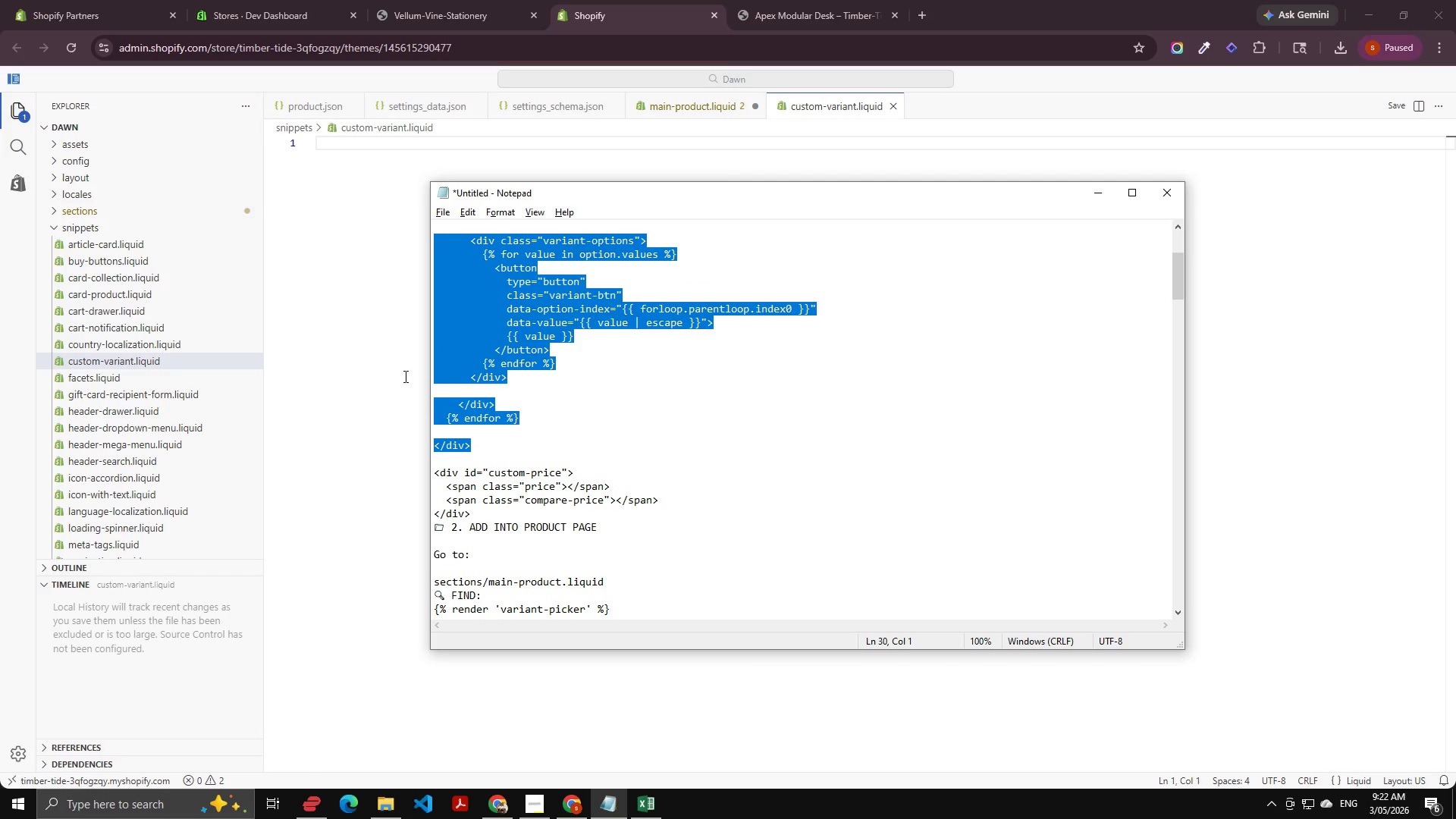 
key(Alt+Tab)
 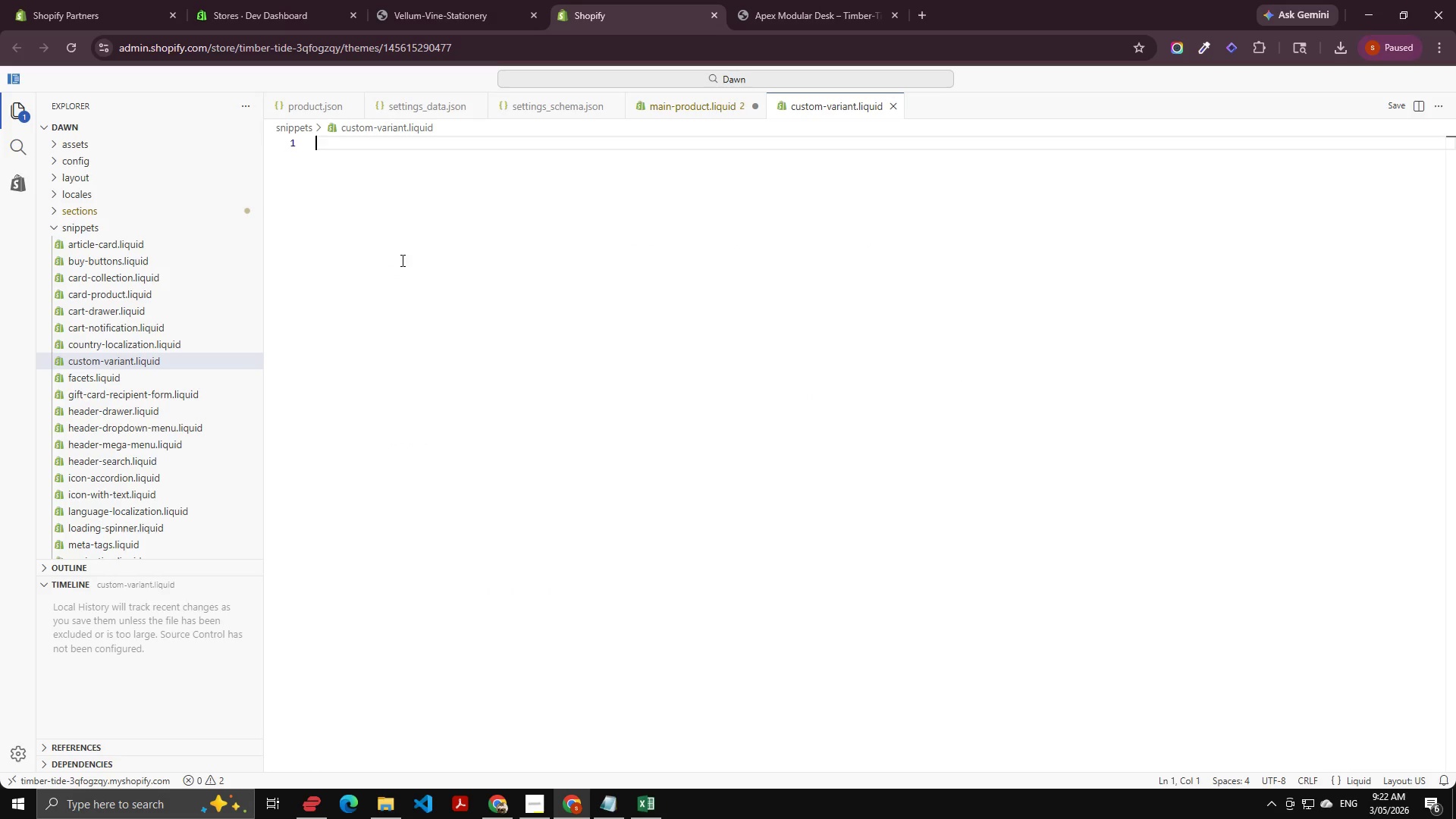 
left_click([405, 256])
 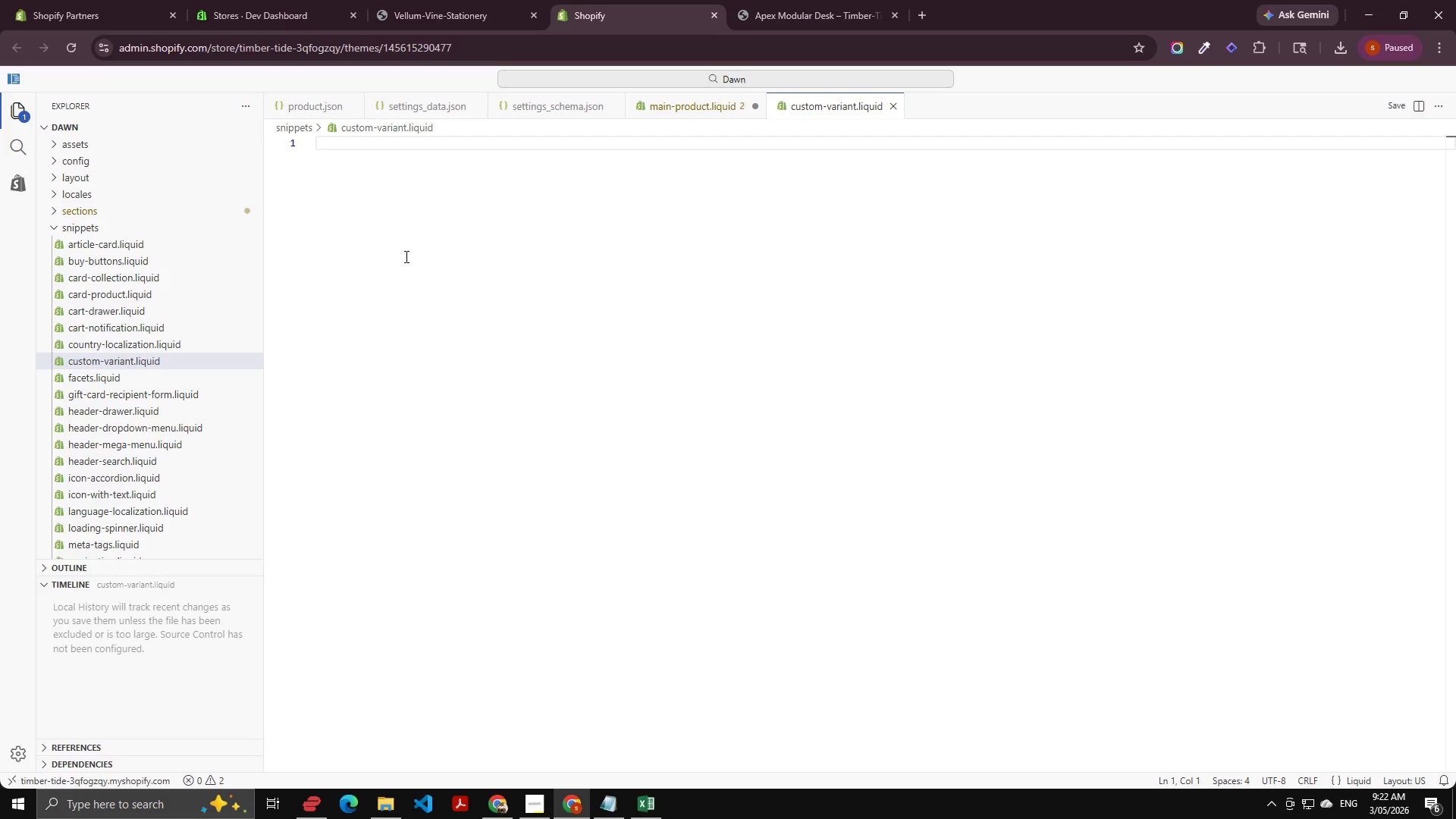 
key(Control+V)
 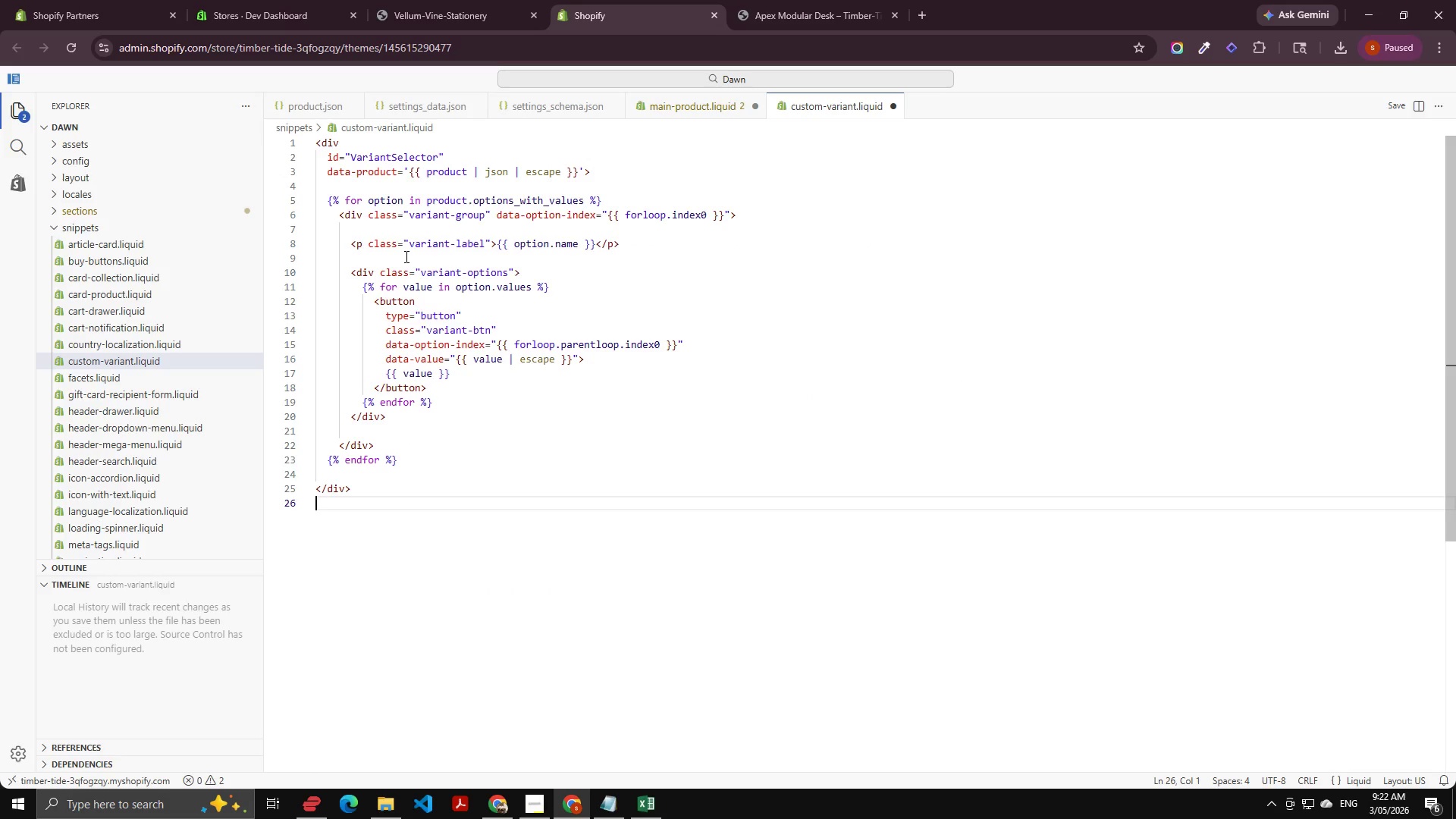 
key(Control+S)
 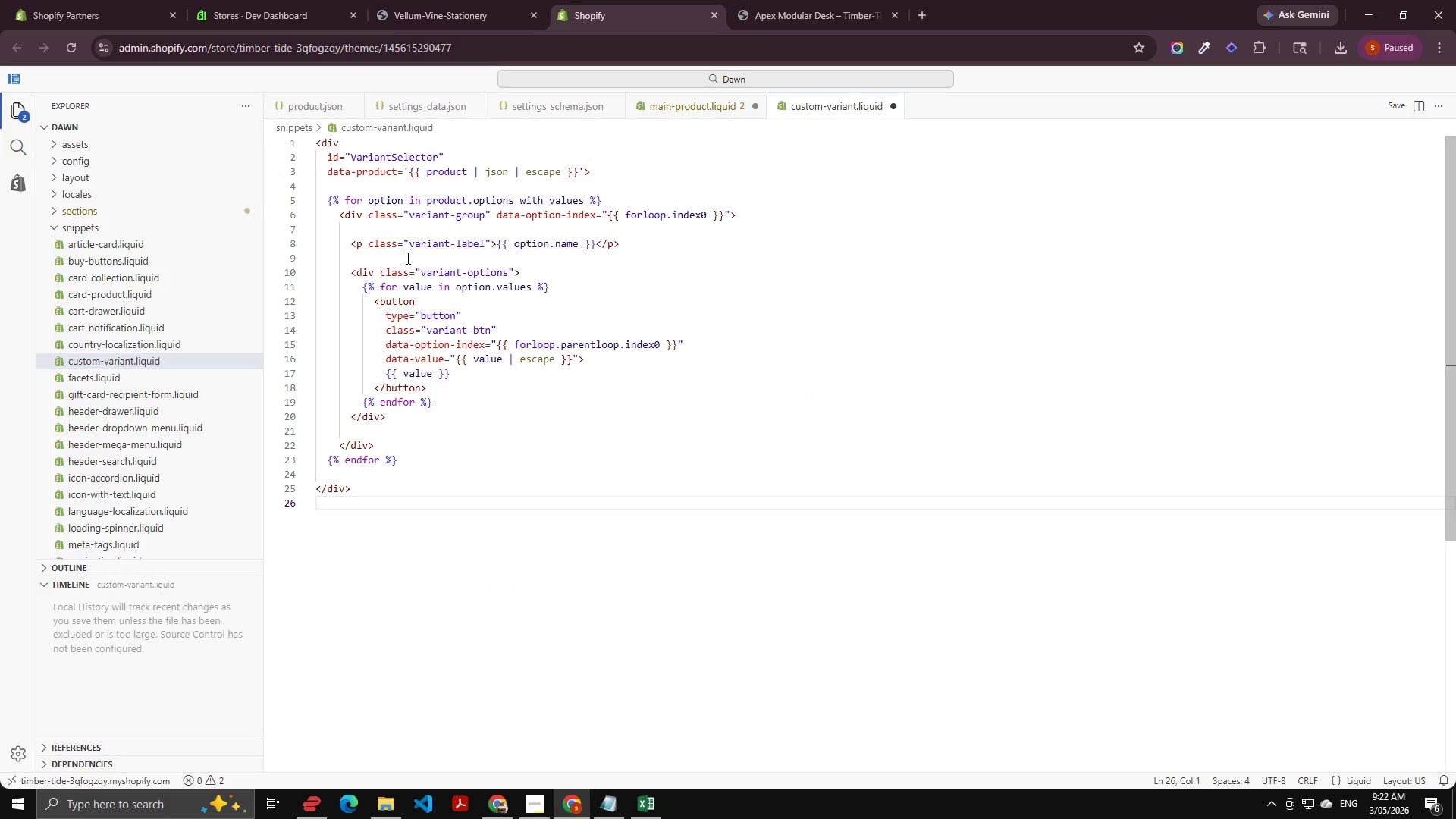 
key(Control+S)
 